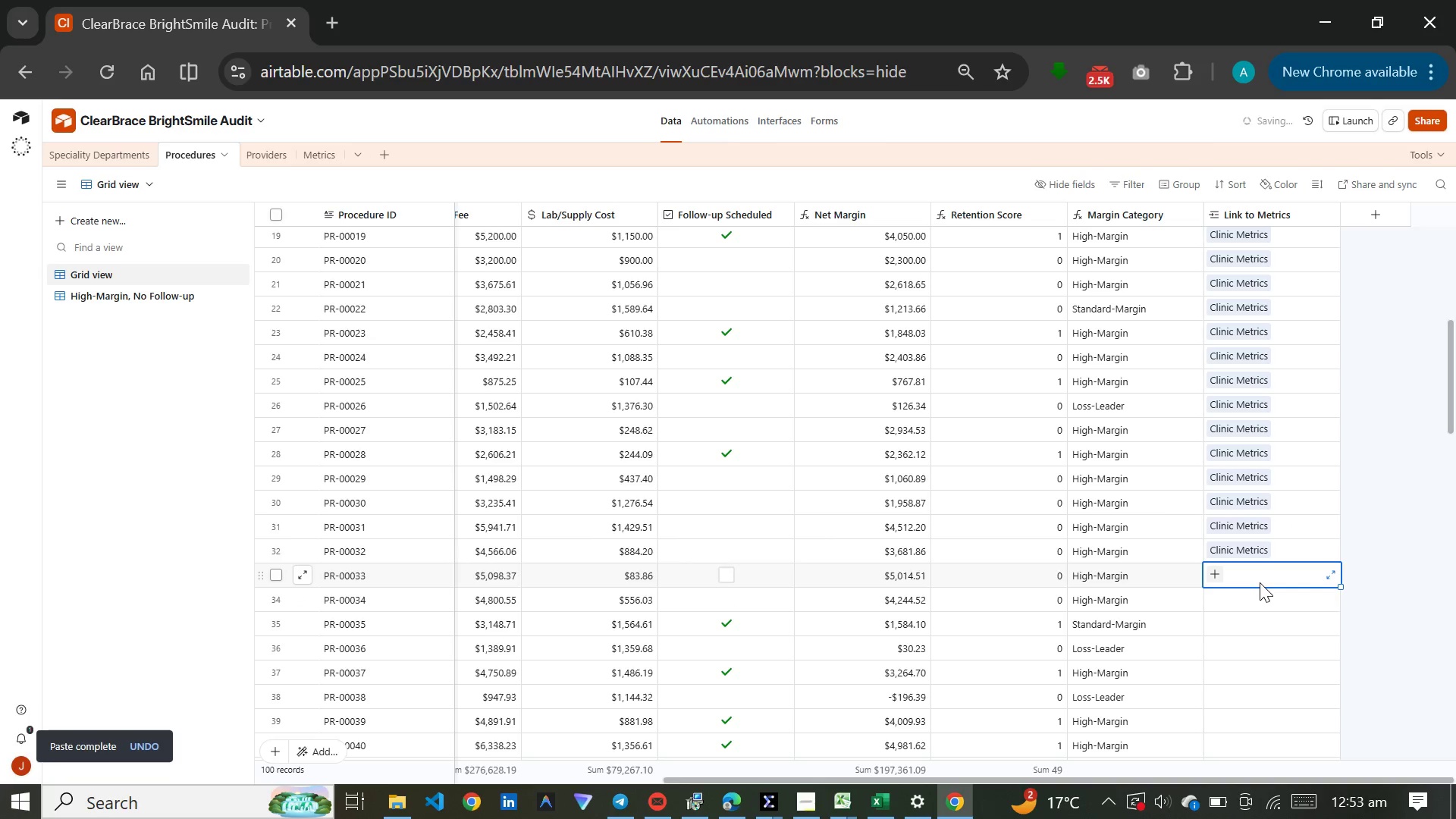 
key(Control+V)
 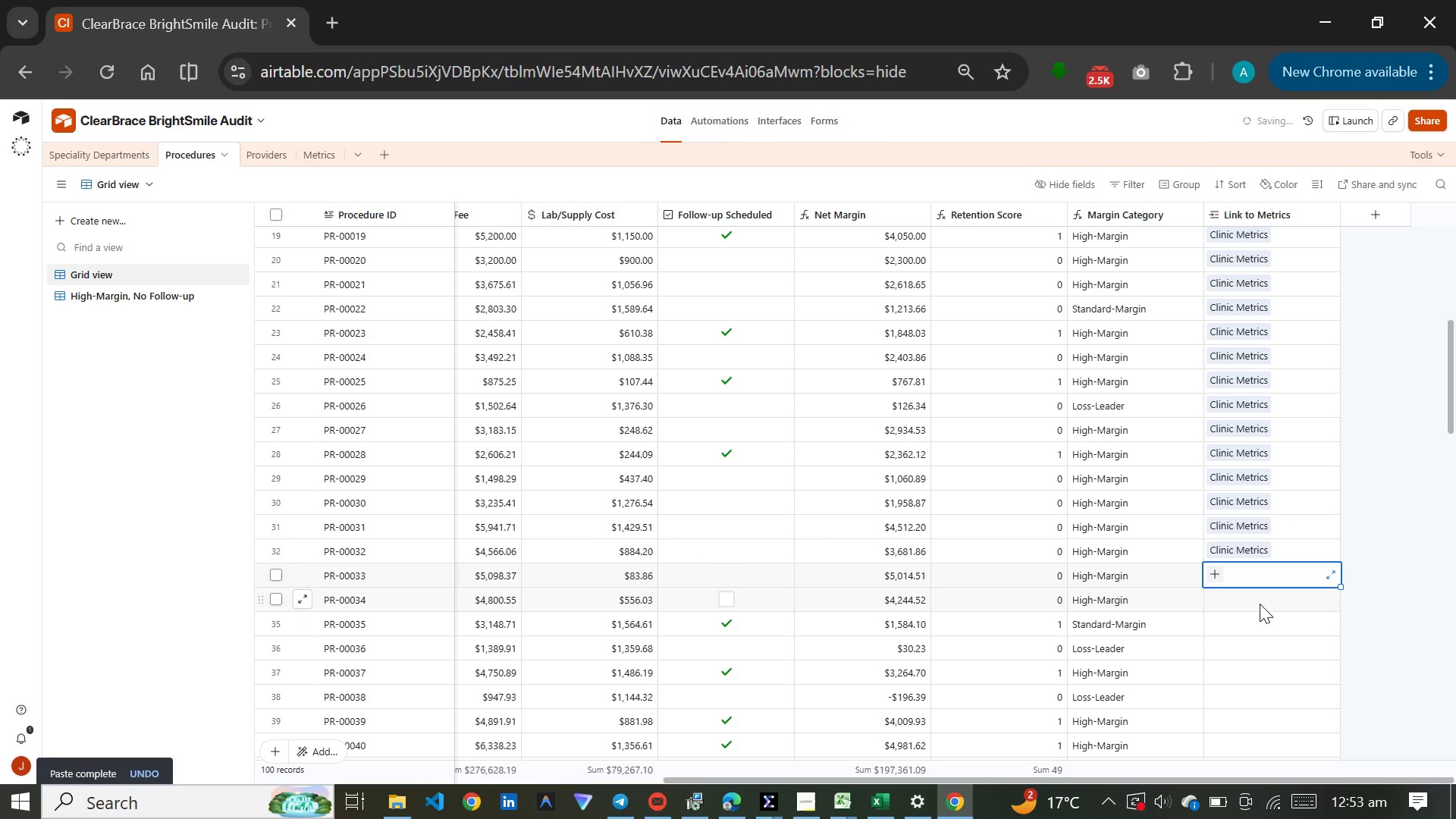 
left_click([1260, 604])
 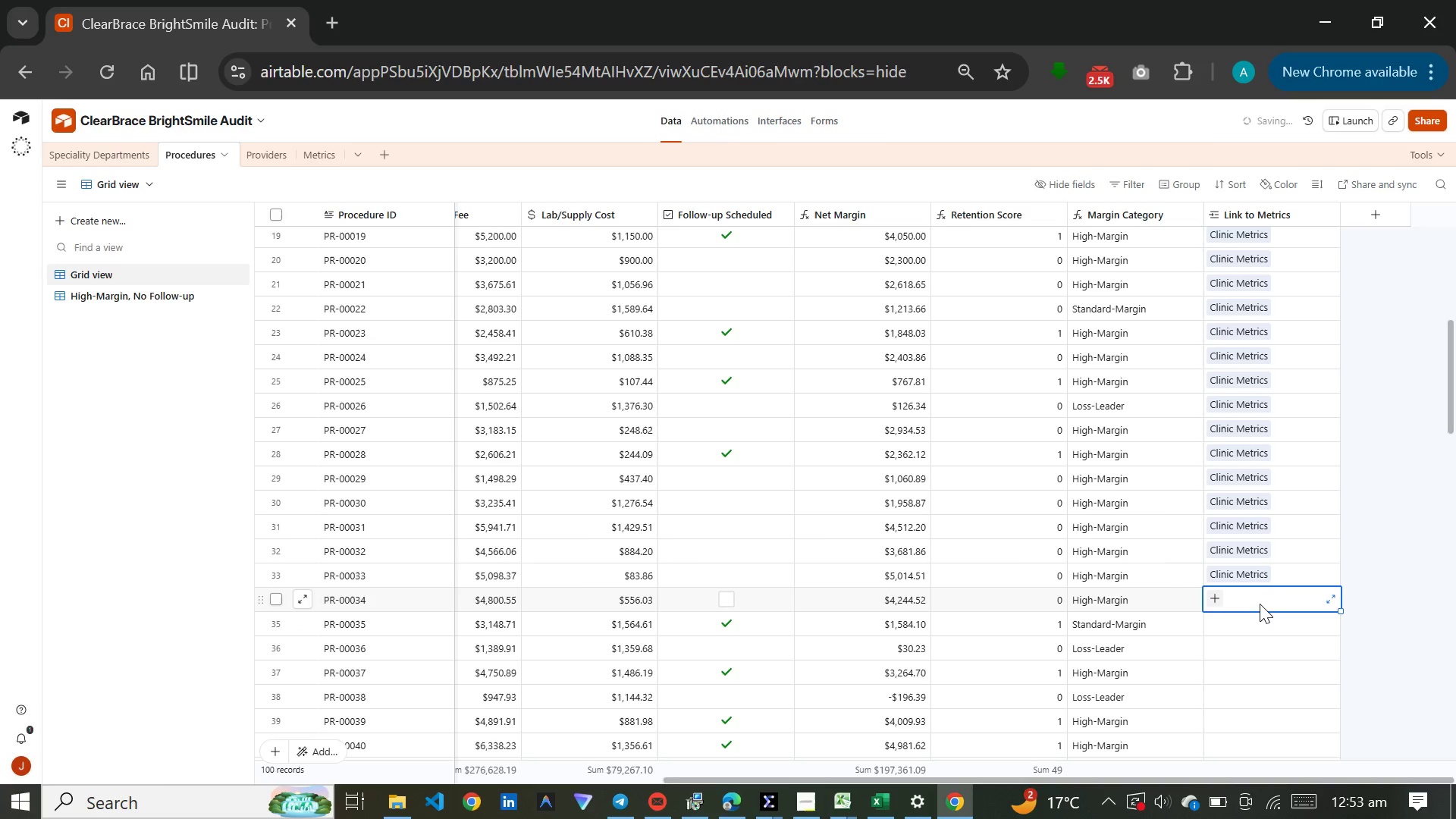 
key(Control+V)
 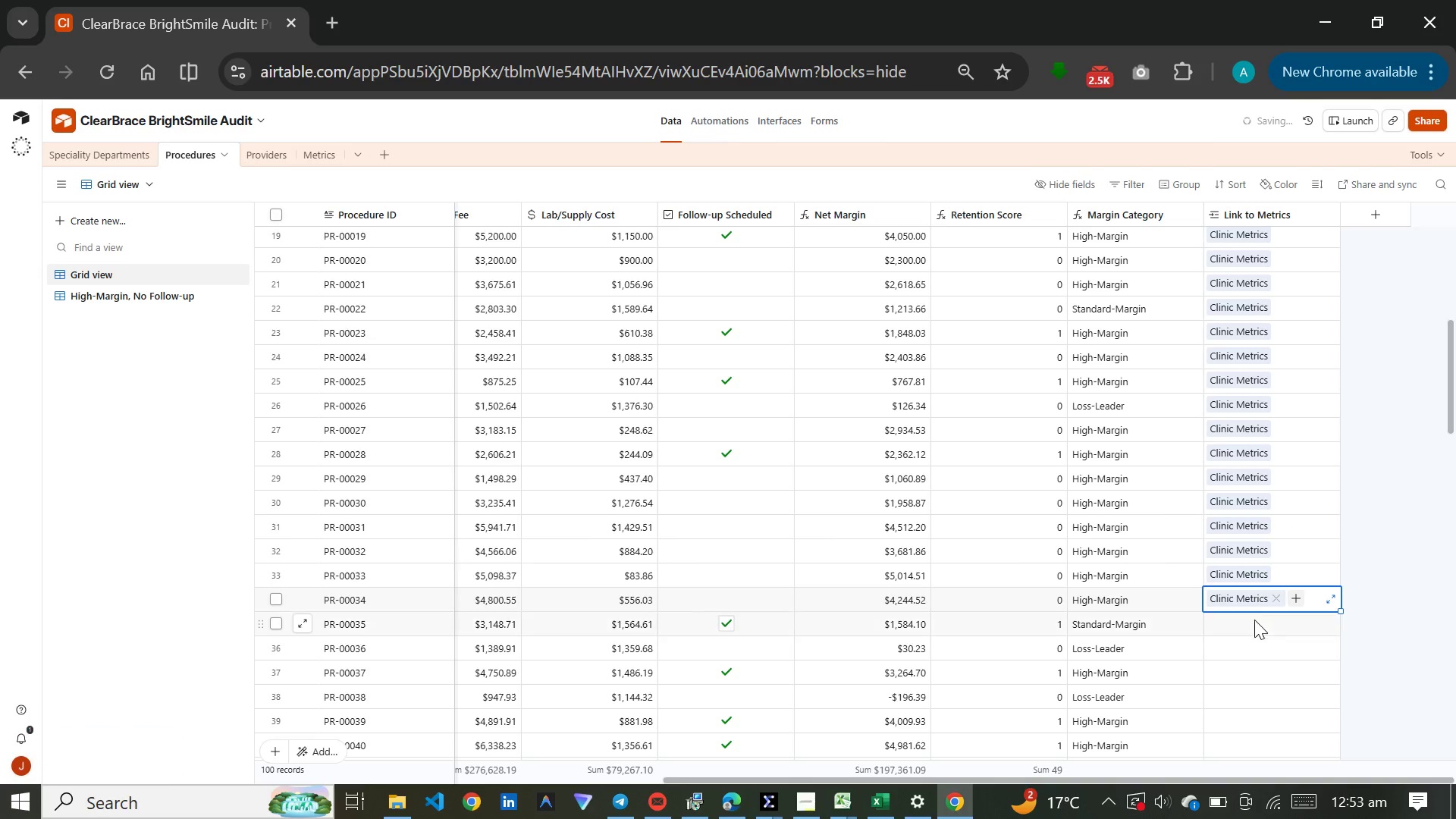 
left_click([1254, 620])
 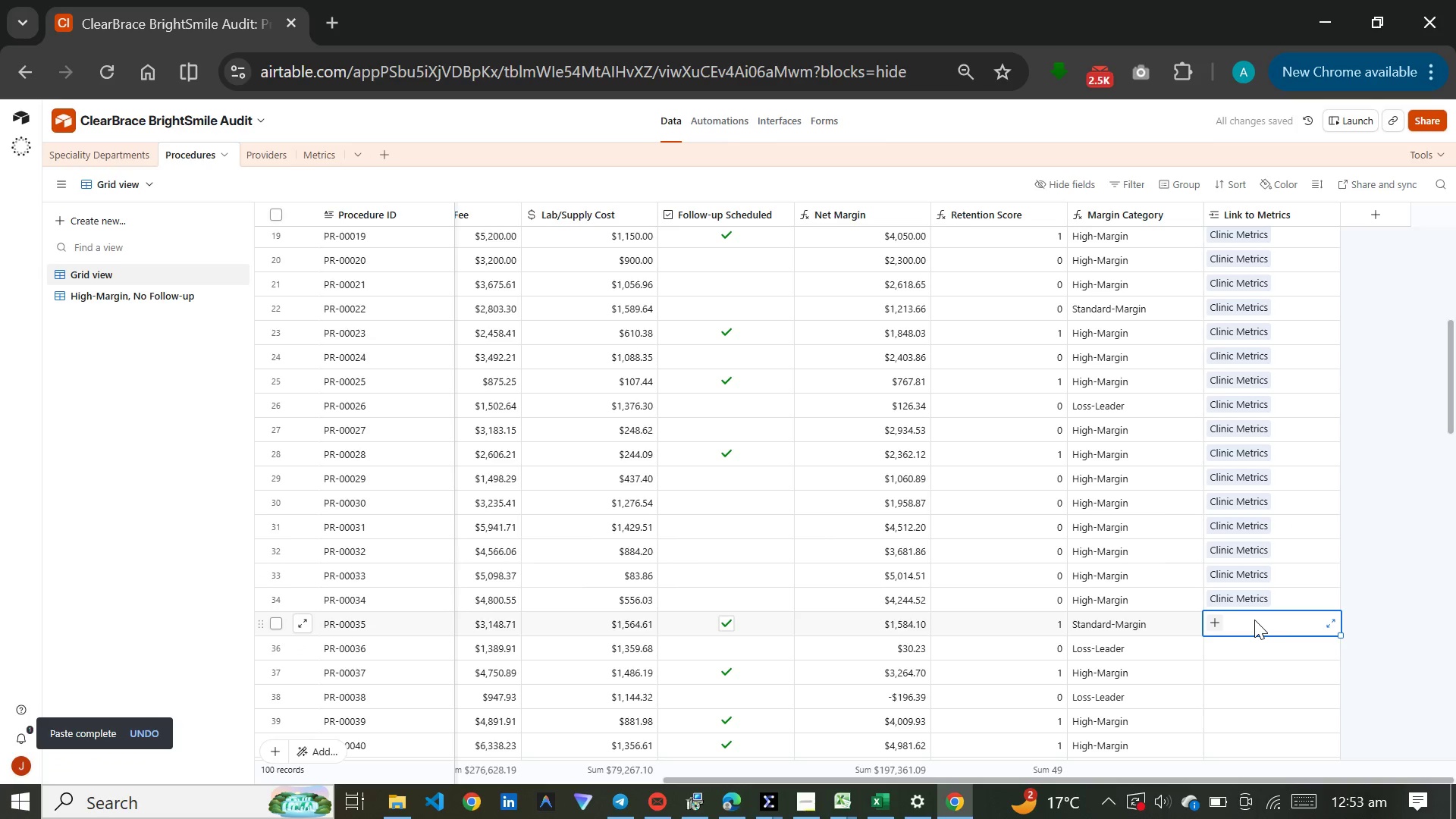 
key(Control+V)
 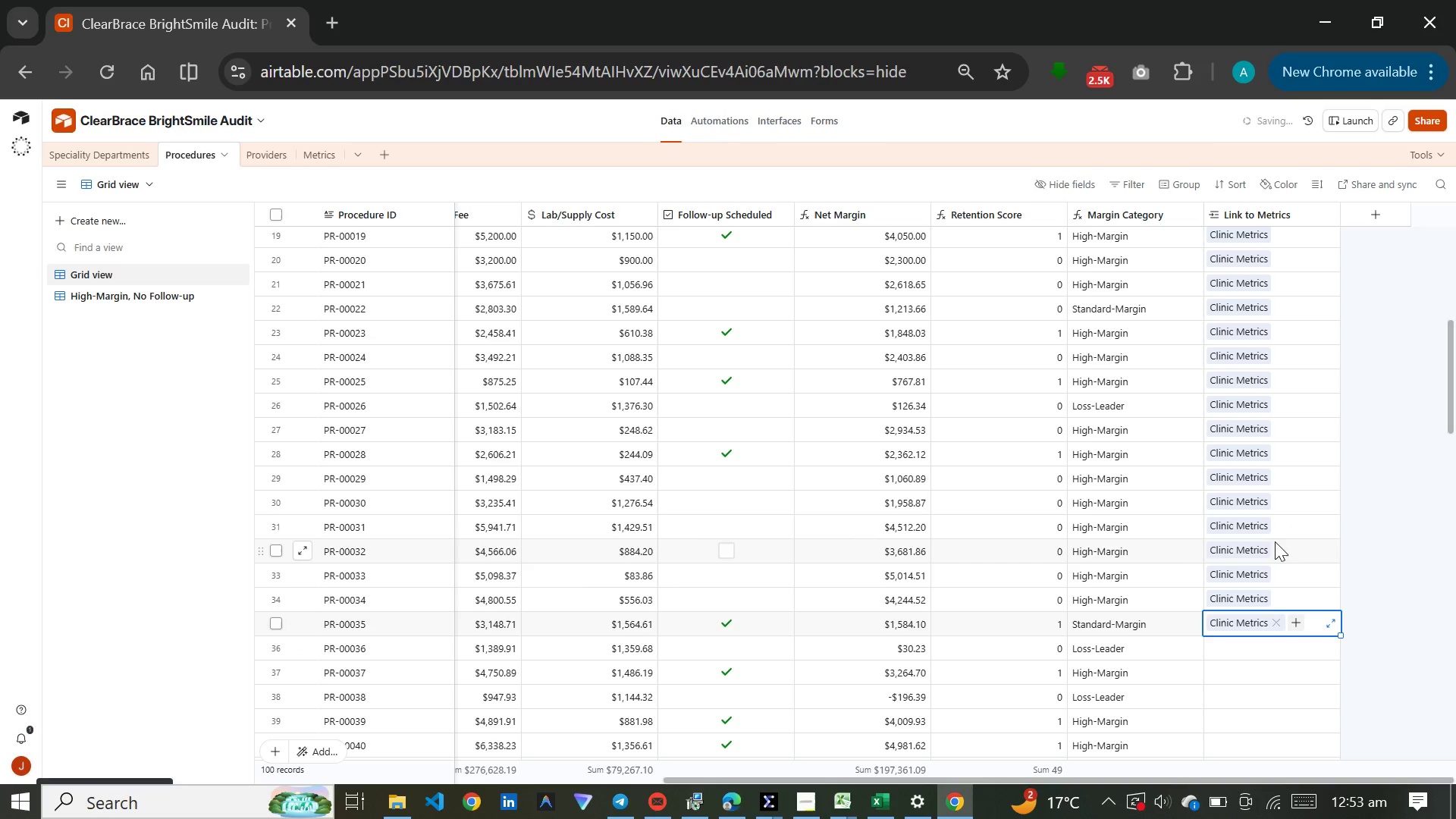 
scroll: coordinate [1277, 531], scroll_direction: down, amount: 3.0
 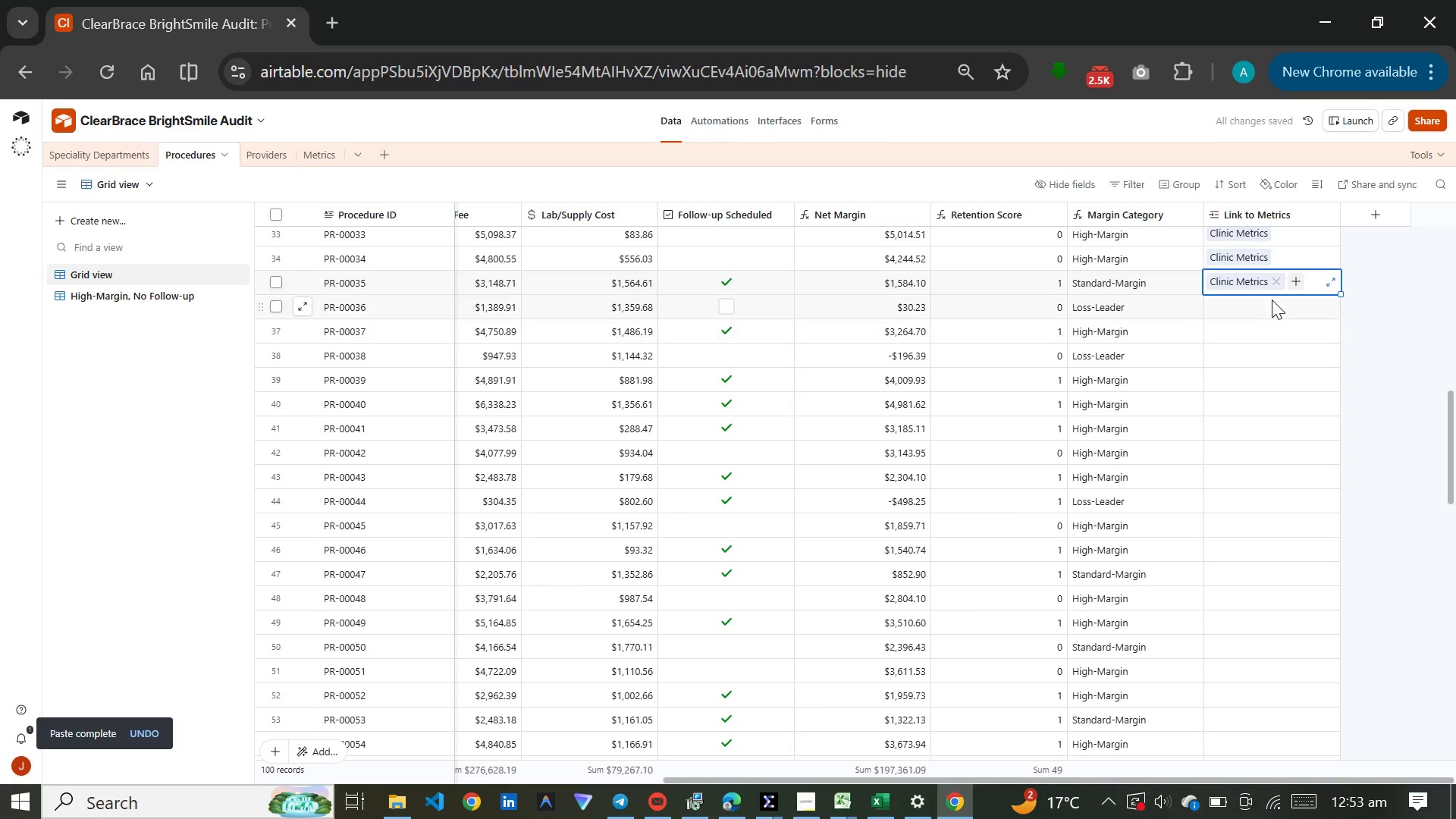 
left_click([1272, 300])
 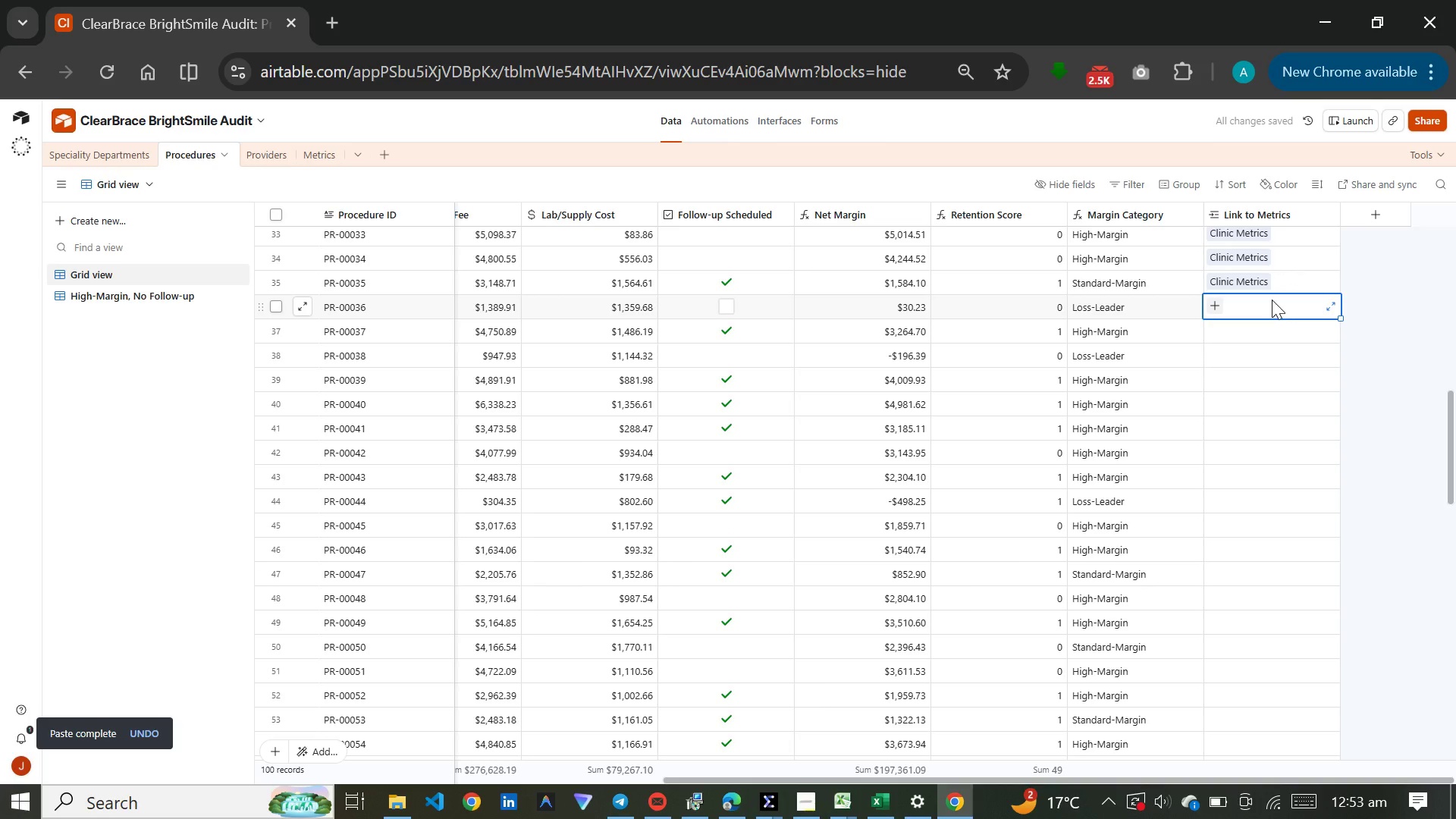 
key(Control+V)
 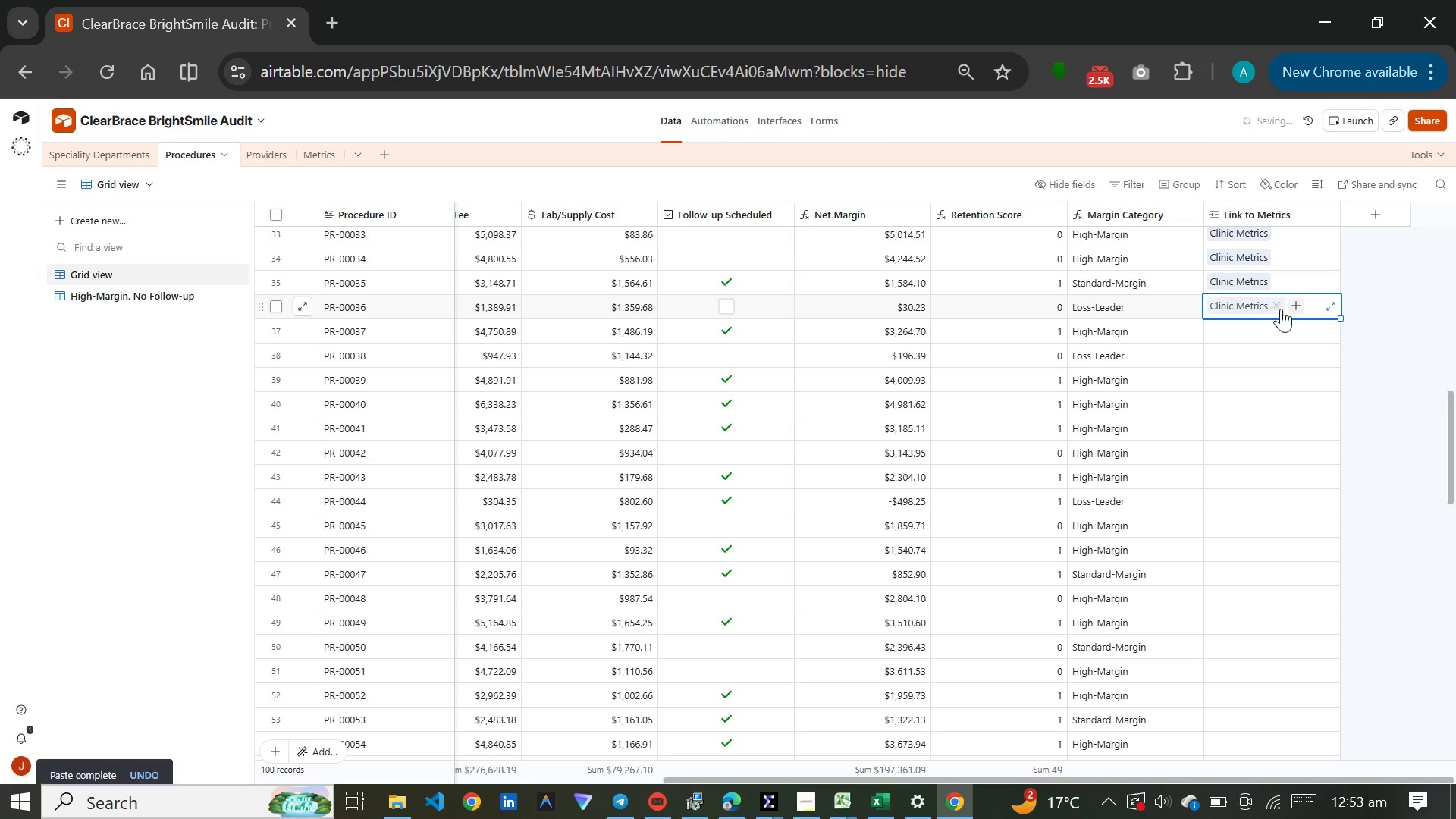 
left_click([1280, 331])
 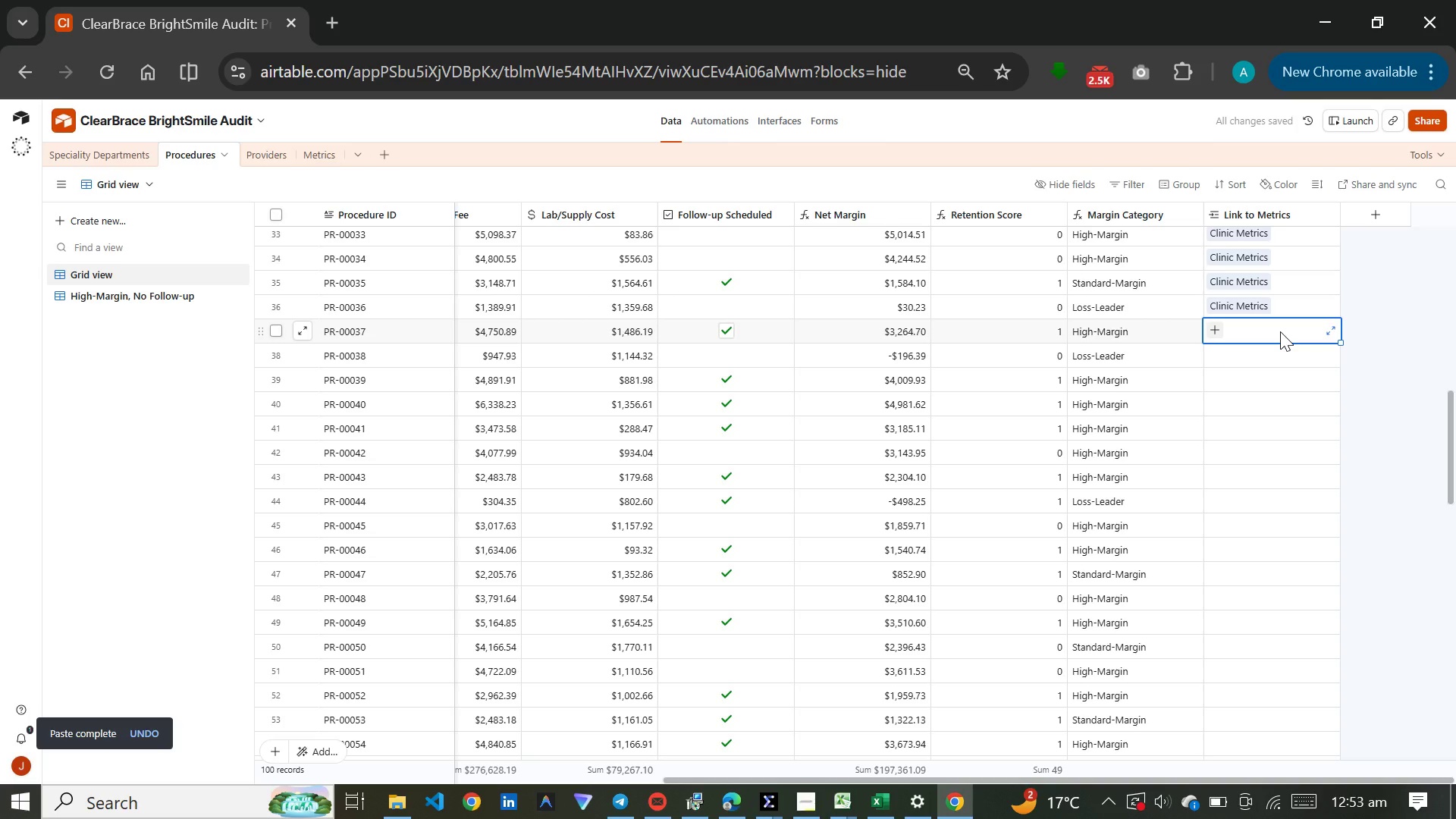 
key(Control+V)
 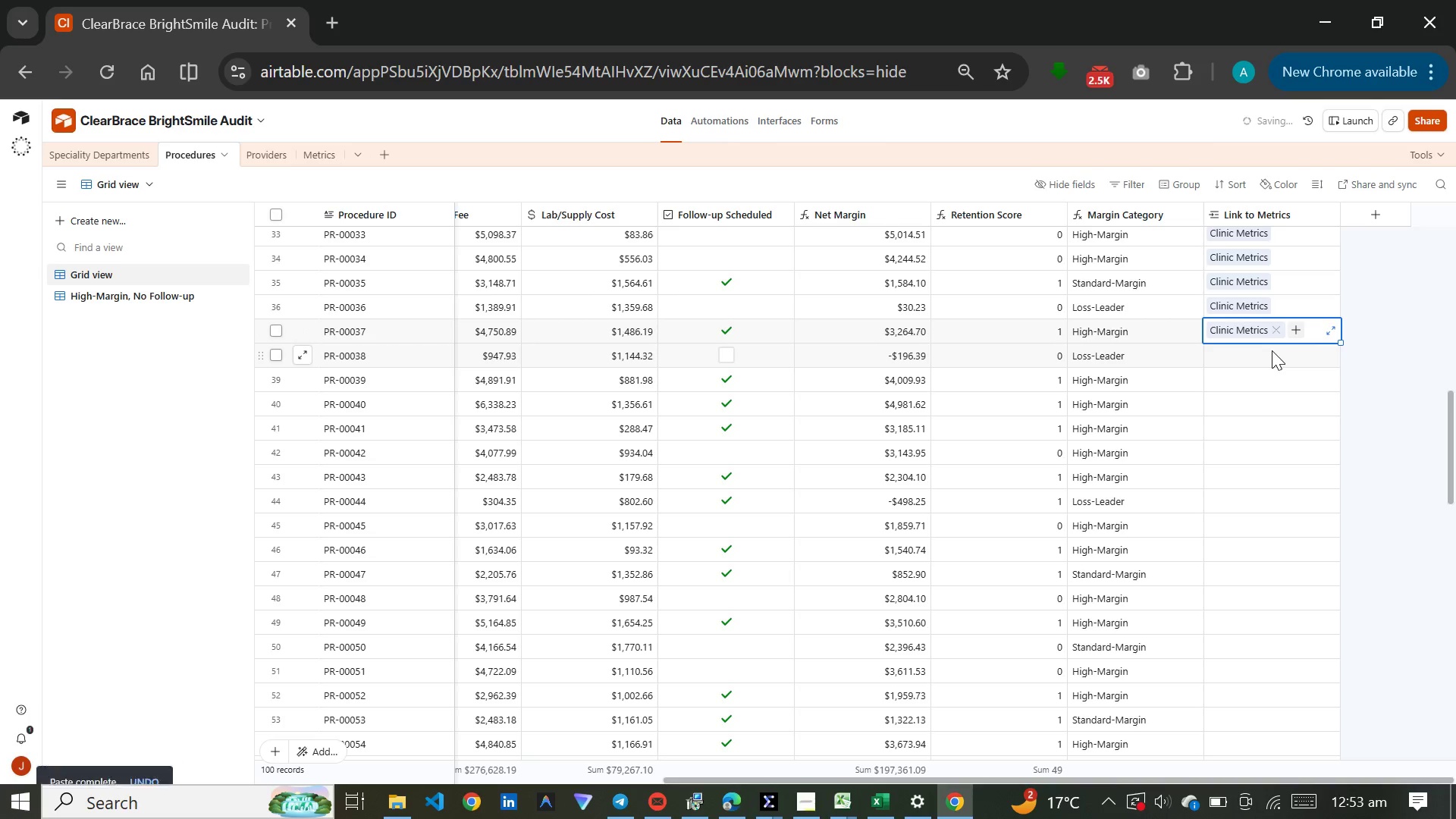 
left_click([1272, 352])
 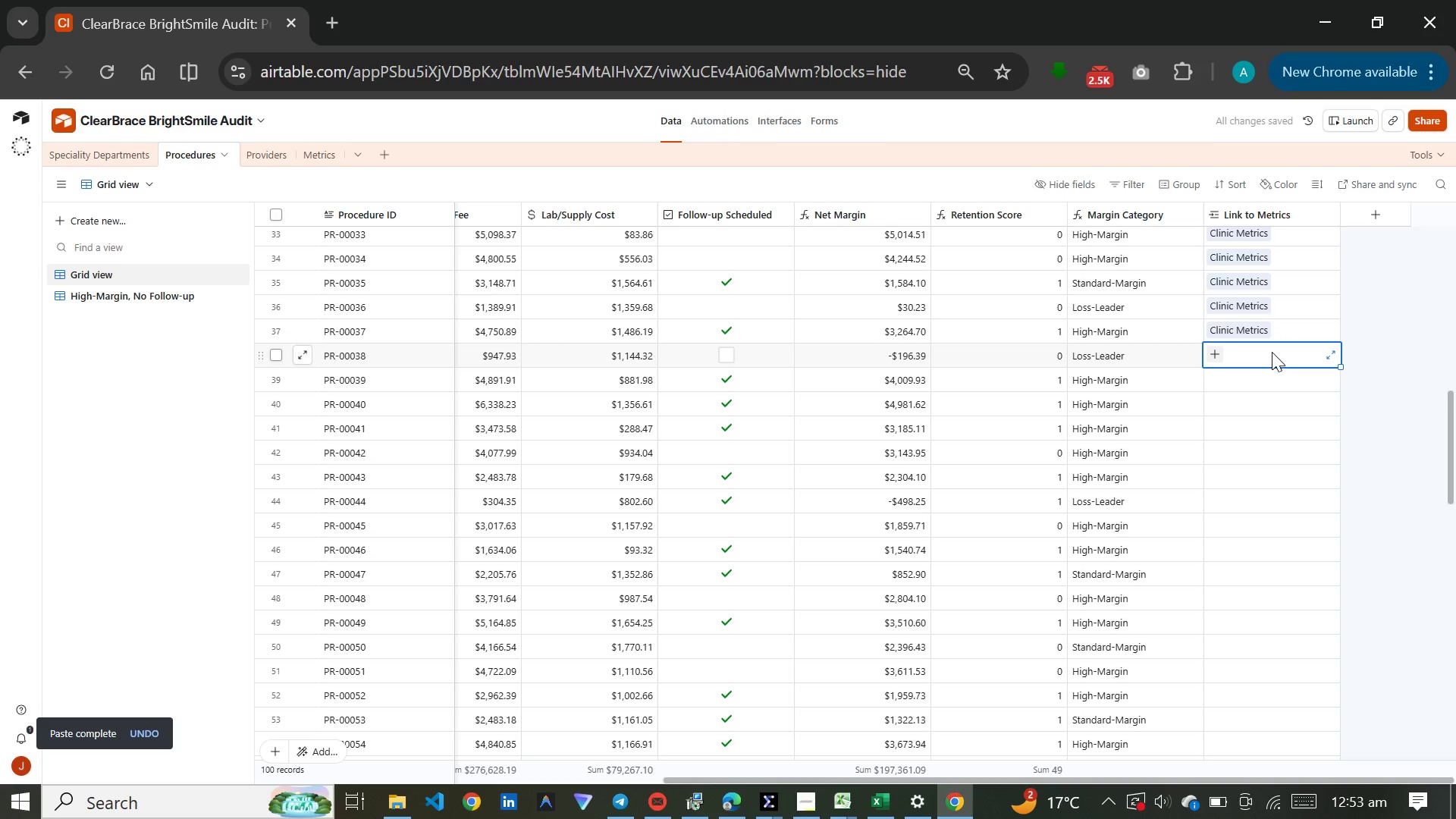 
key(Control+V)
 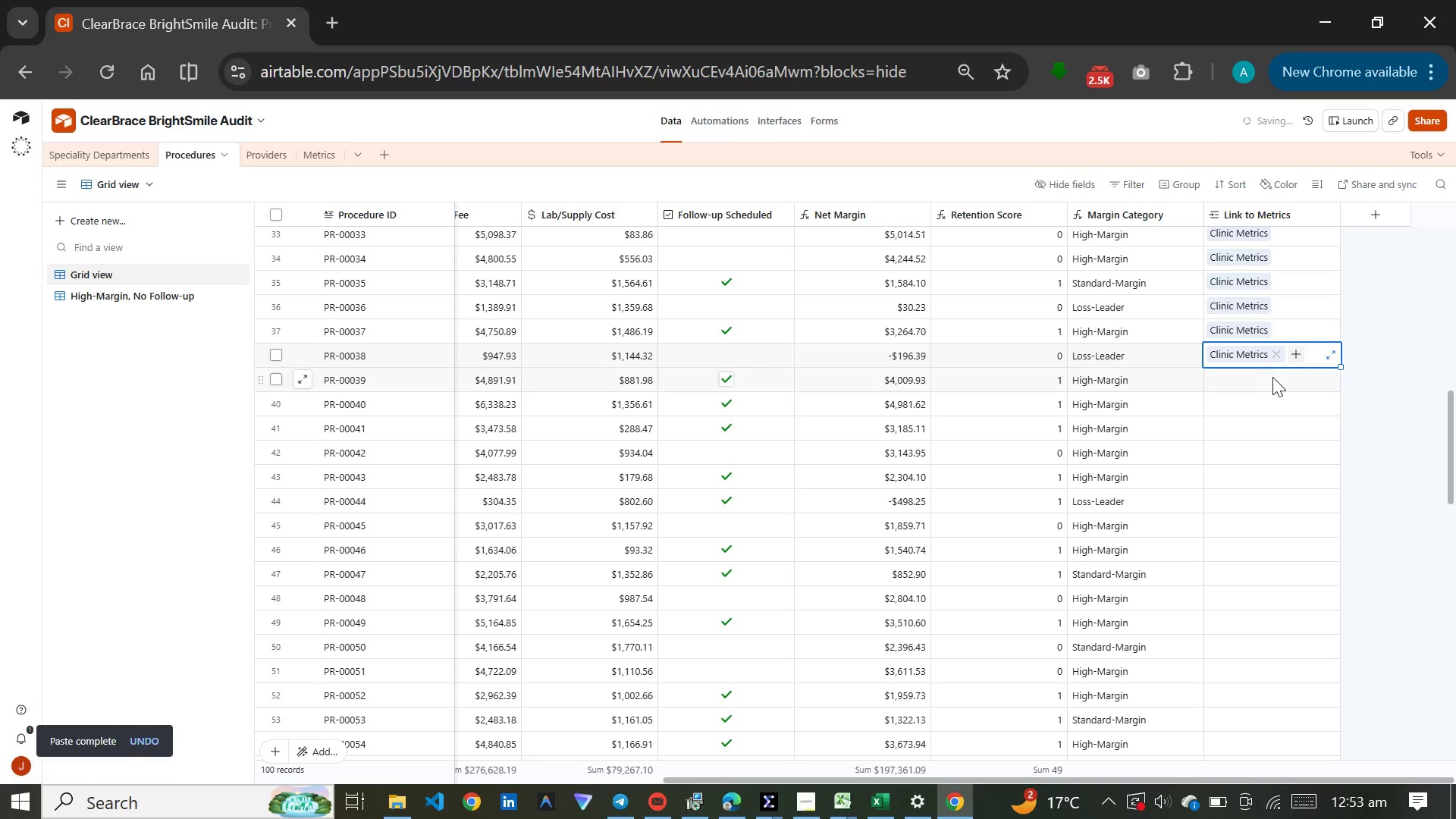 
left_click([1276, 381])
 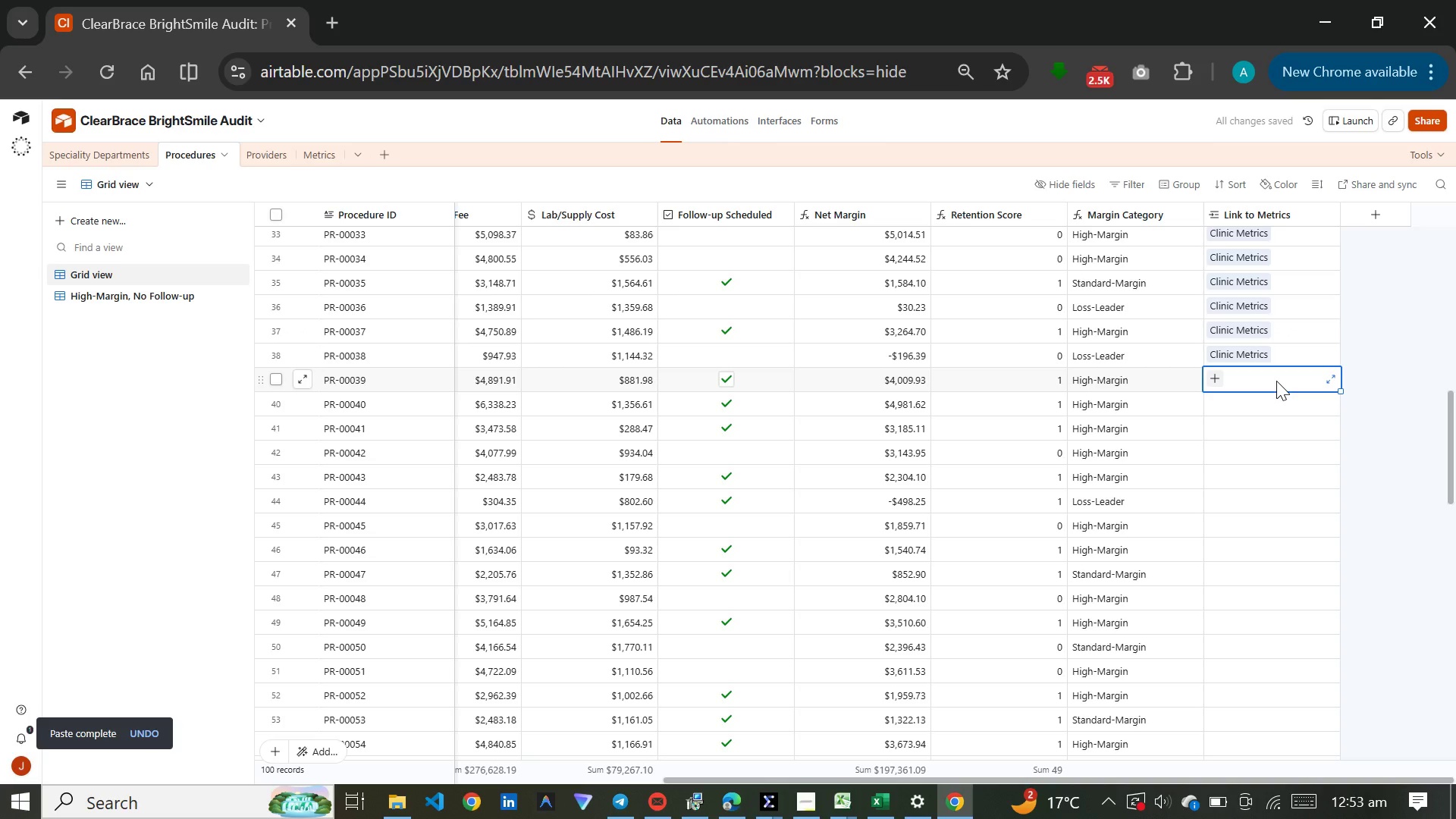 
key(Control+V)
 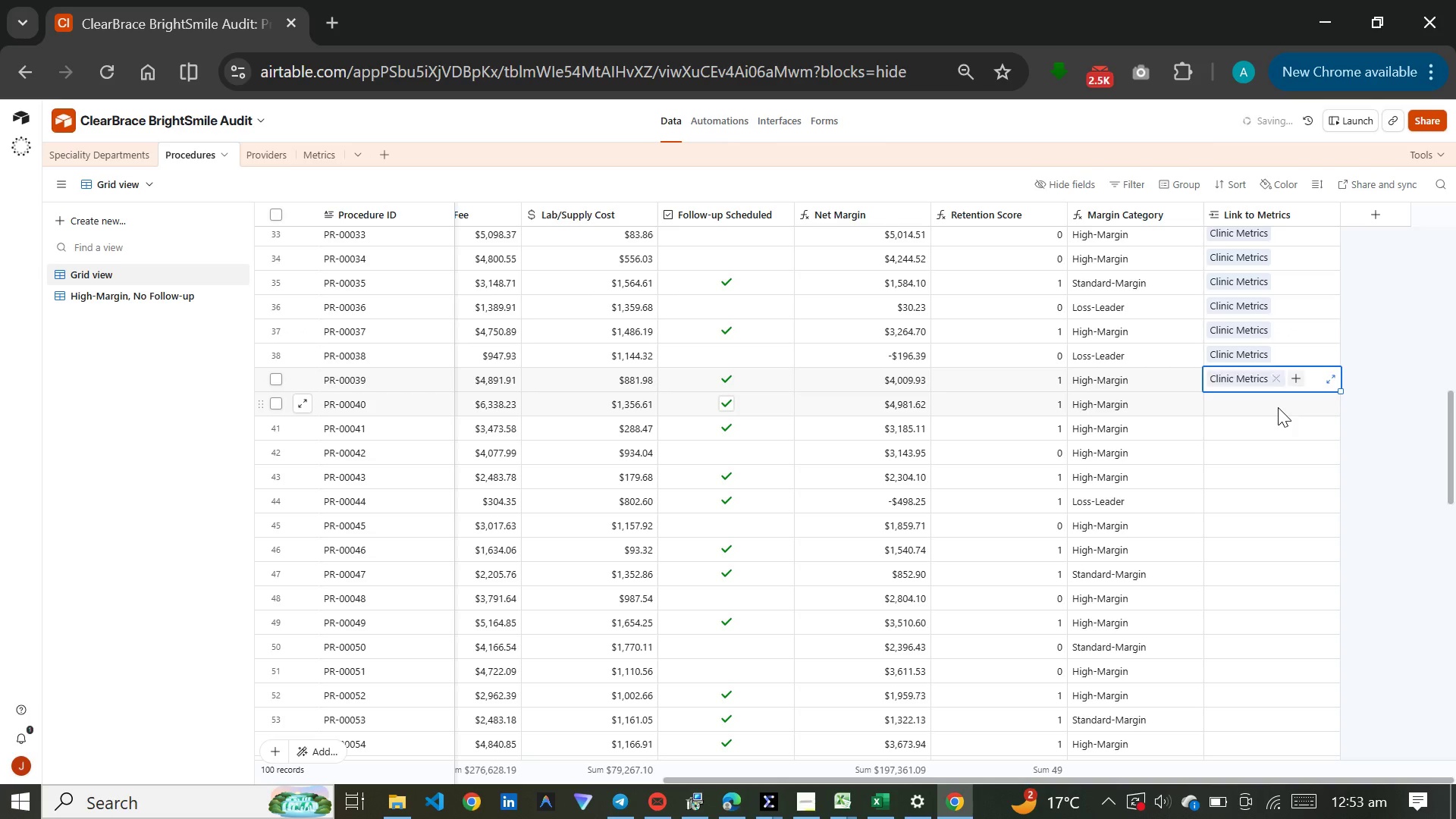 
left_click([1278, 407])
 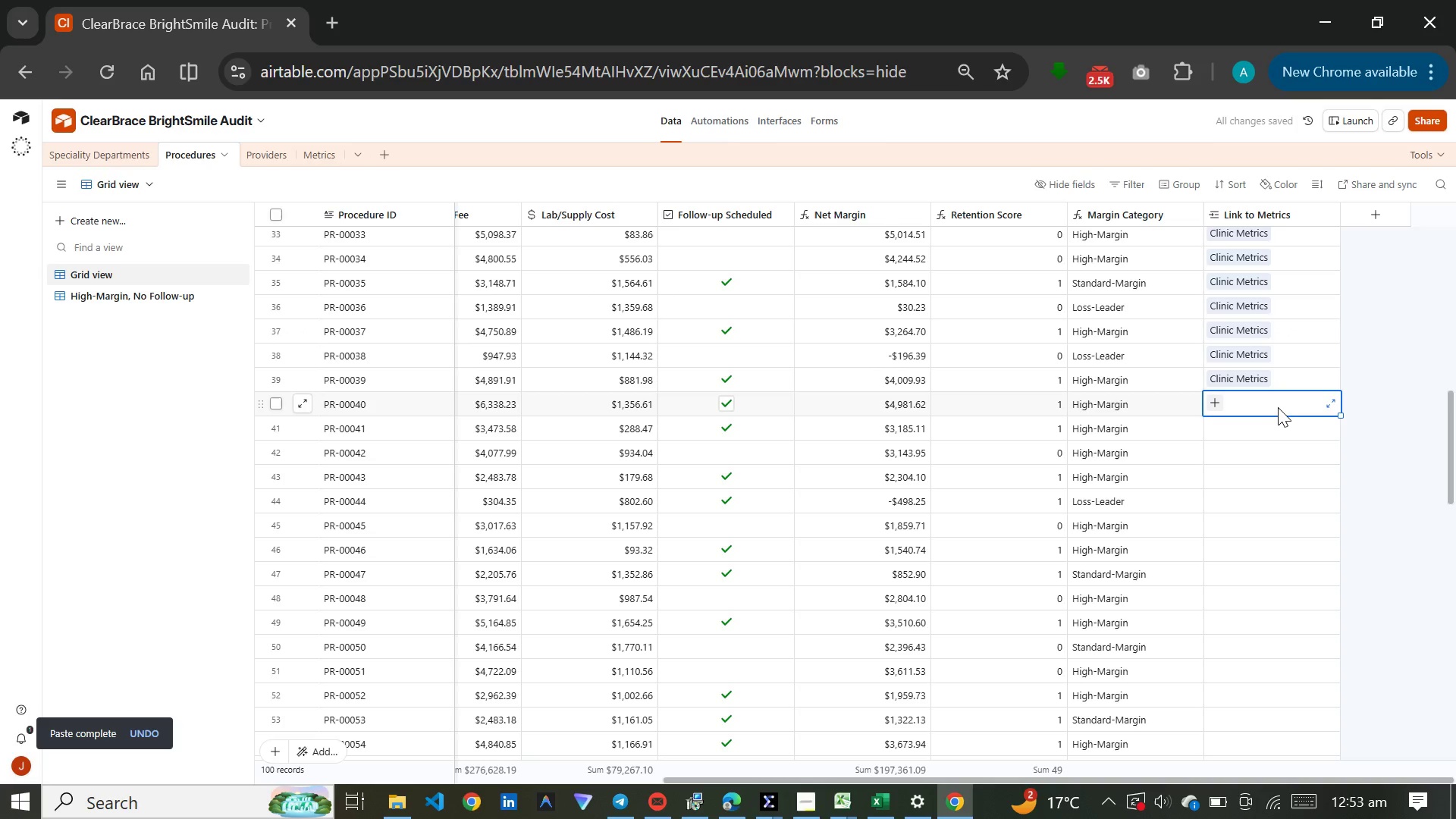 
key(Control+V)
 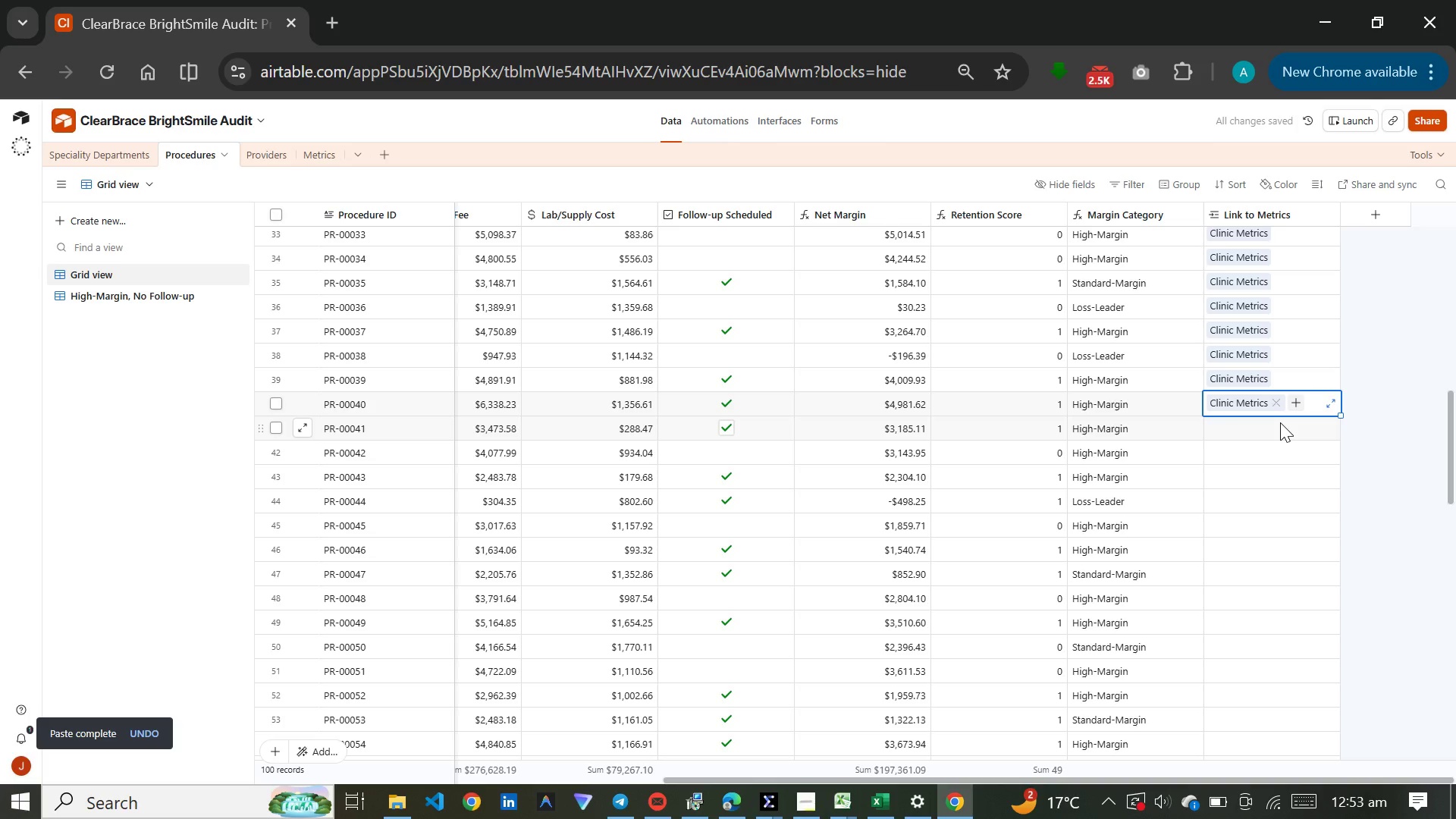 
wait(7.83)
 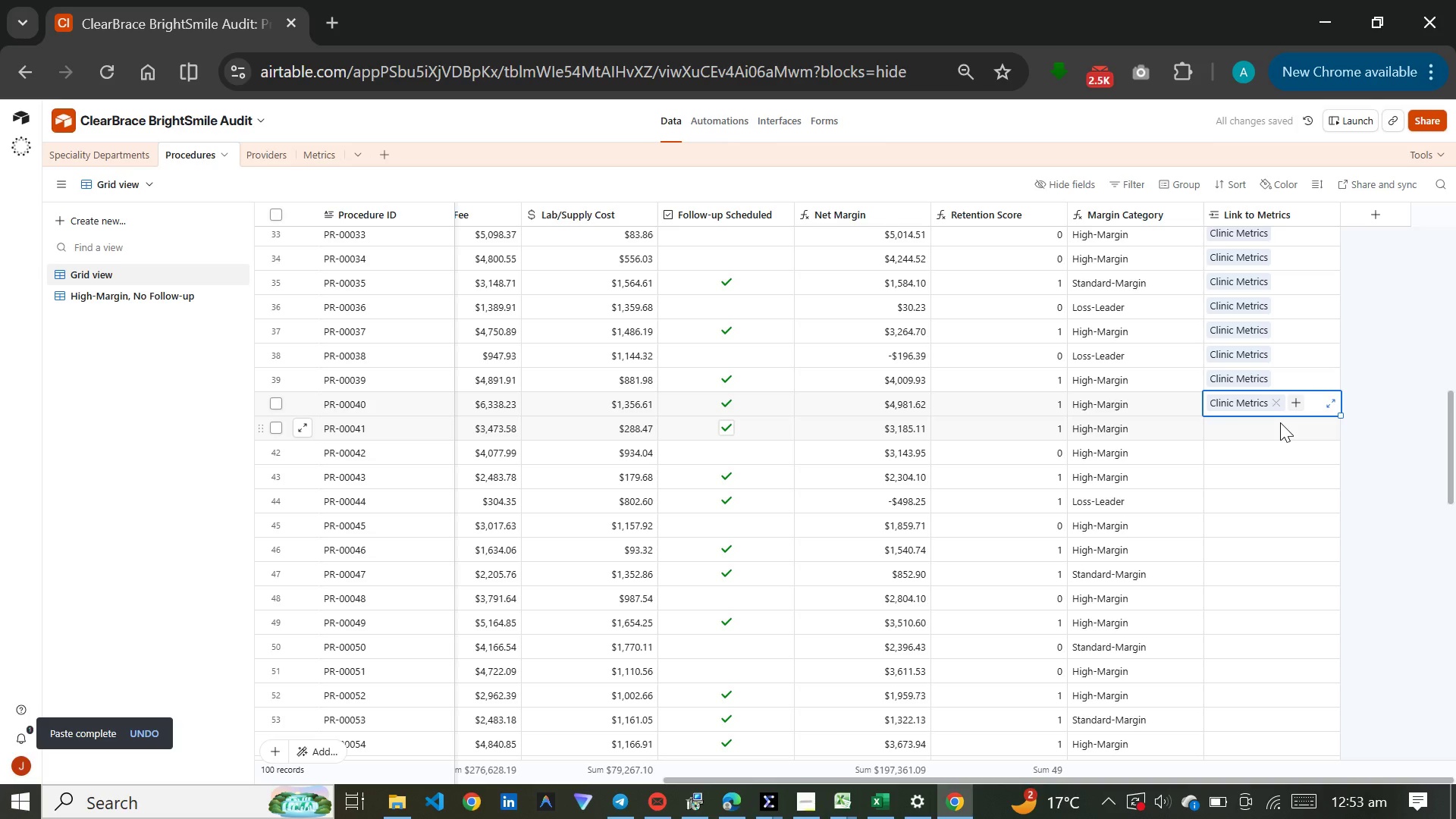 
left_click([1282, 422])
 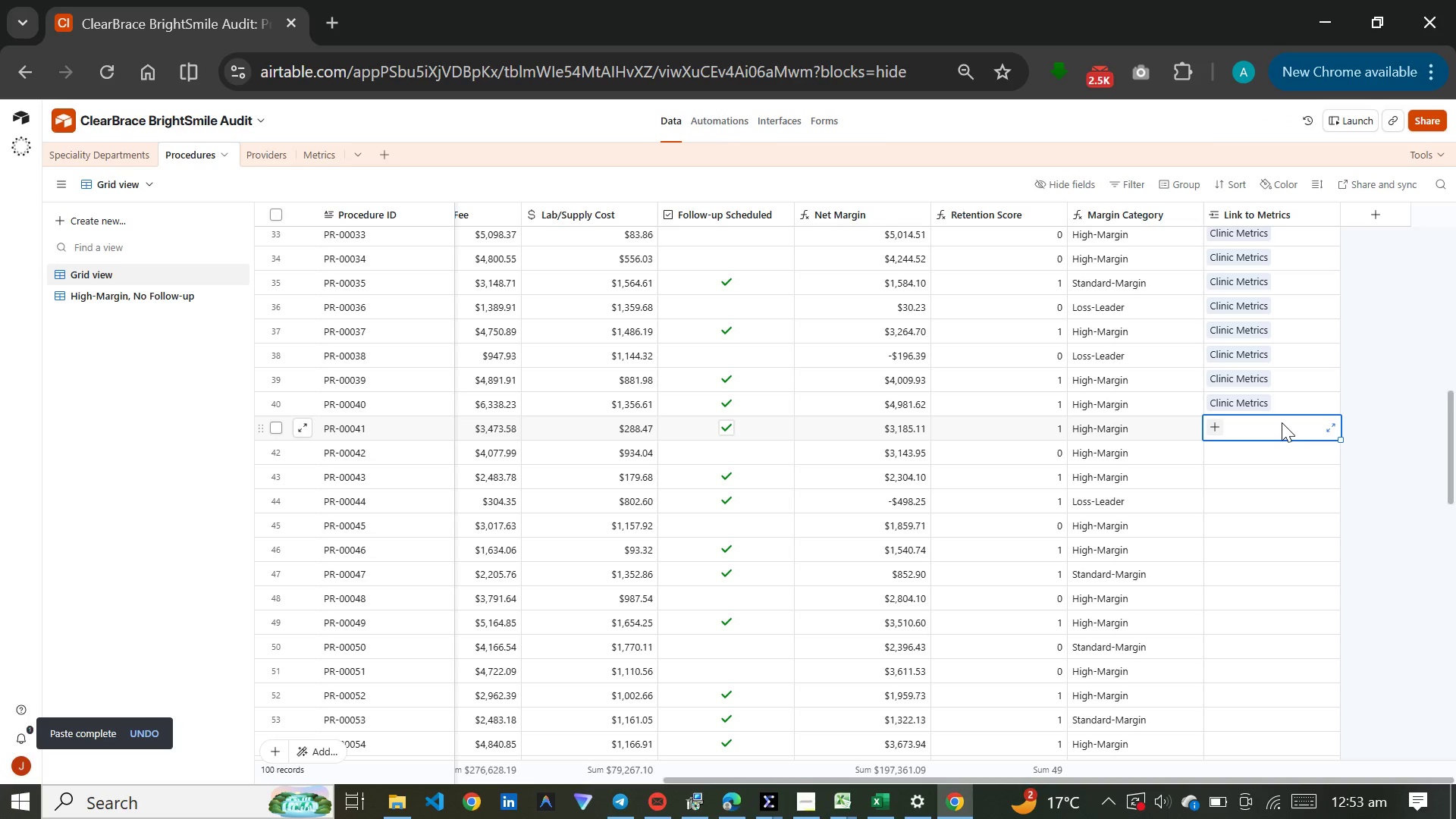 
key(Control+V)
 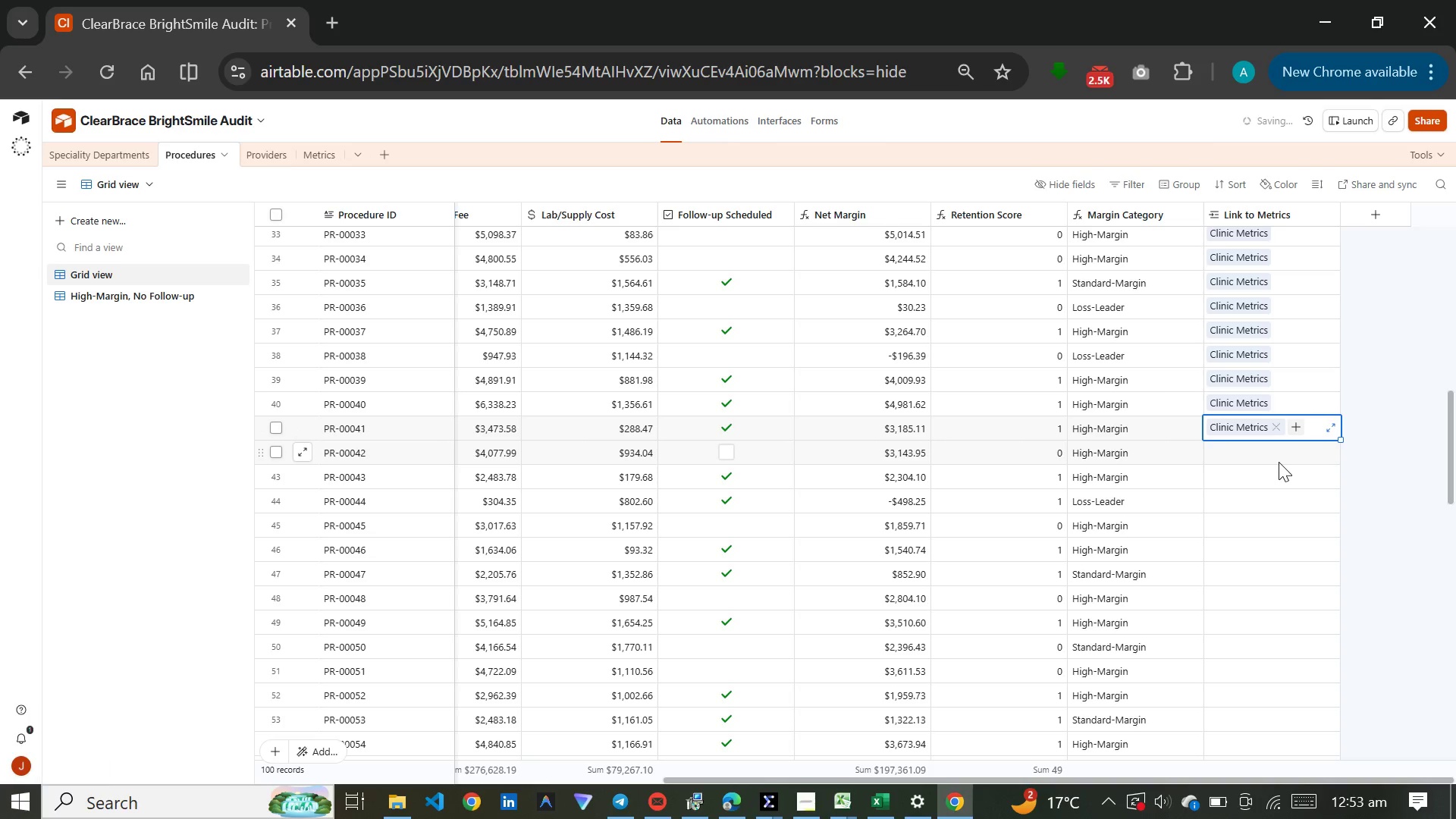 
left_click([1279, 462])
 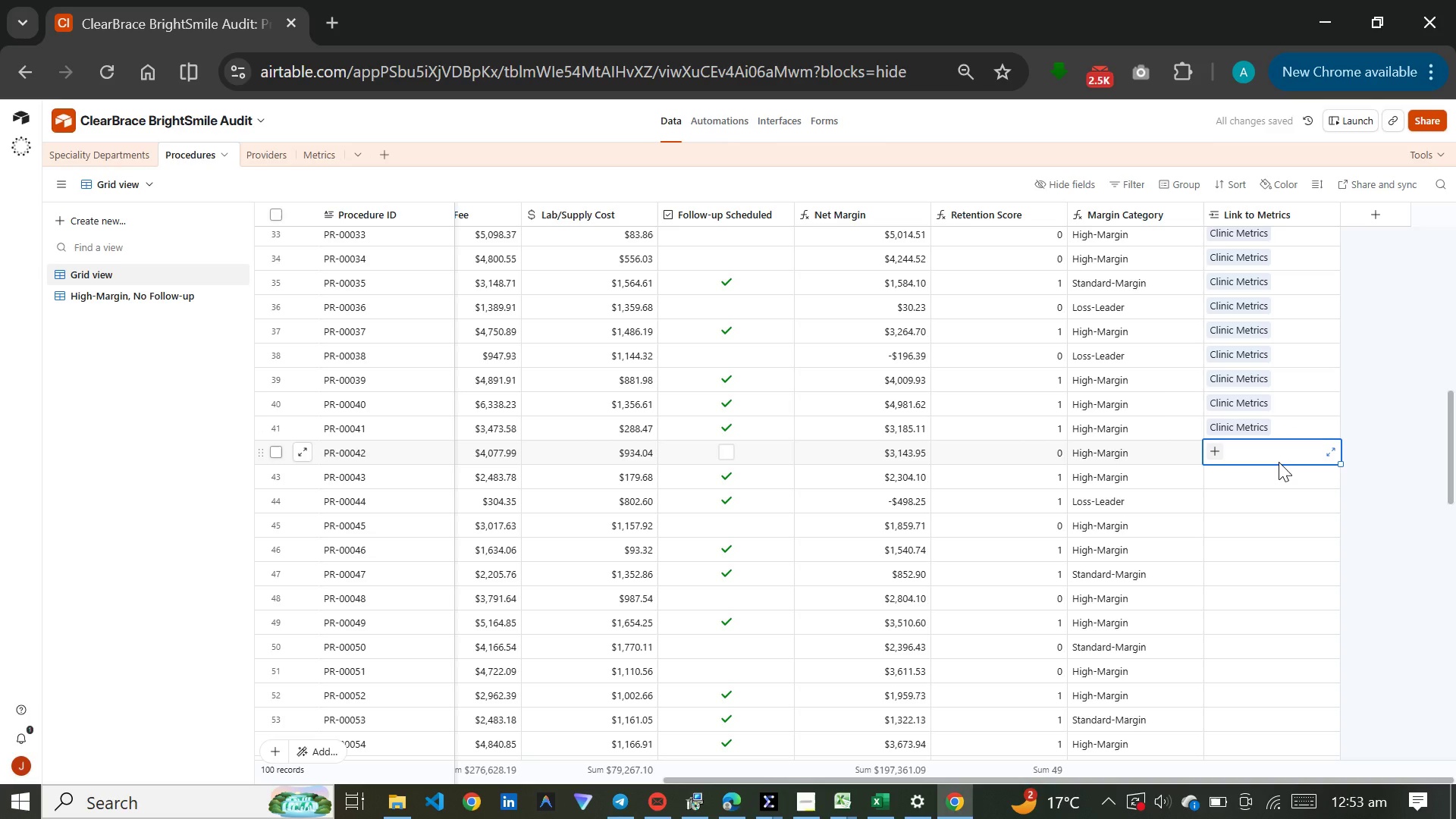 
key(Control+V)
 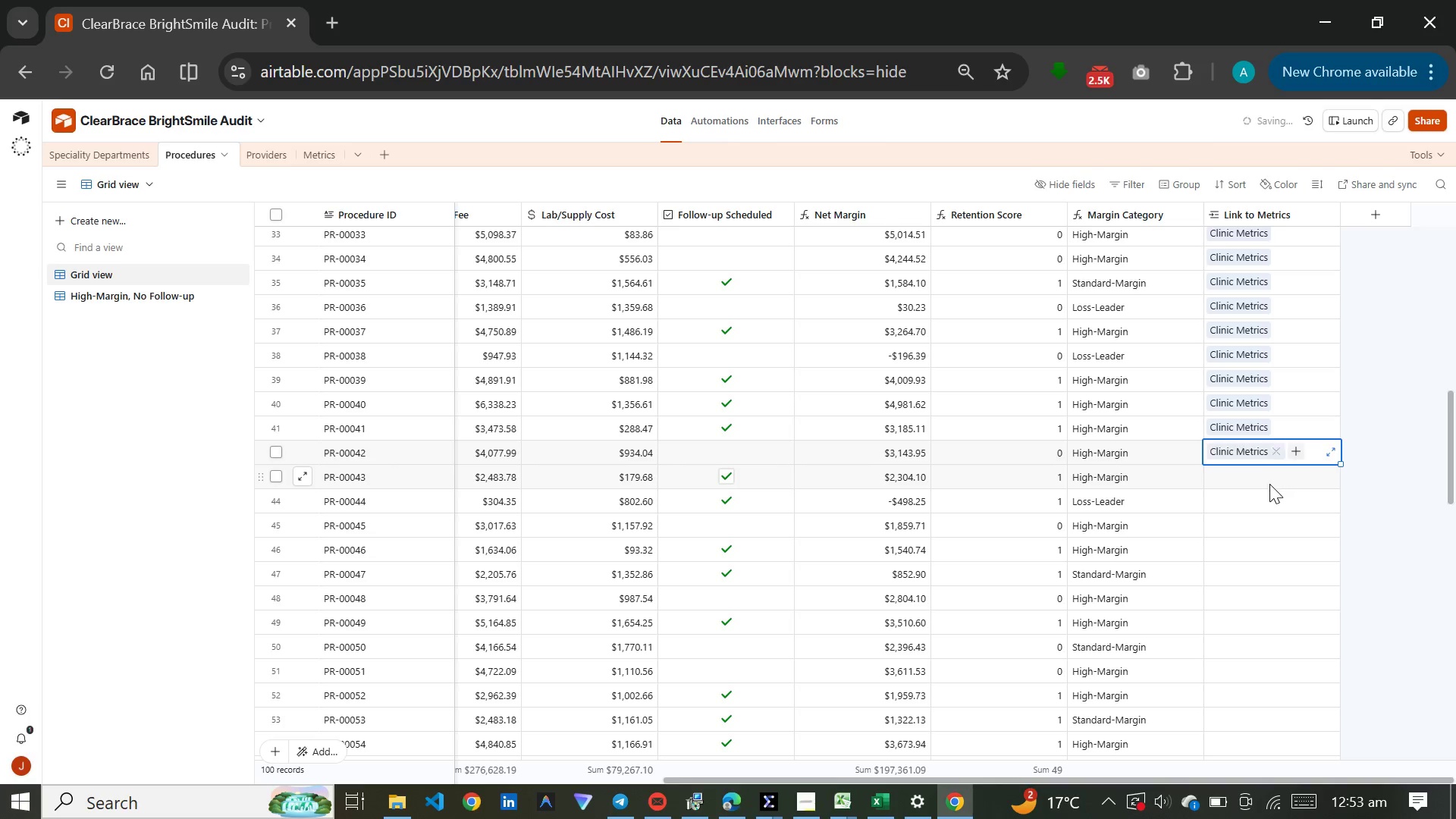 
left_click([1269, 484])
 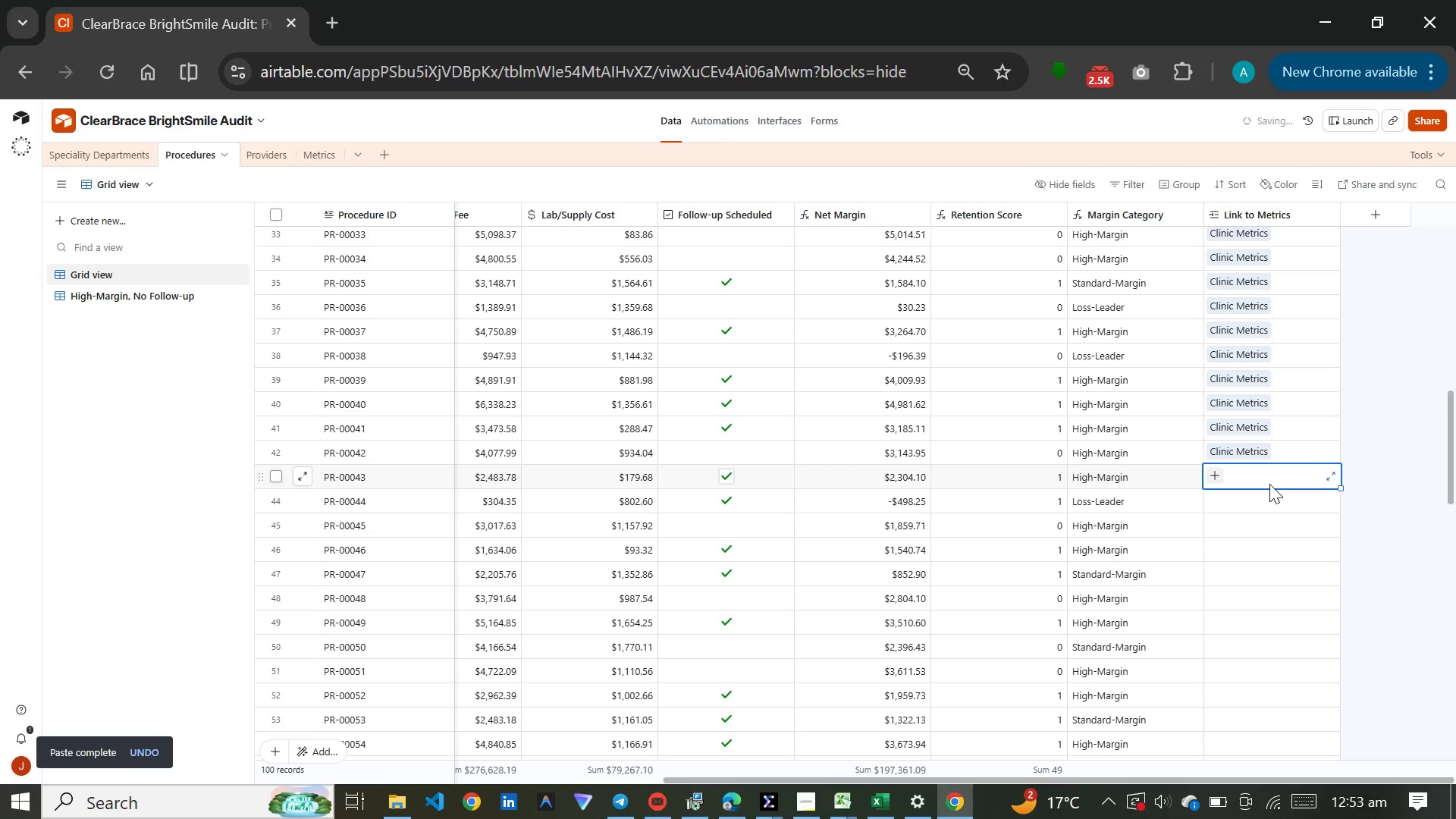 
key(Control+V)
 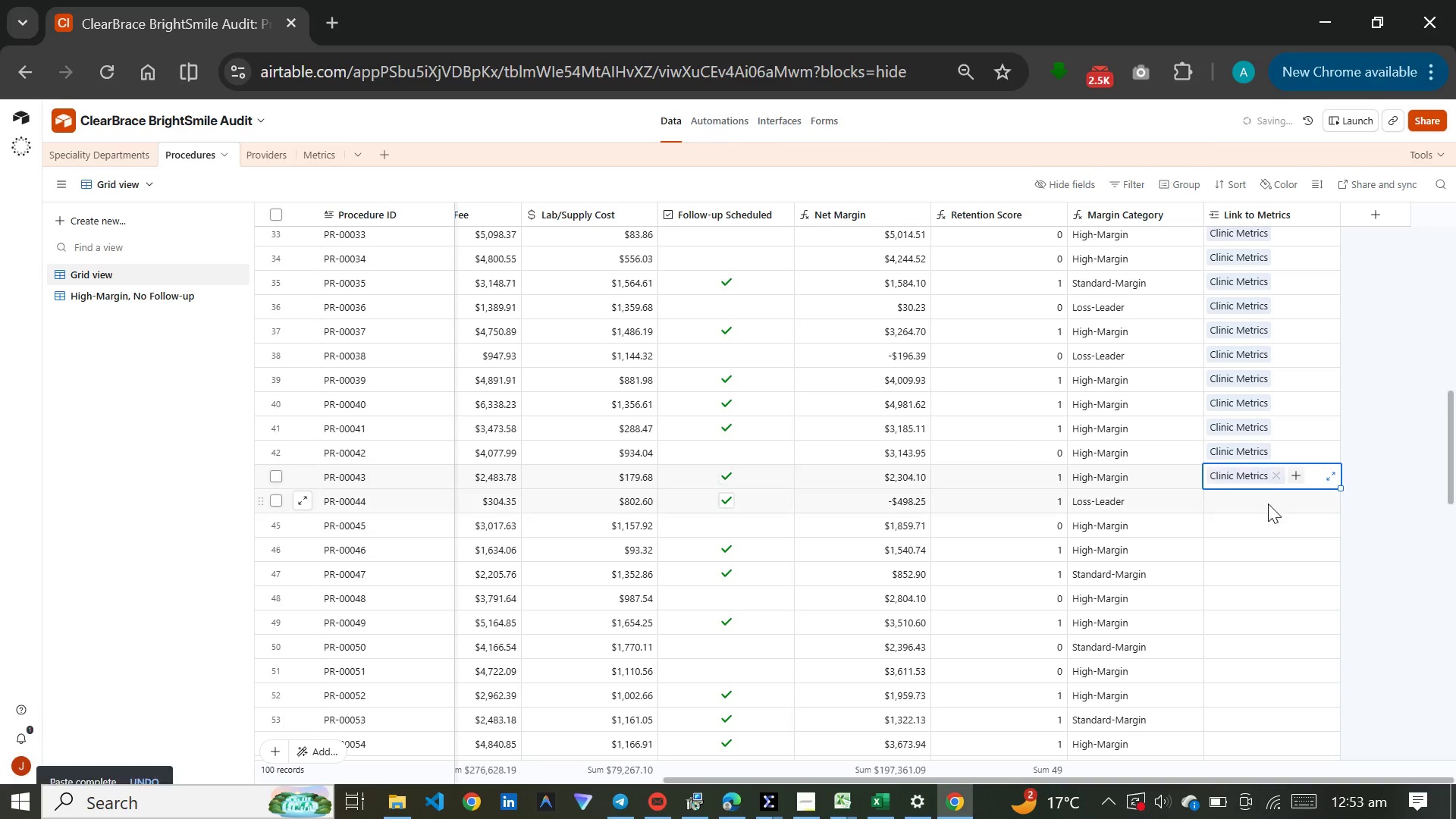 
left_click([1268, 504])
 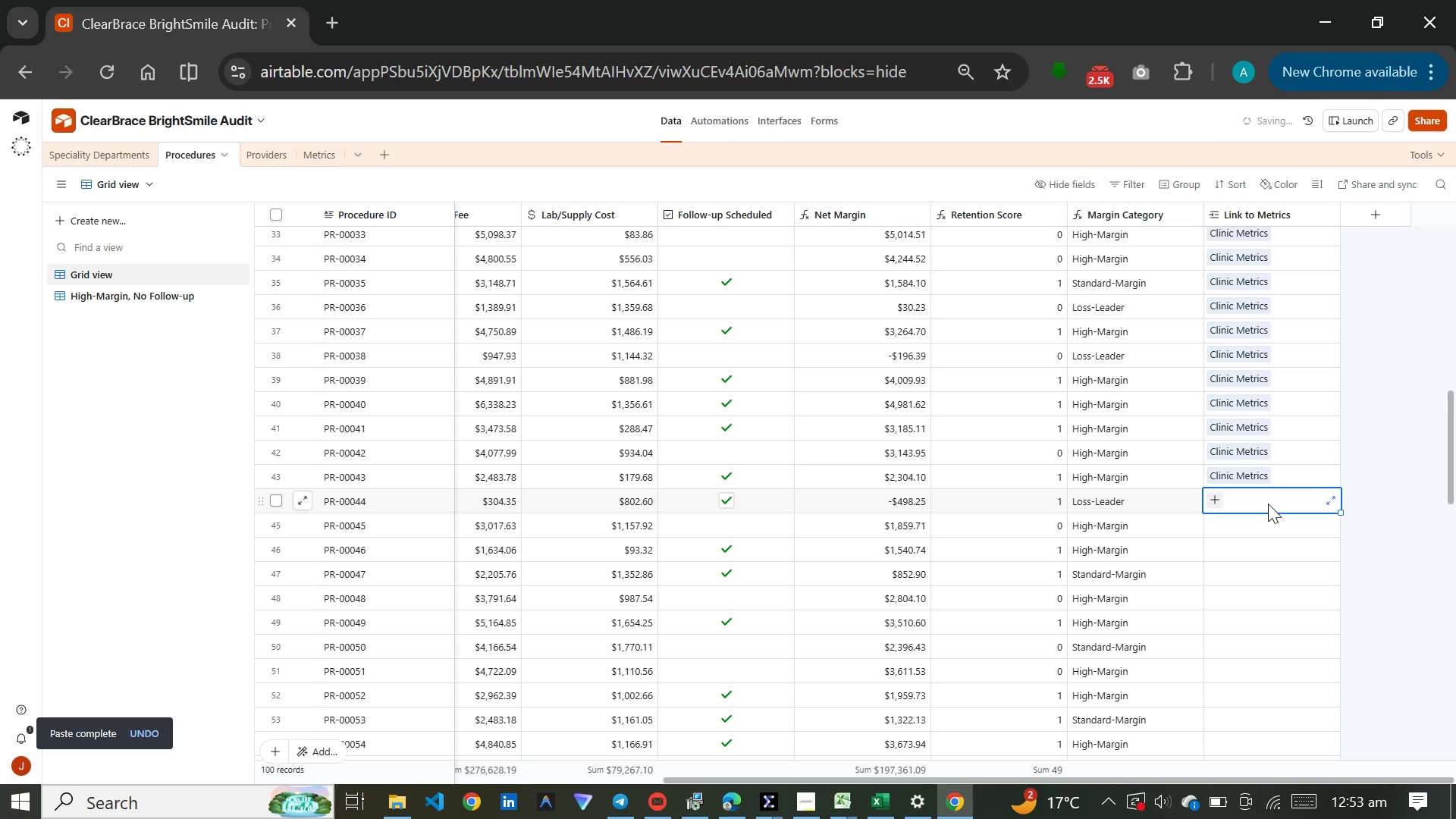 
key(Control+V)
 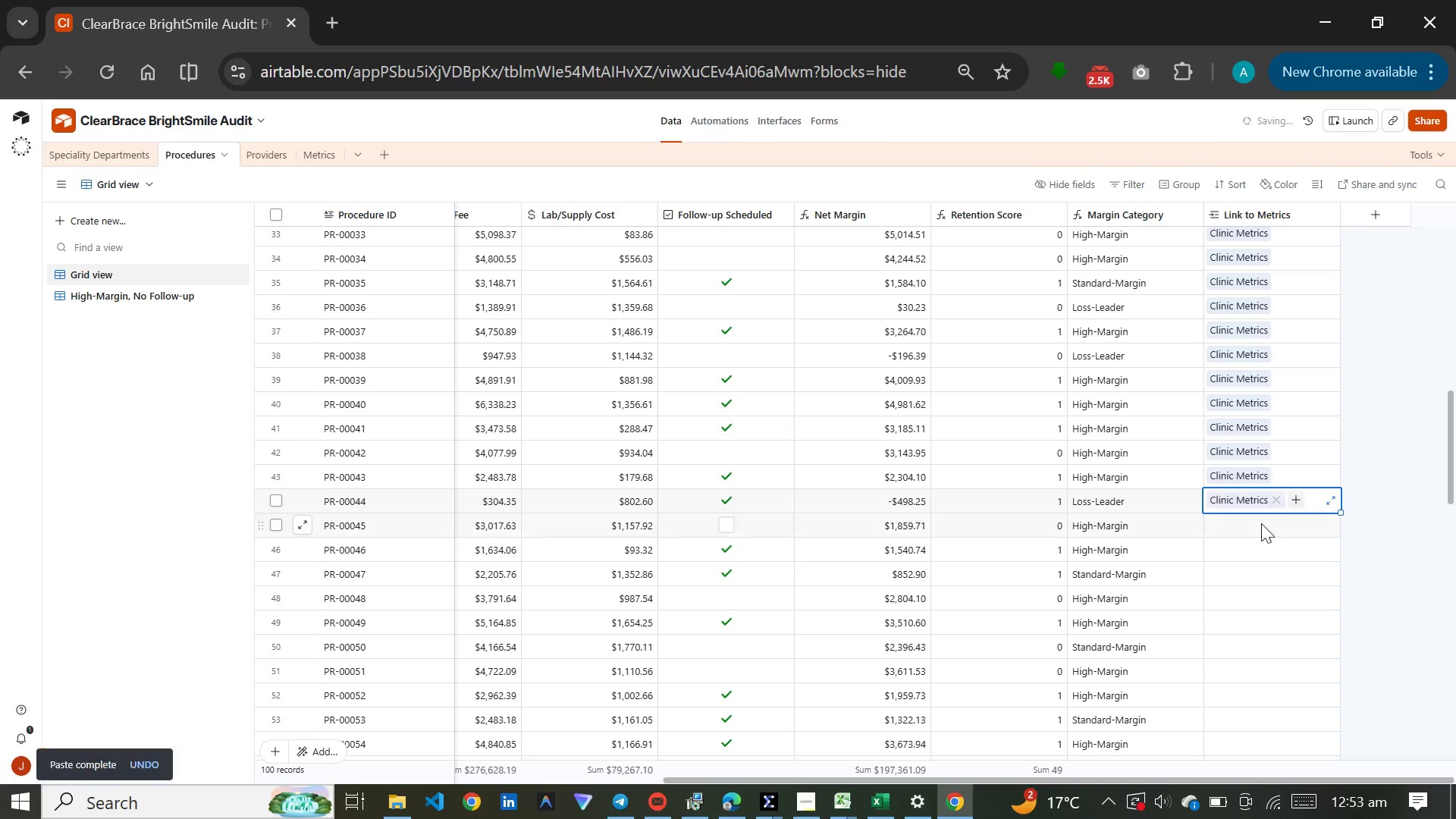 
left_click([1261, 523])
 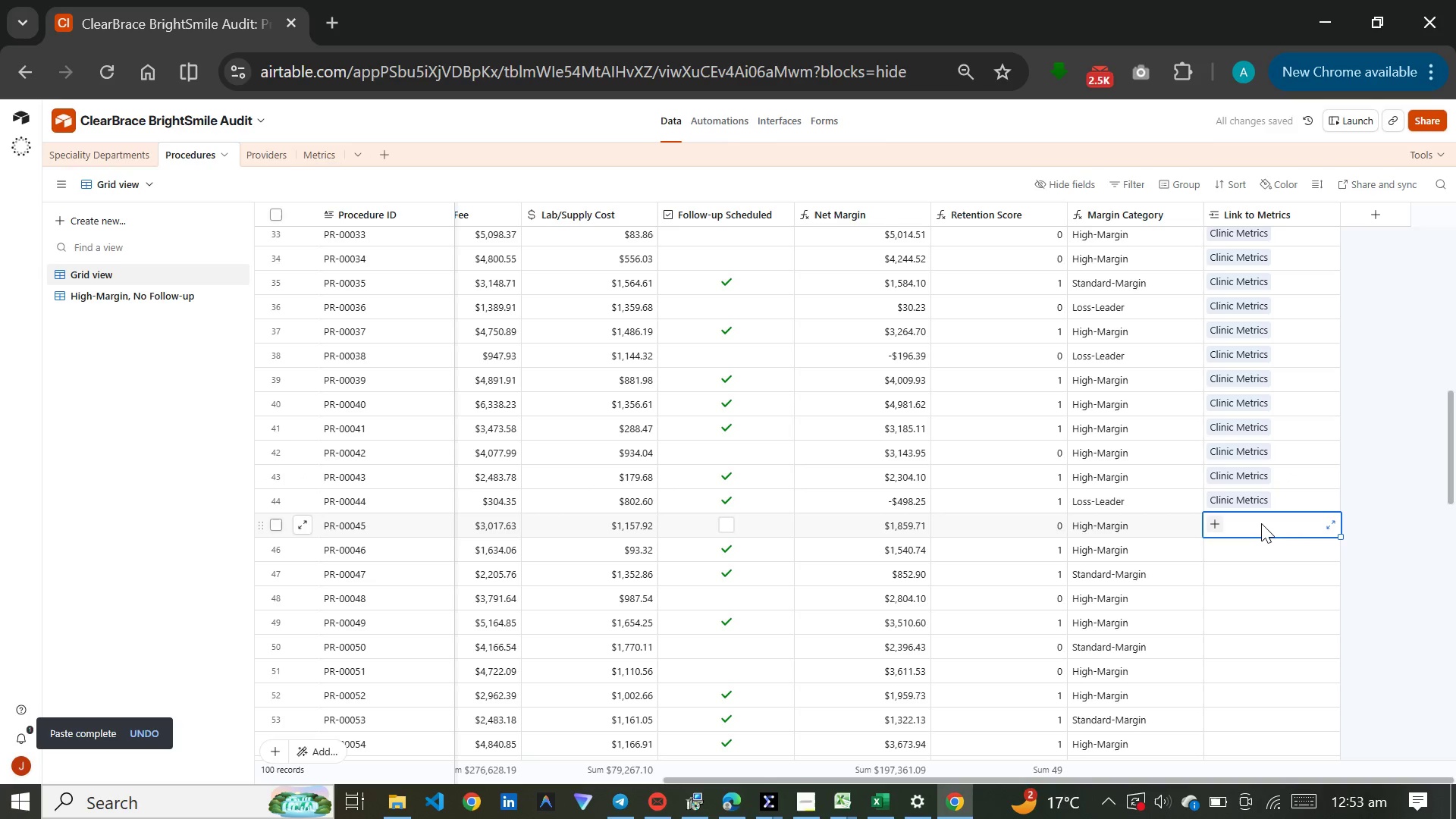 
key(Control+V)
 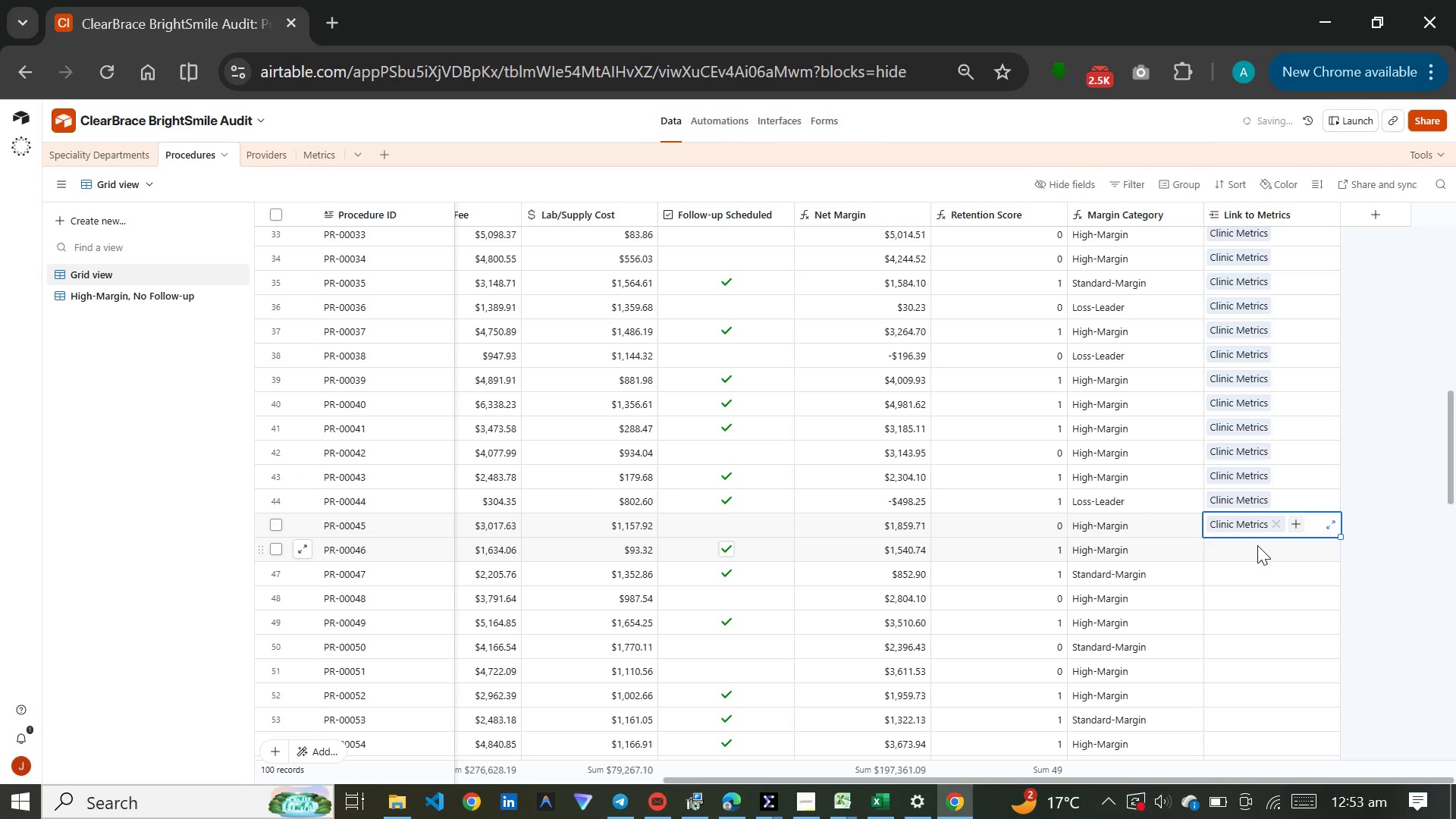 
key(Control+V)
 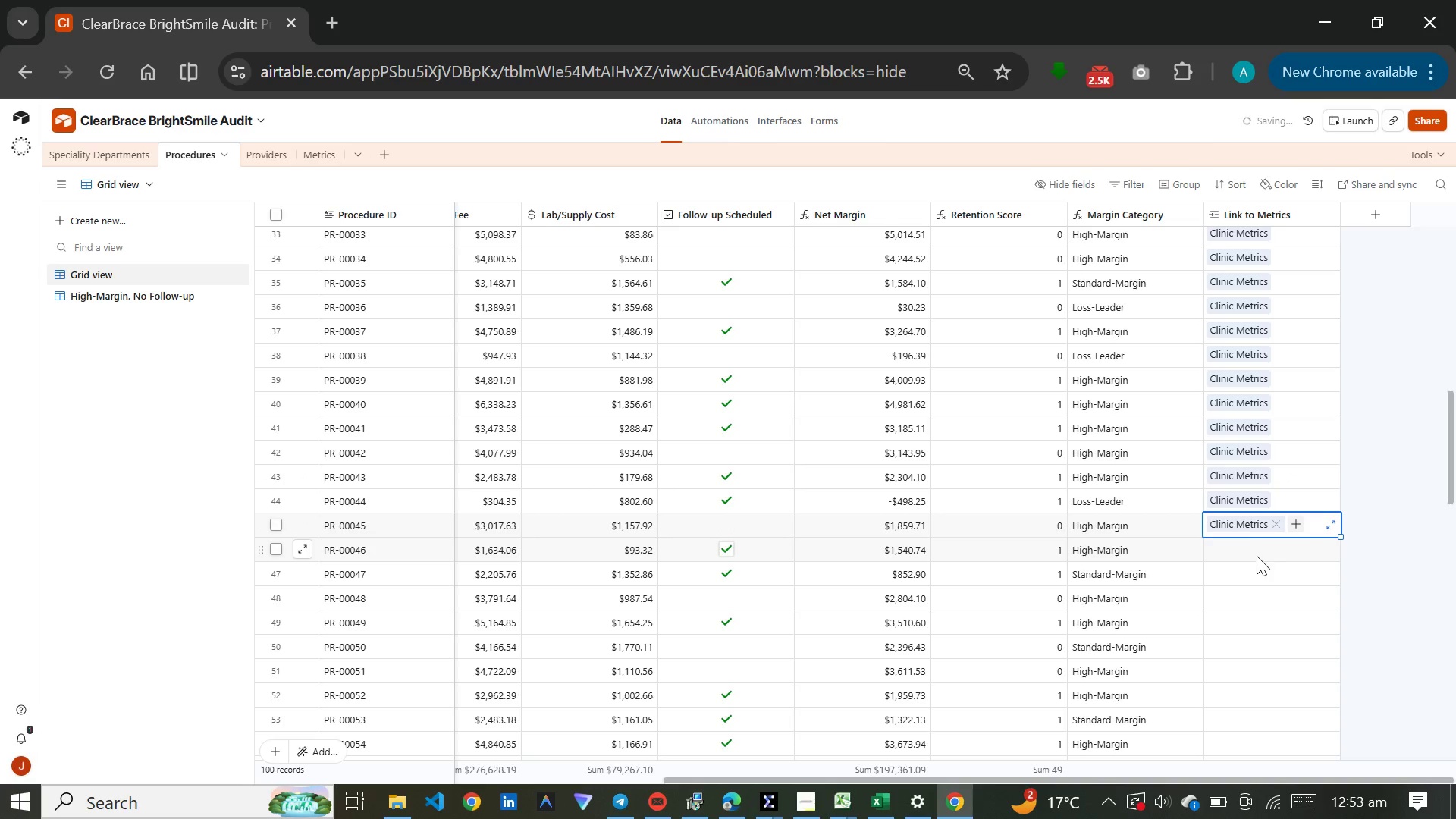 
left_click([1257, 556])
 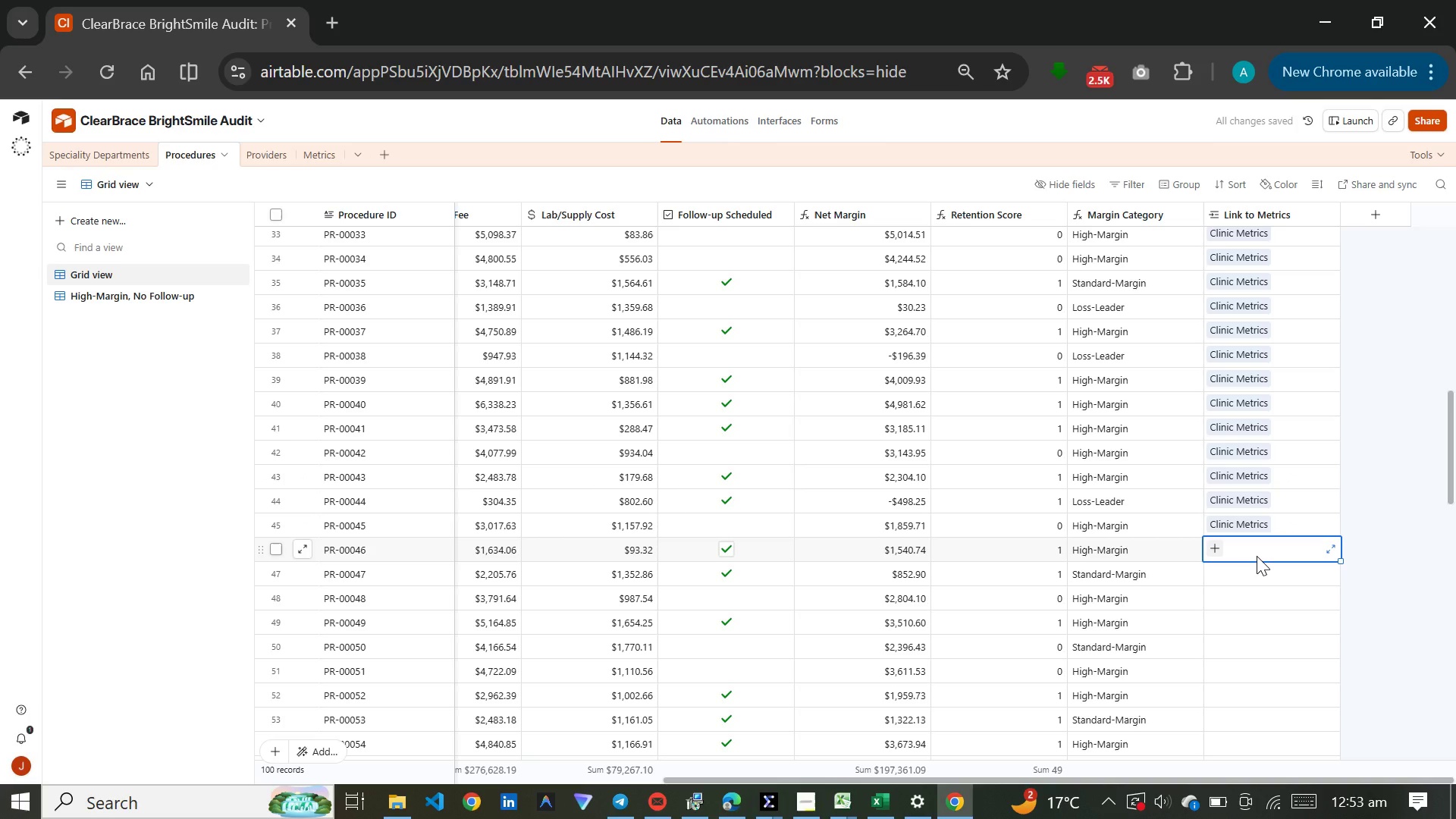 
key(Control+V)
 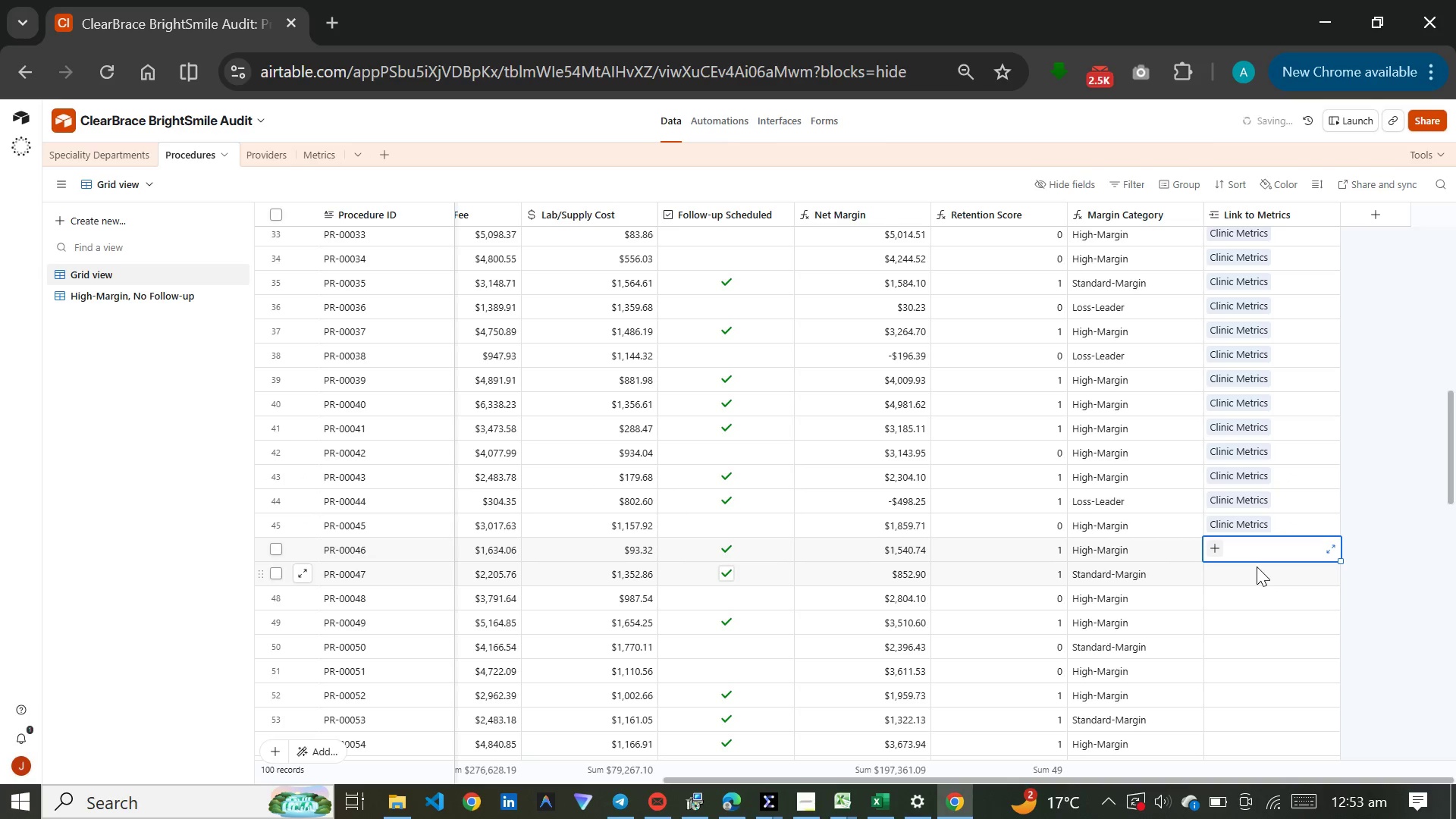 
left_click([1257, 566])
 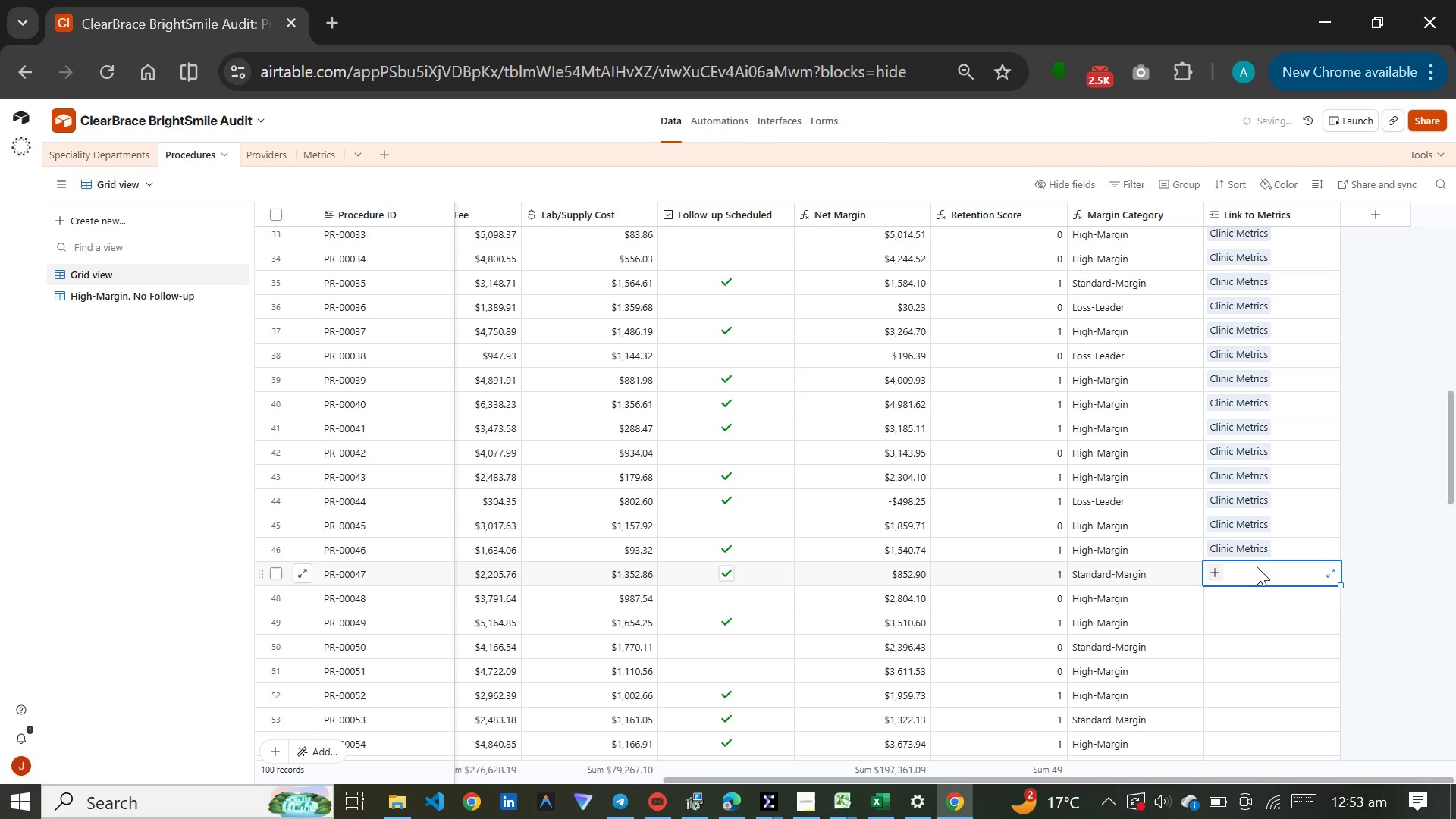 
key(Control+V)
 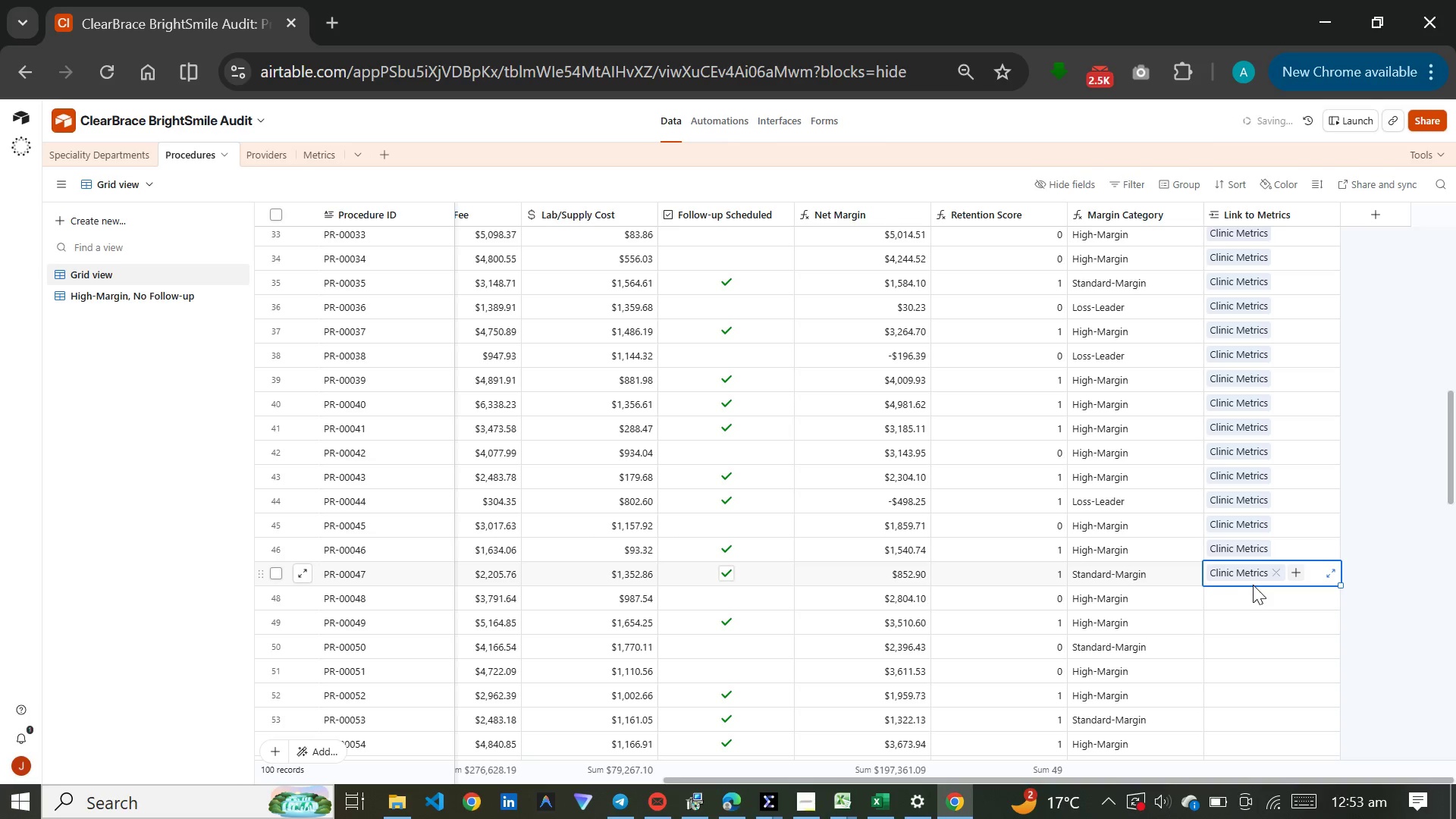 
scroll: coordinate [1251, 582], scroll_direction: down, amount: 2.0
 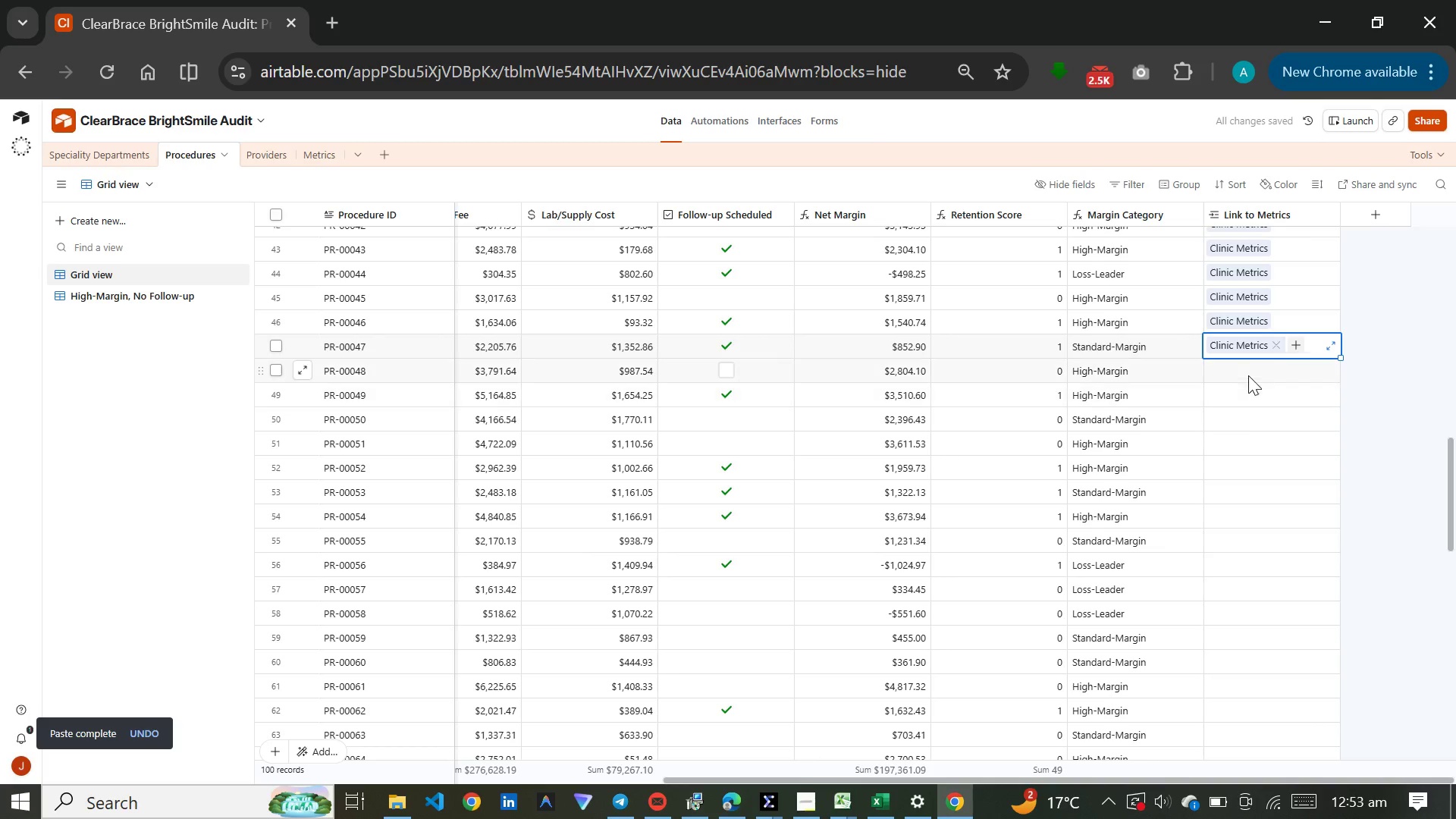 
left_click([1247, 366])
 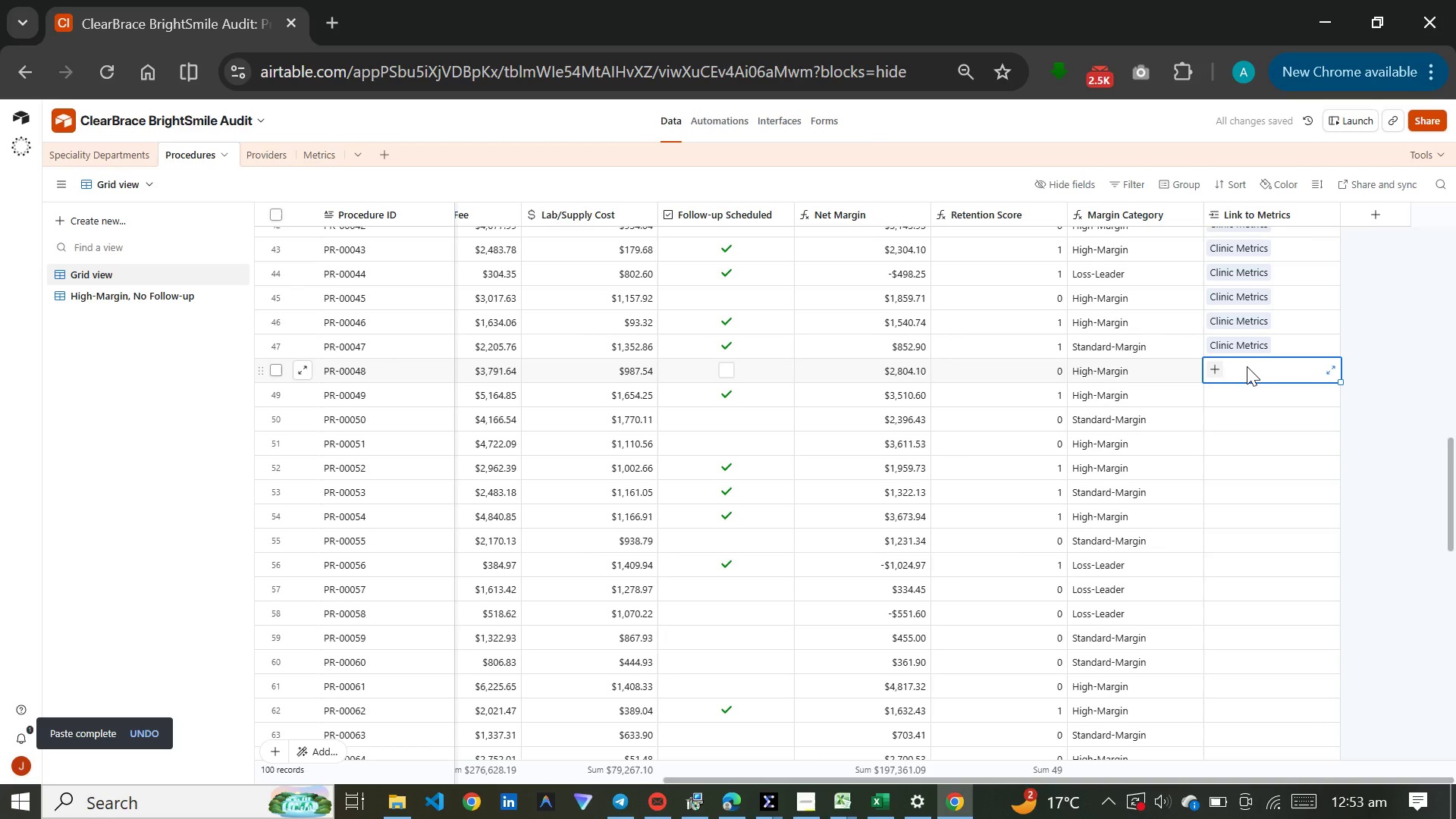 
key(Control+V)
 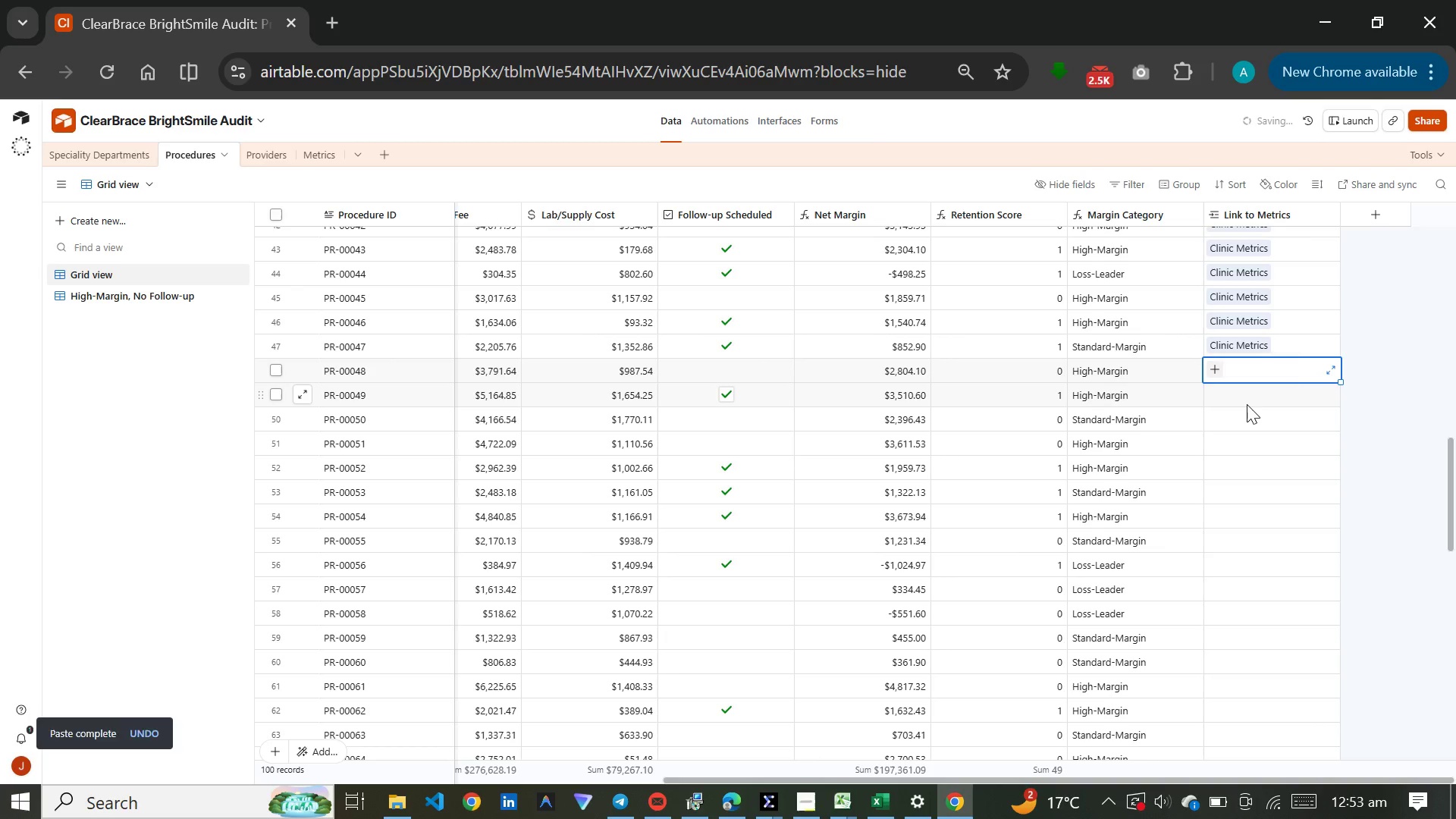 
left_click([1247, 404])
 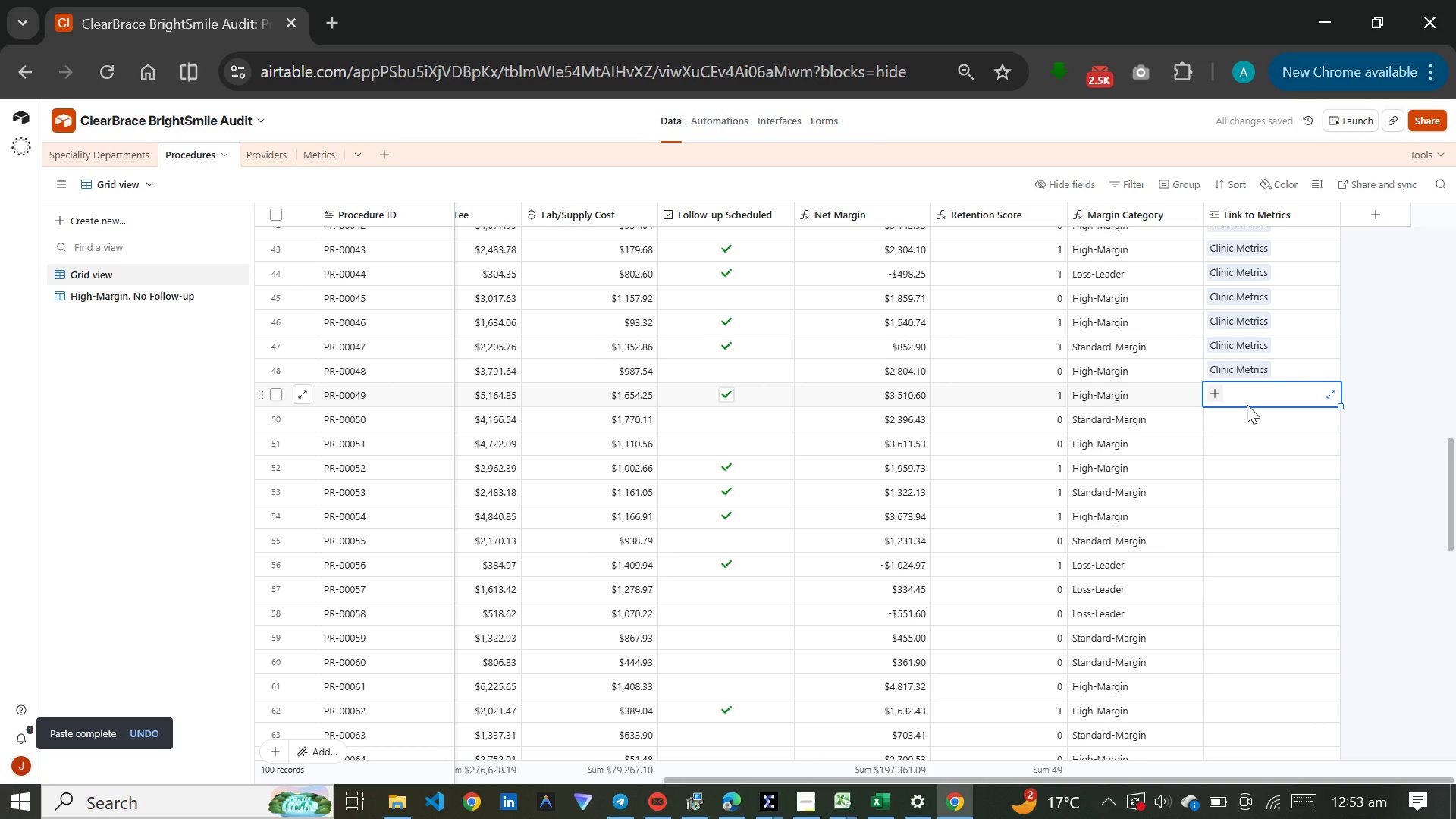 
key(Control+V)
 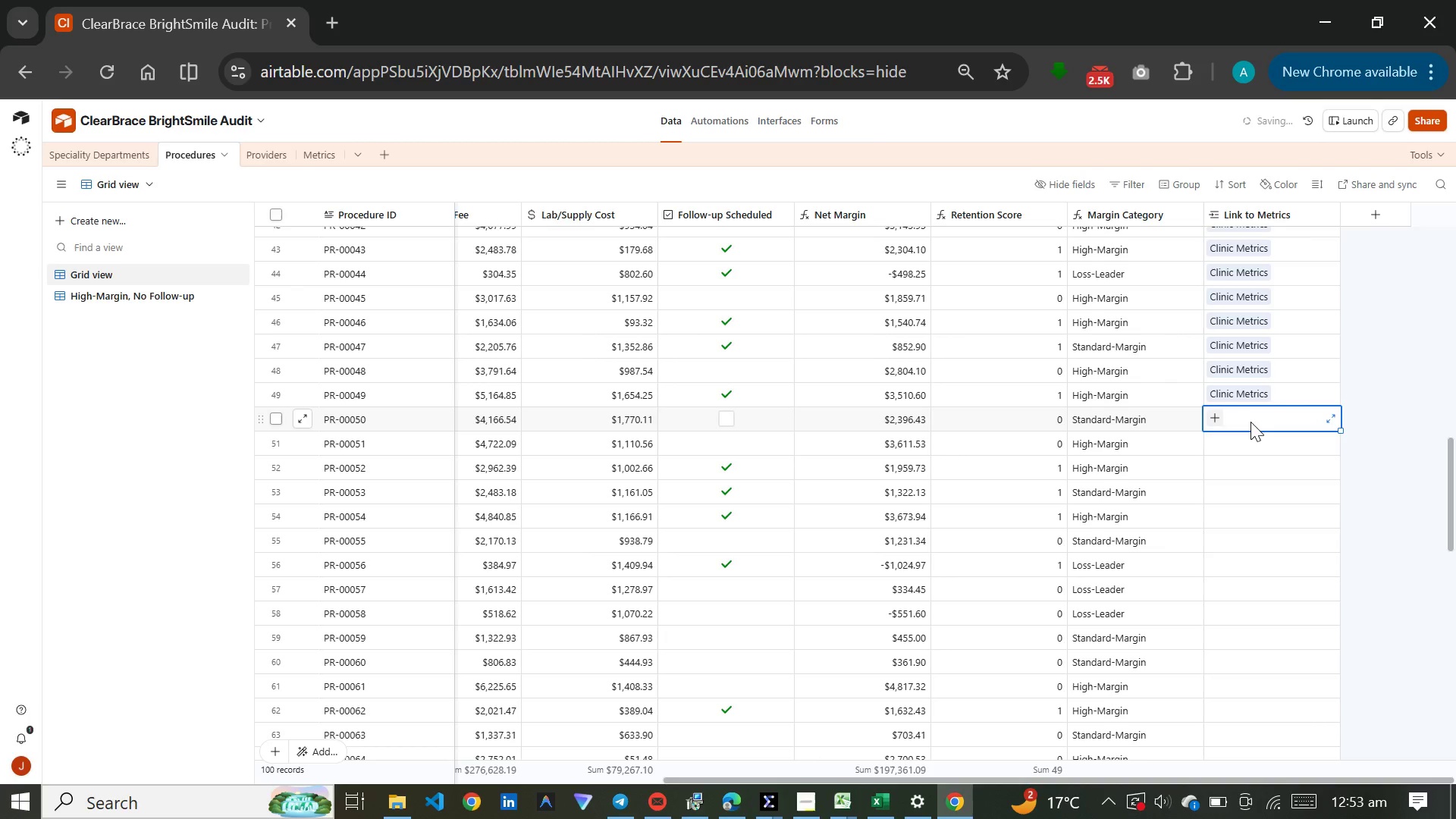 
key(Control+V)
 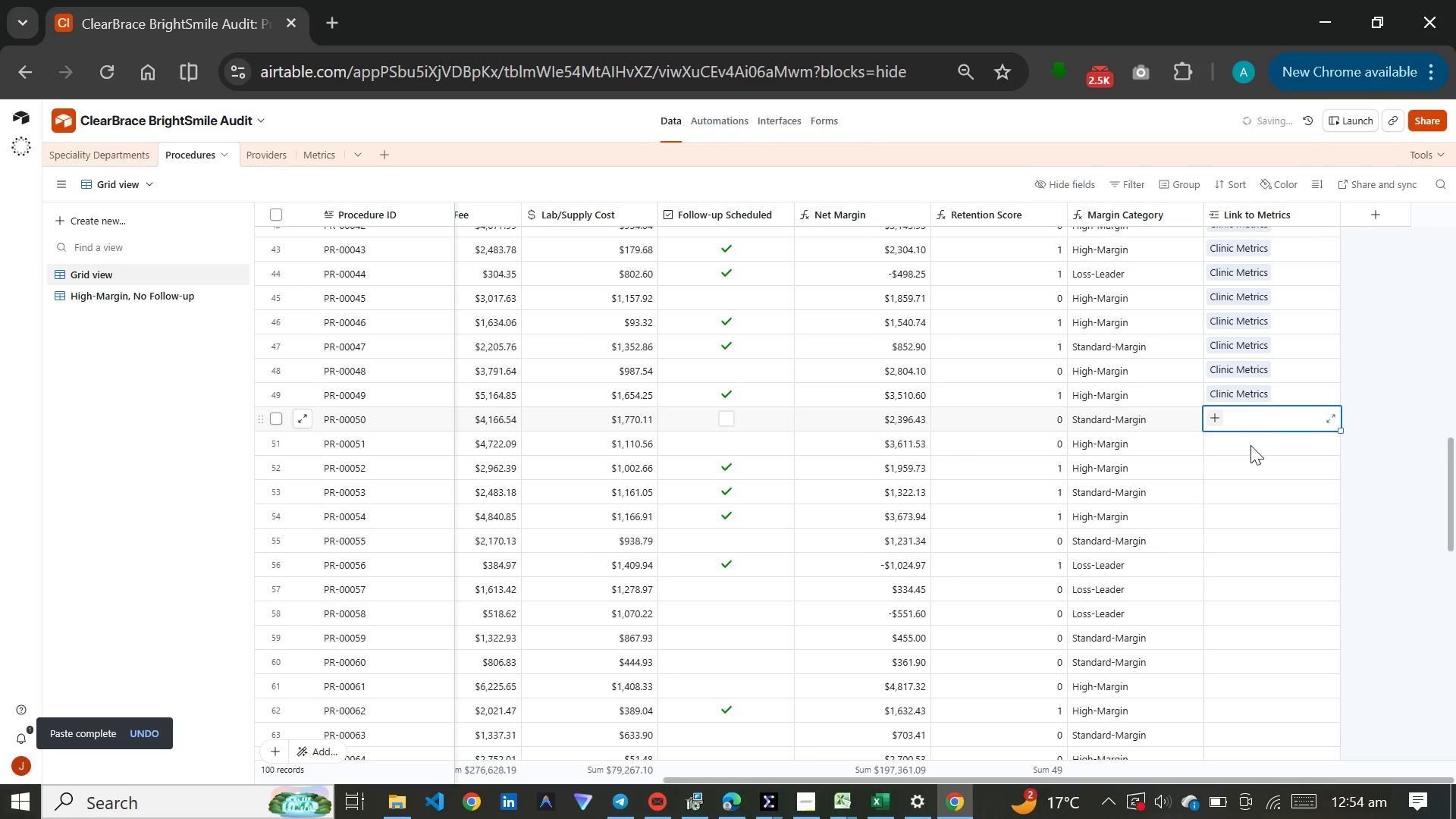 
left_click([1250, 445])
 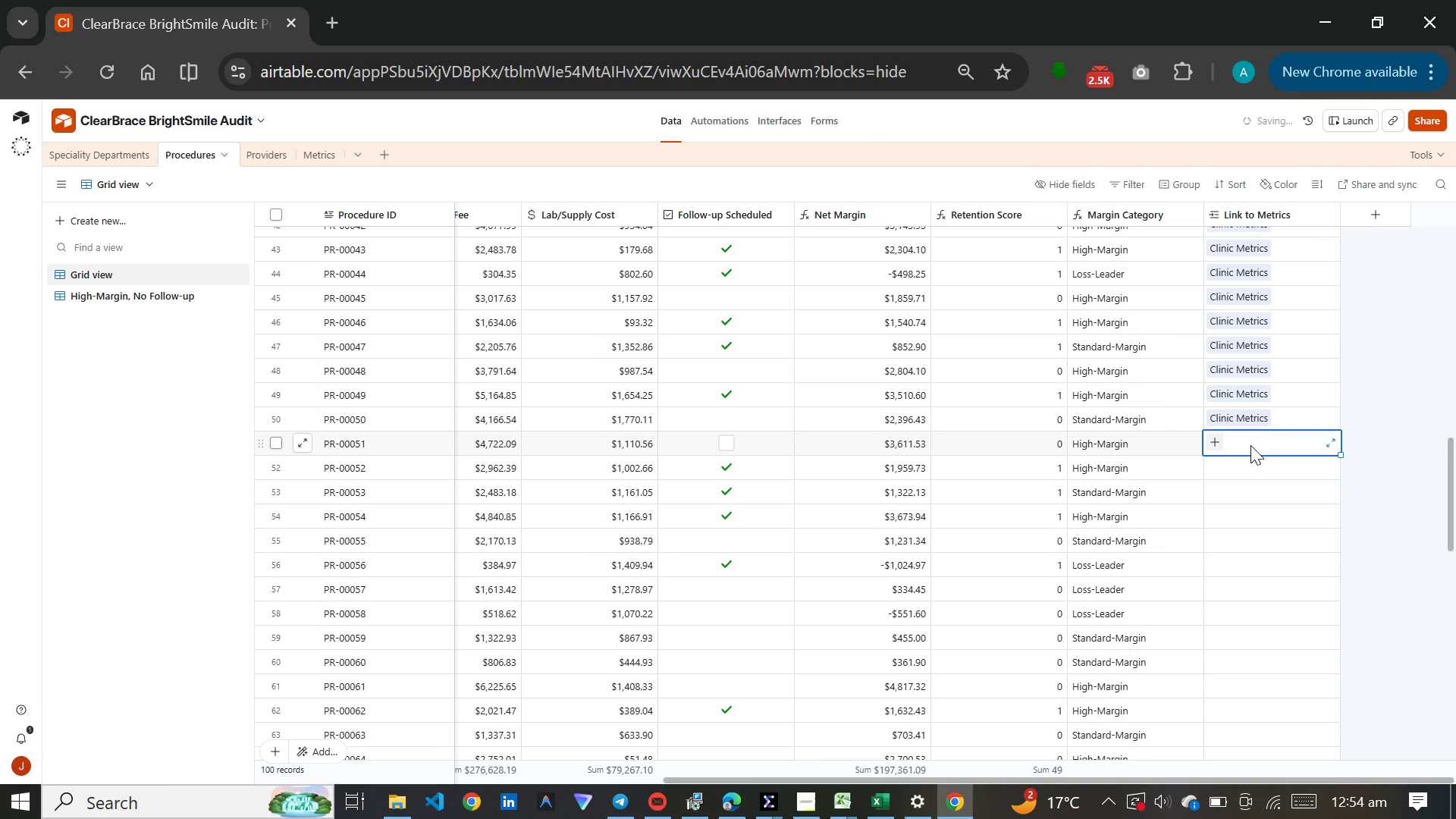 
key(Control+V)
 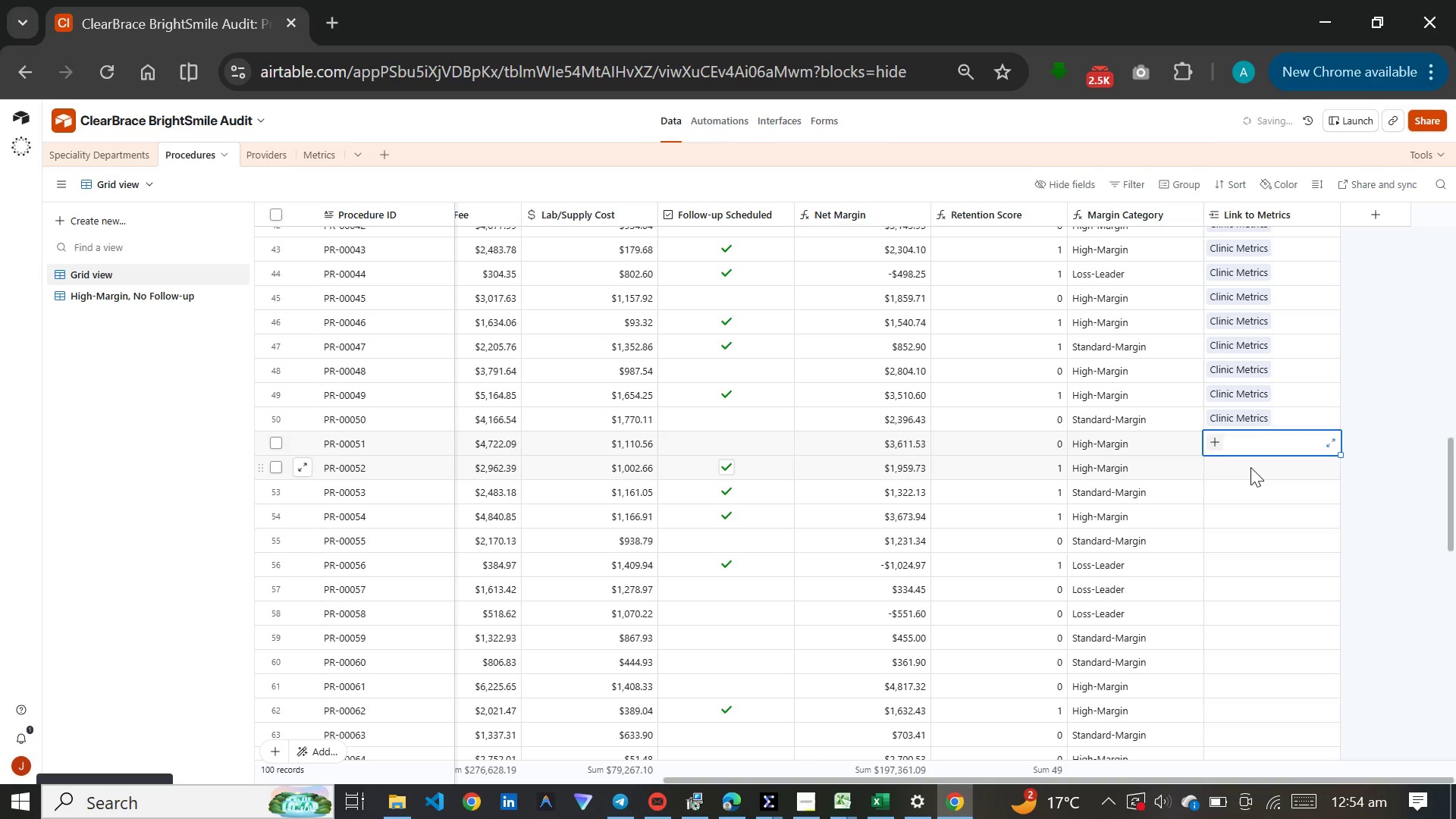 
left_click([1250, 467])
 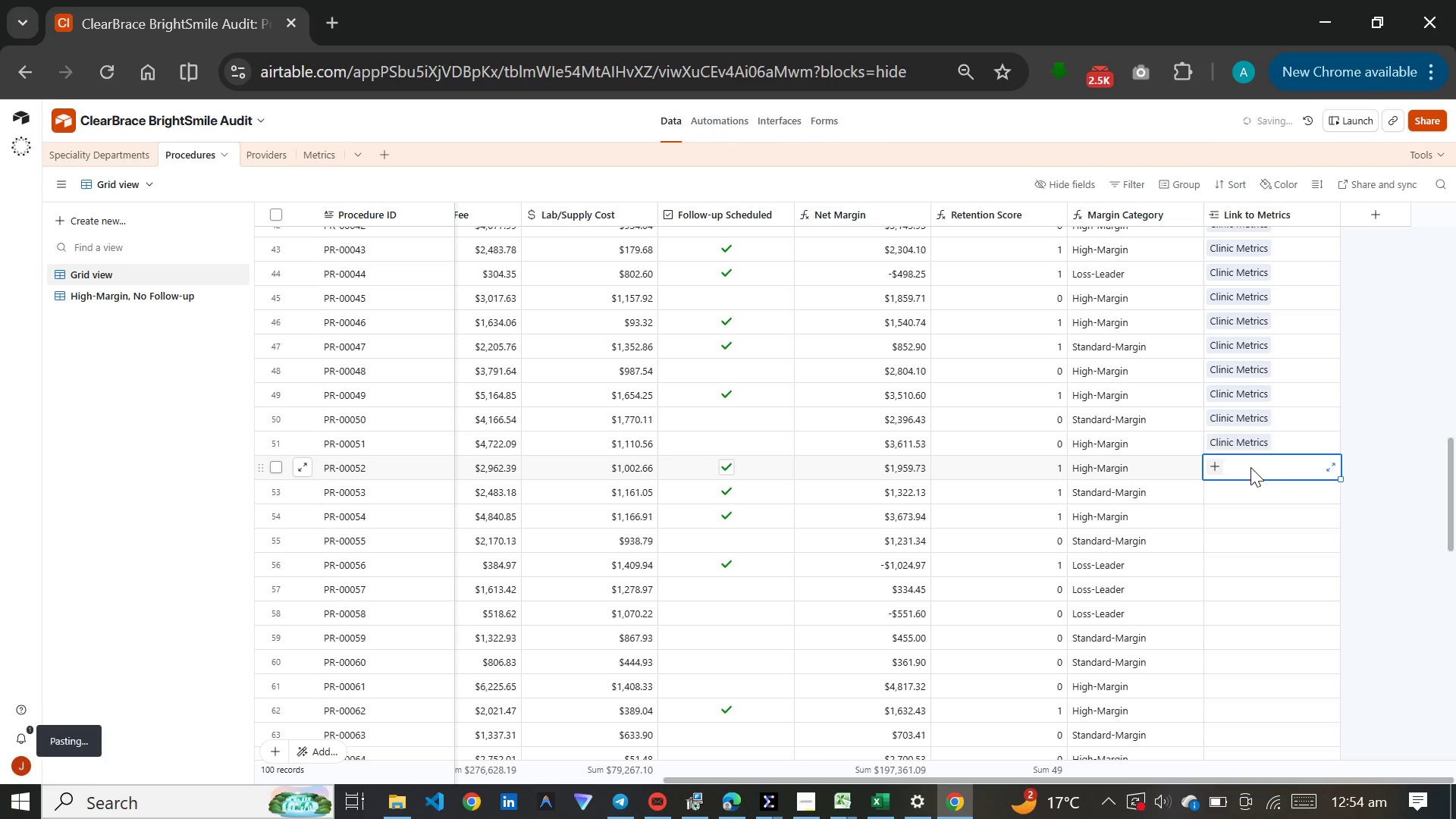 
key(Control+V)
 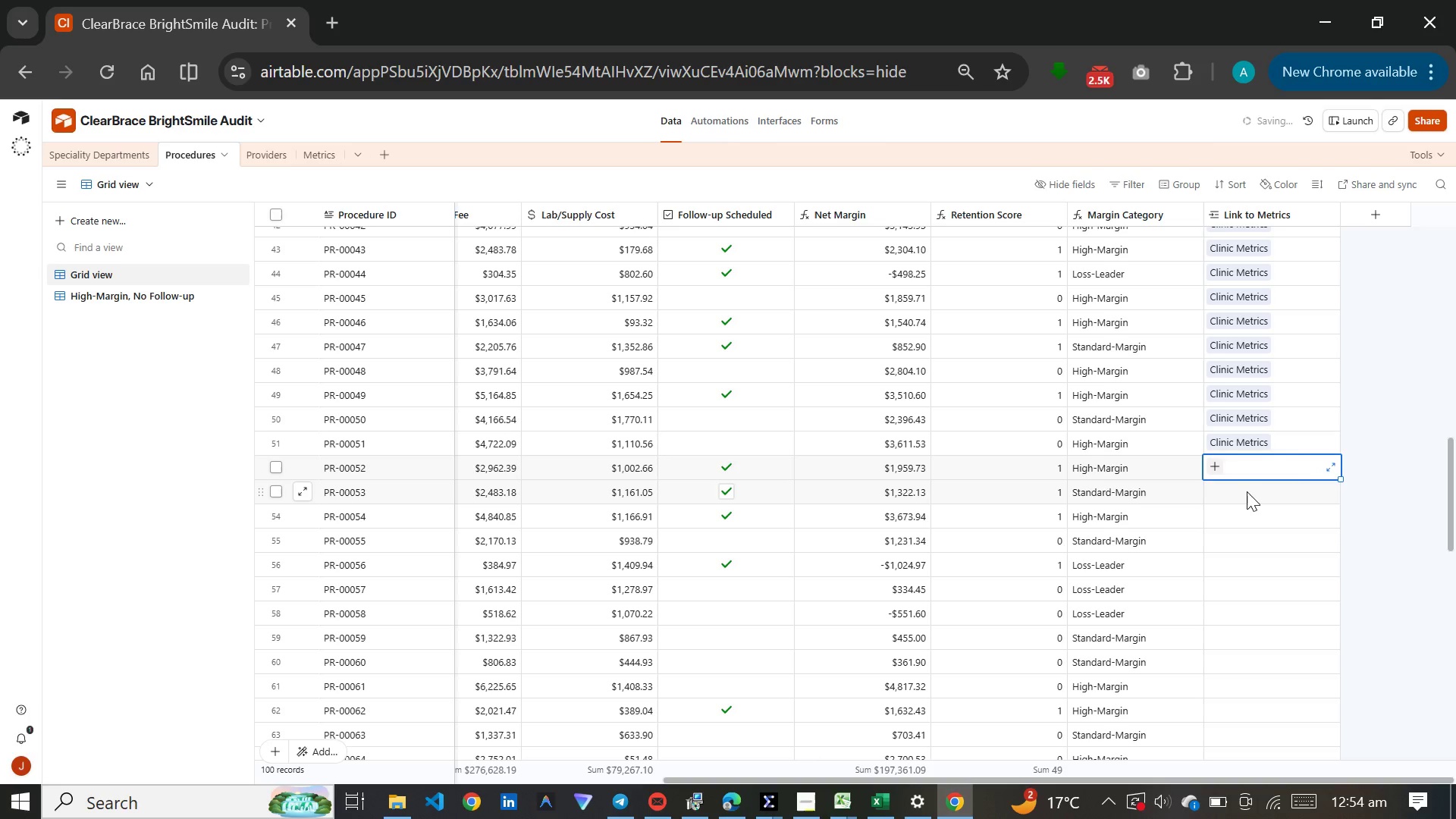 
left_click([1247, 491])
 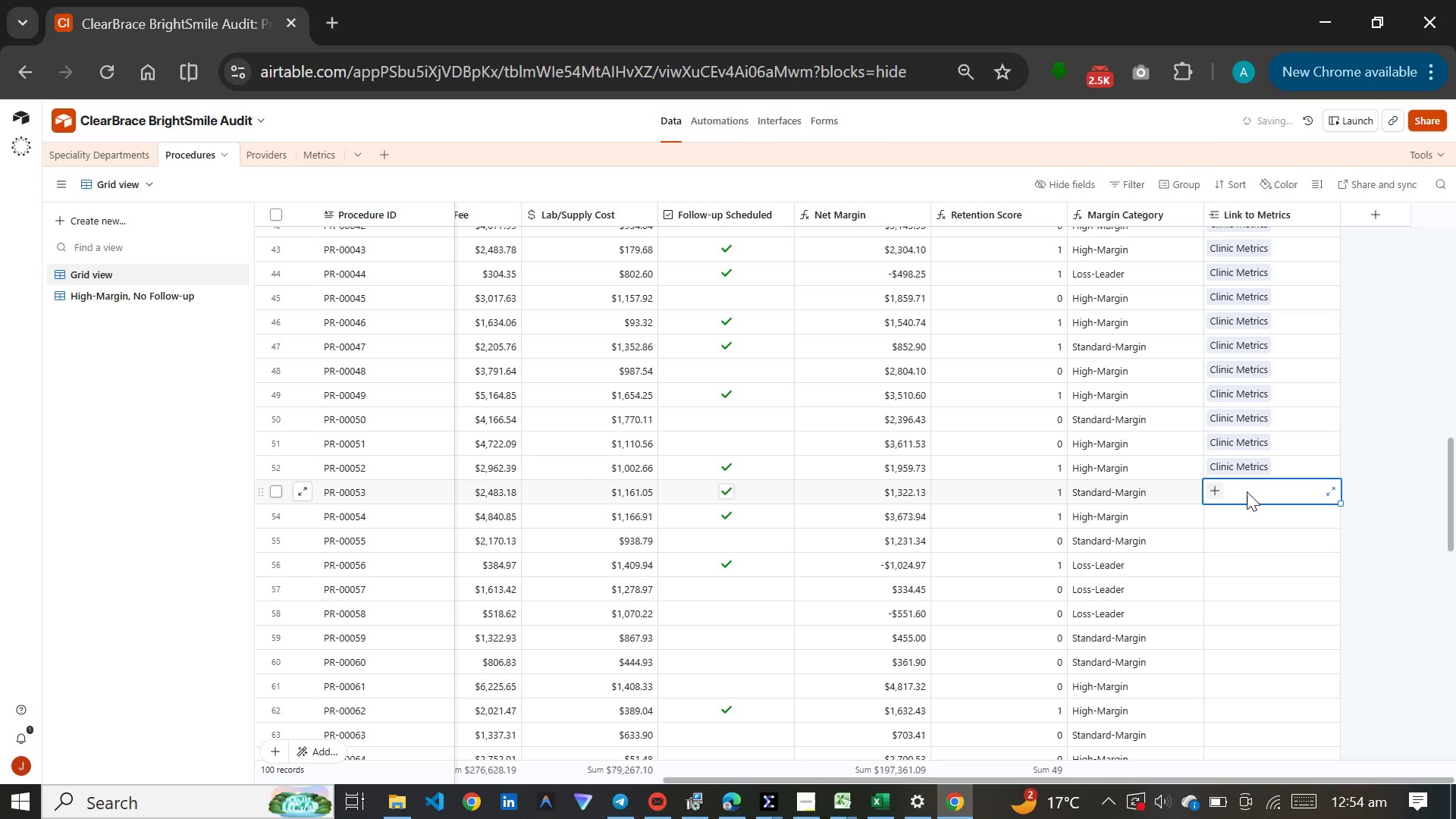 
key(Control+V)
 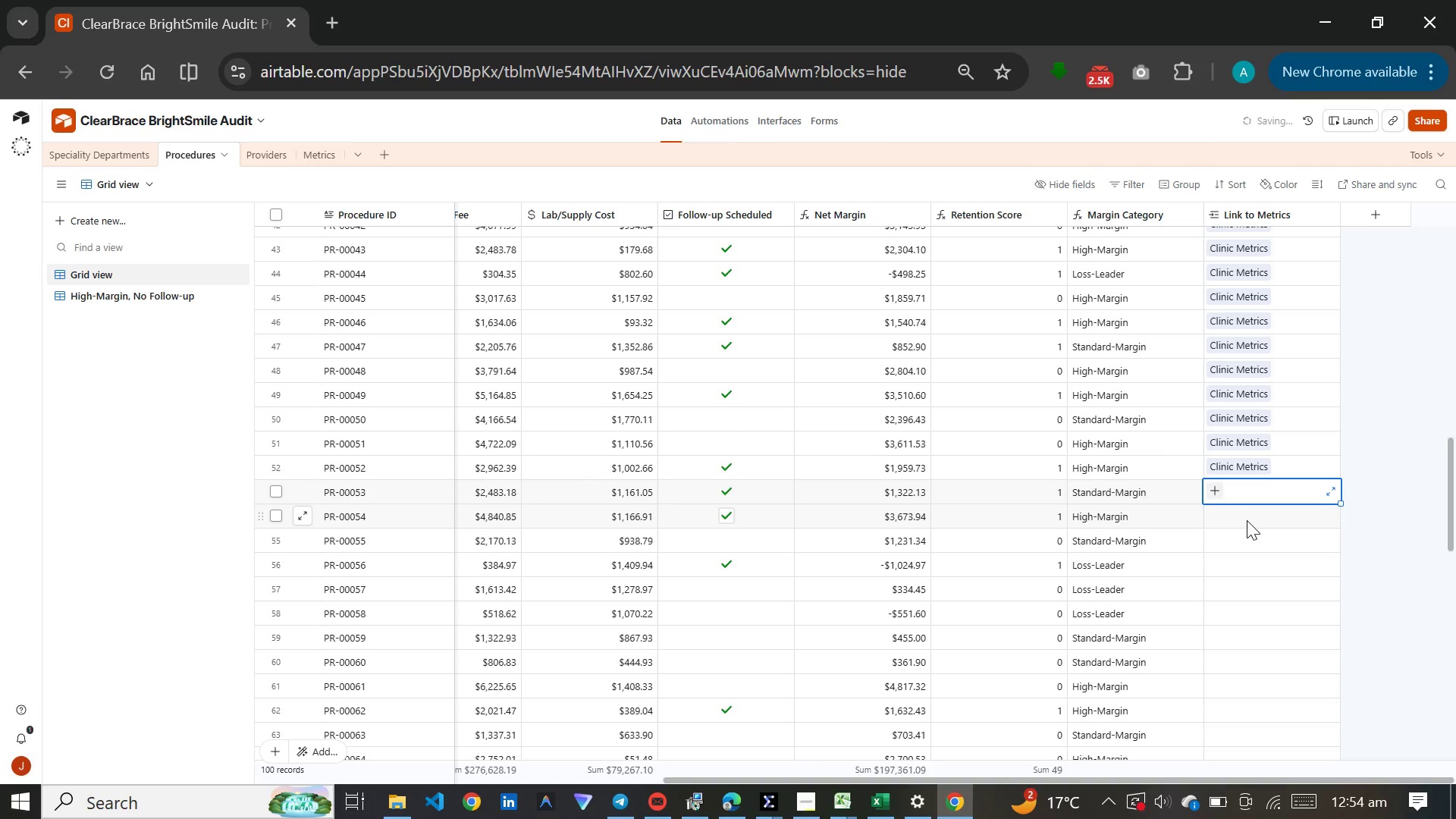 
left_click([1247, 520])
 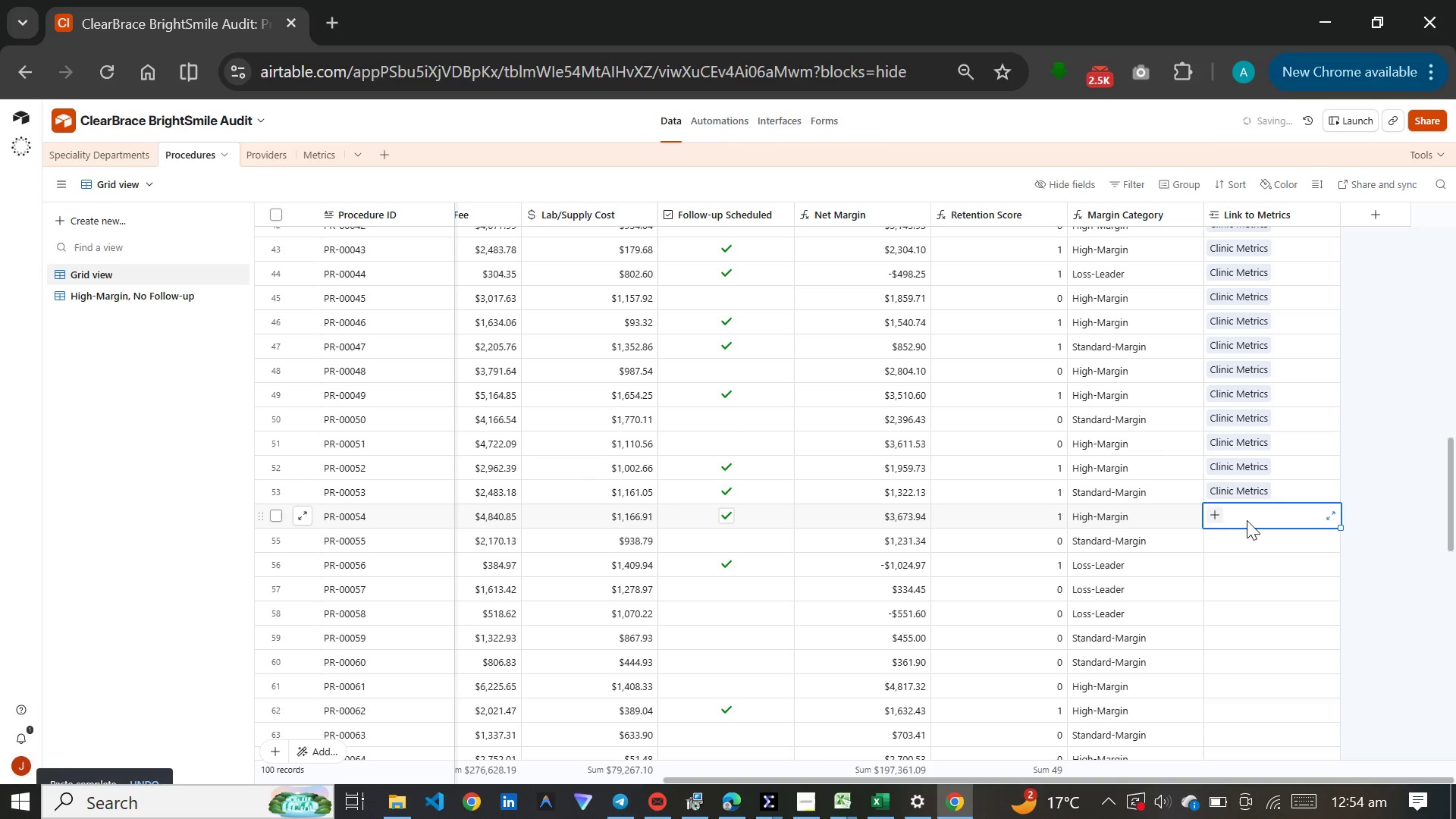 
key(Control+V)
 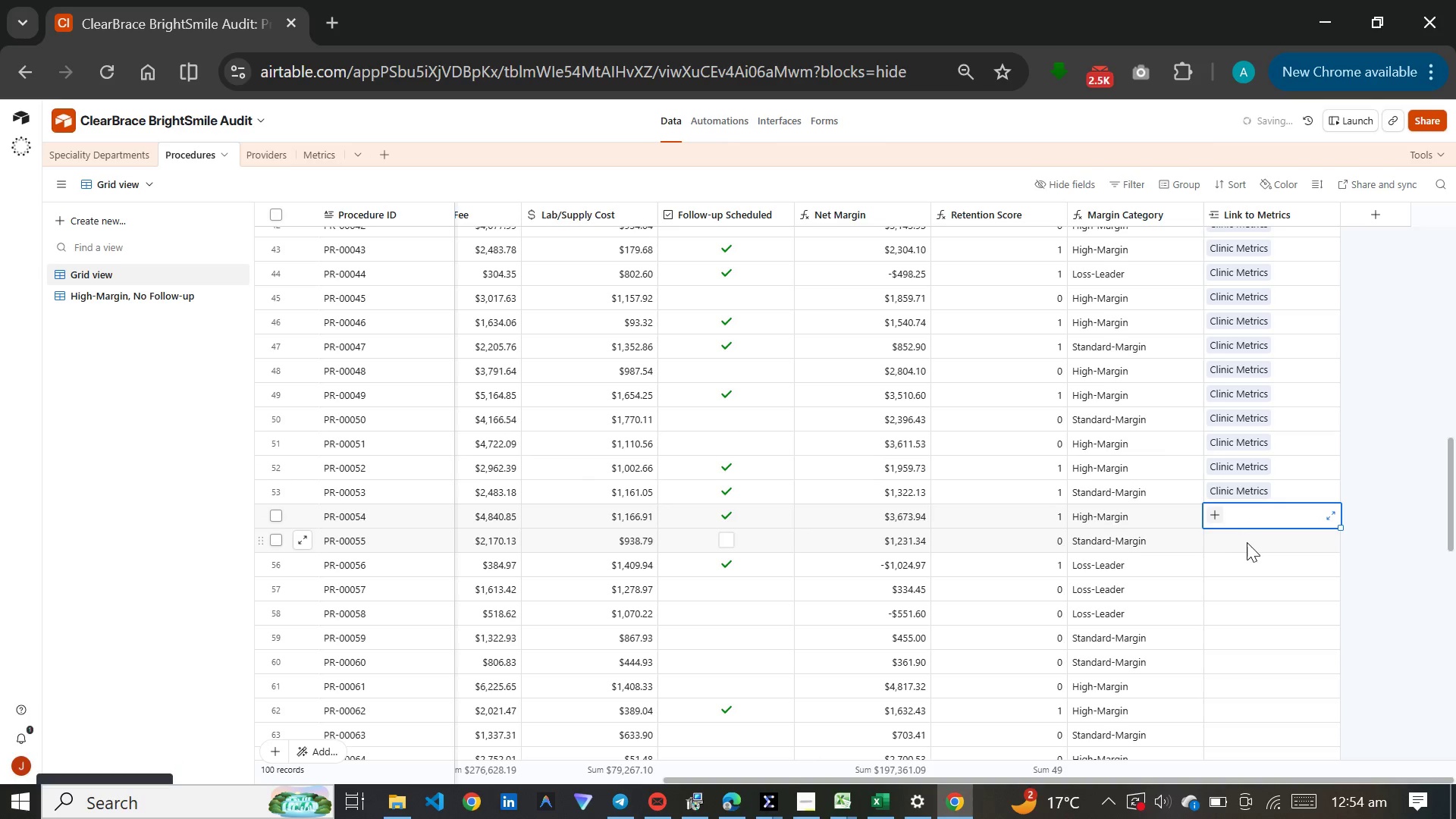 
left_click([1247, 542])
 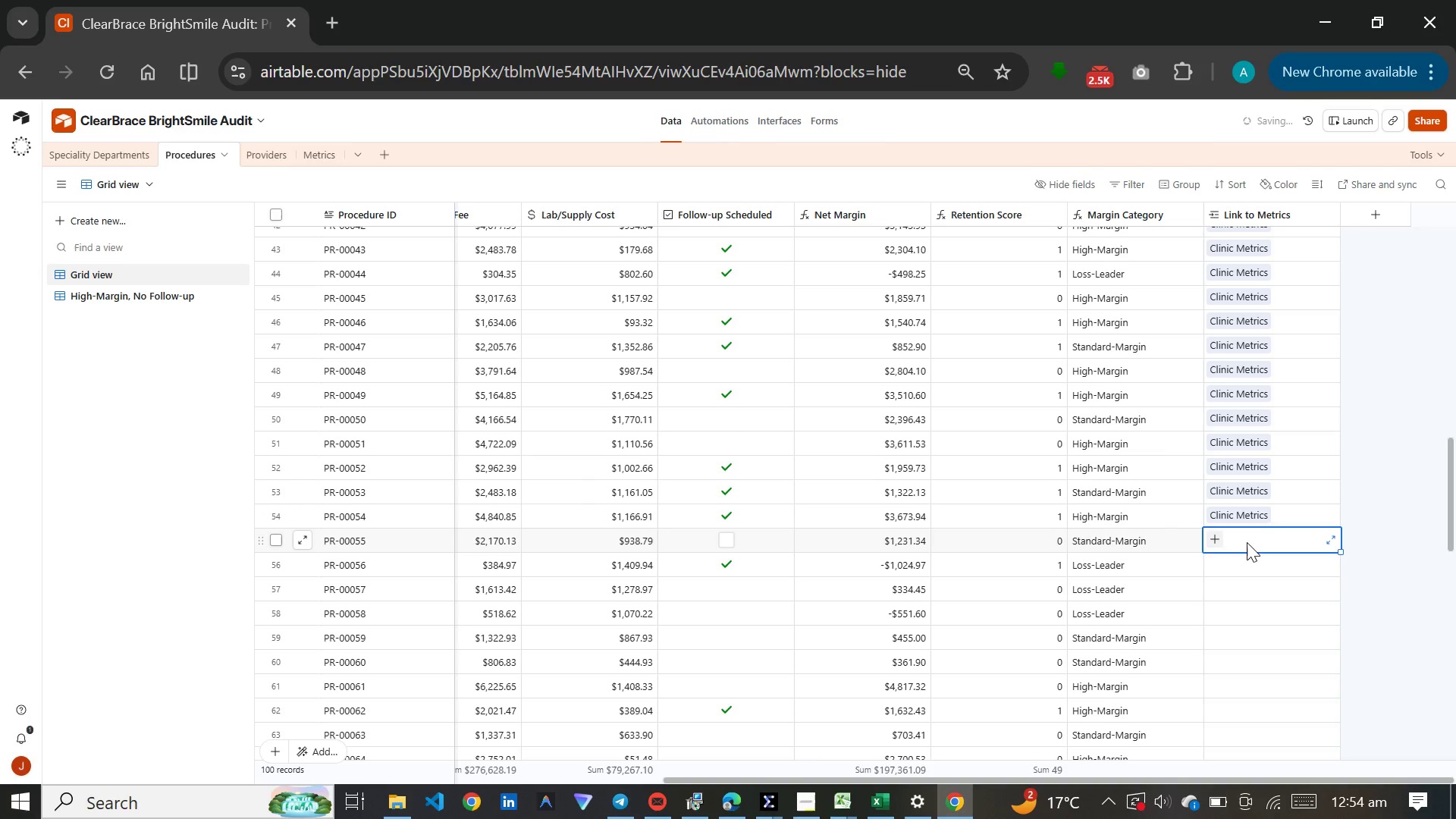 
key(Control+V)
 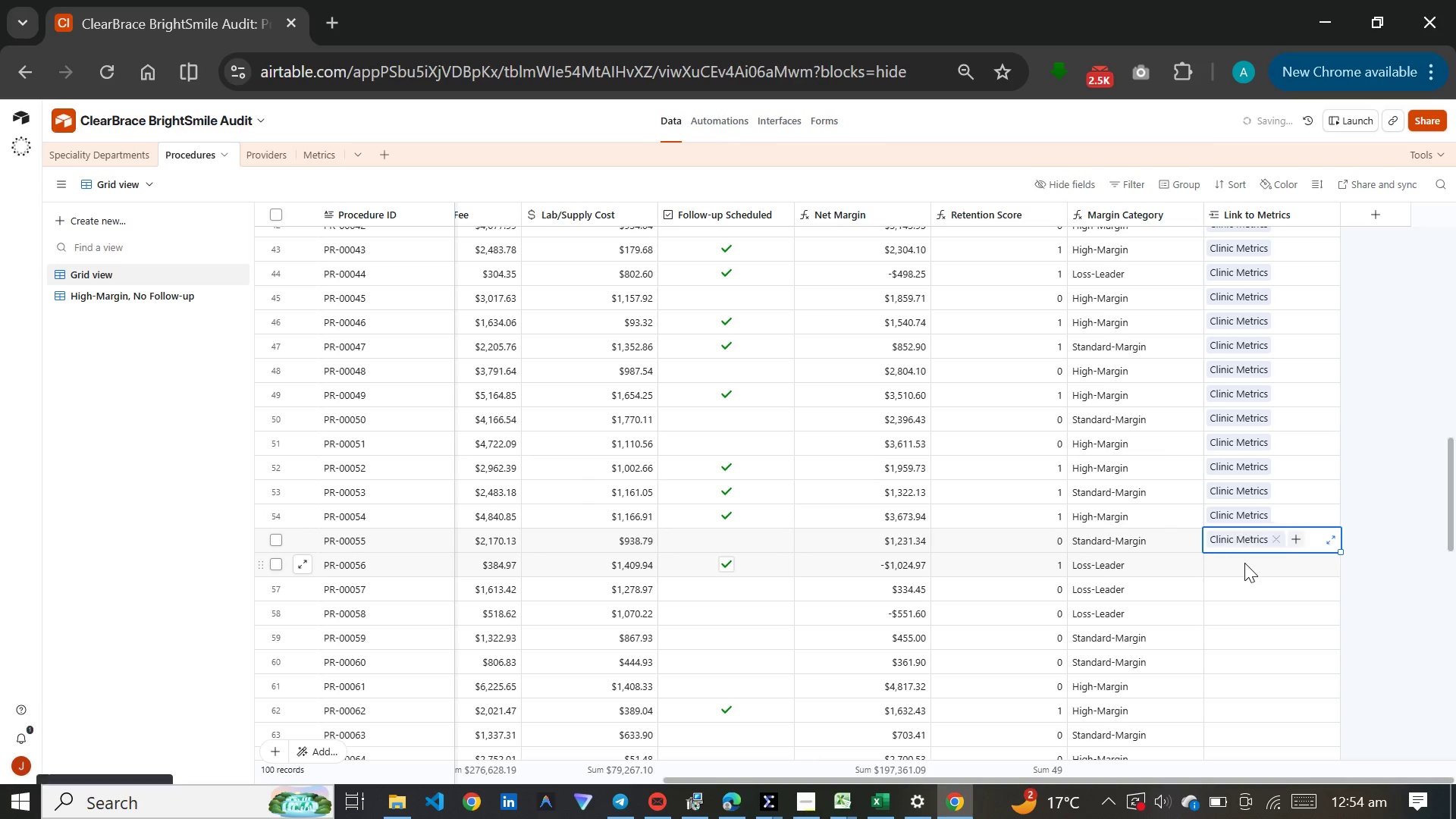 
left_click([1244, 563])
 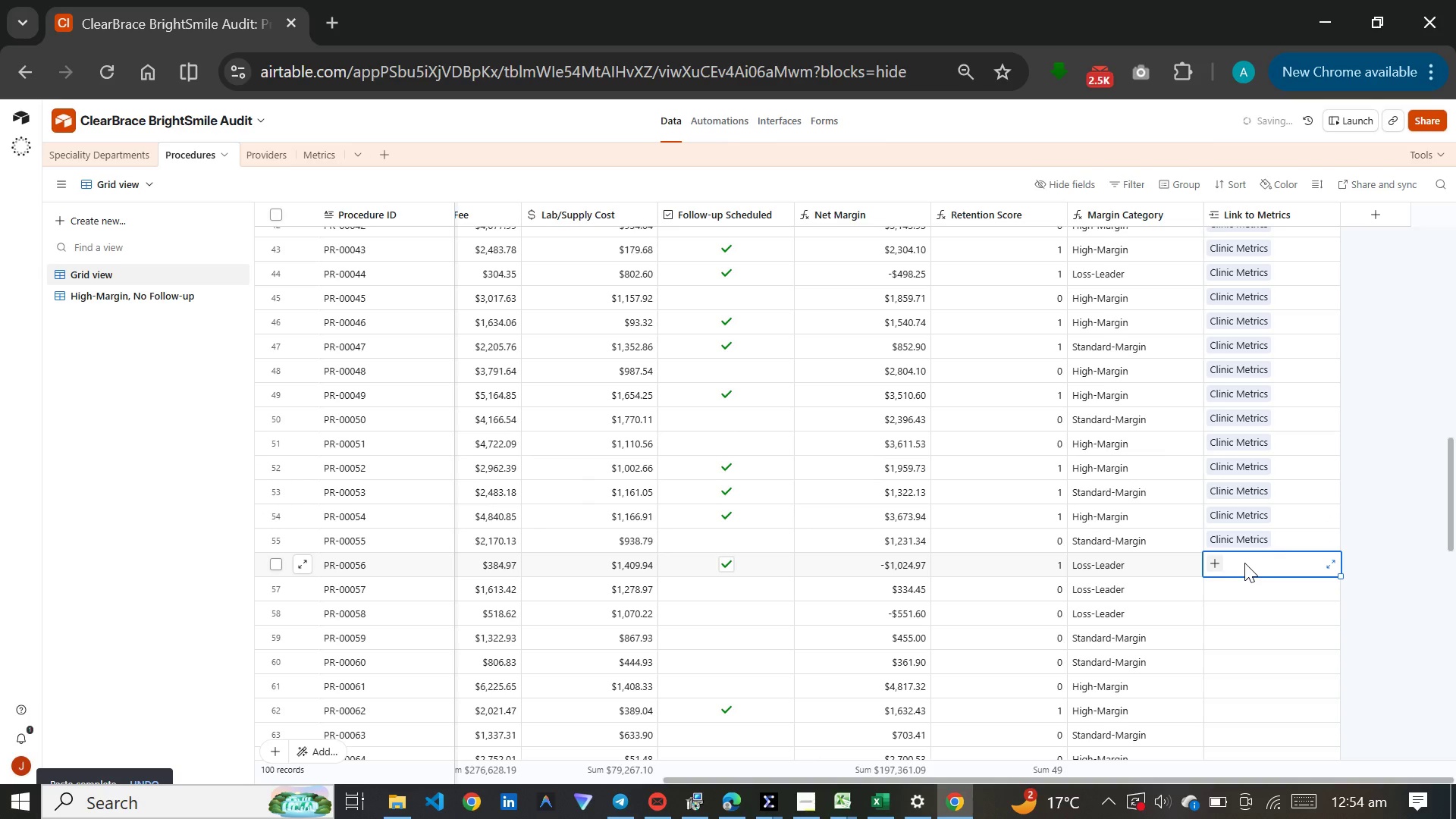 
key(Control+V)
 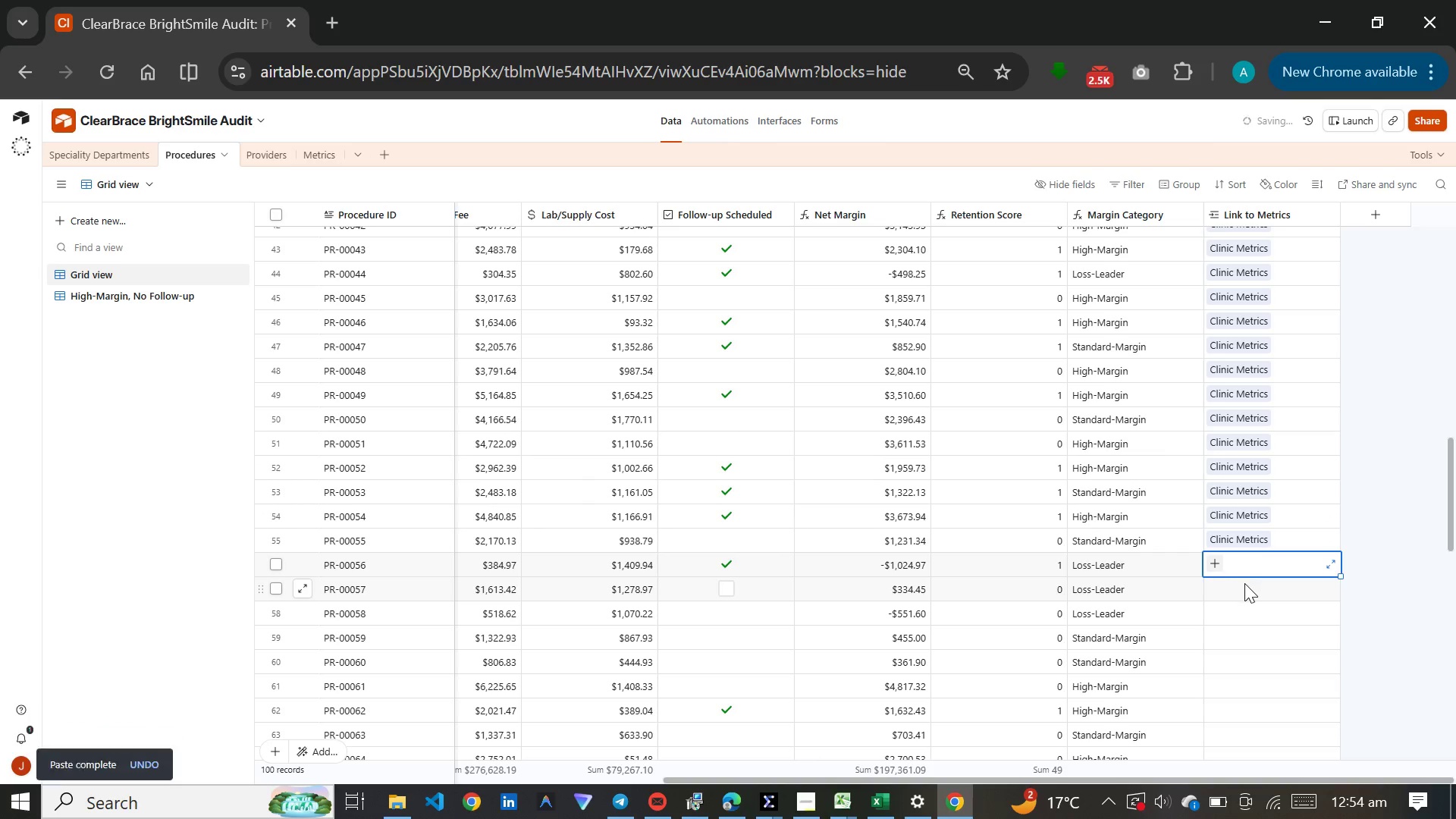 
left_click([1244, 583])
 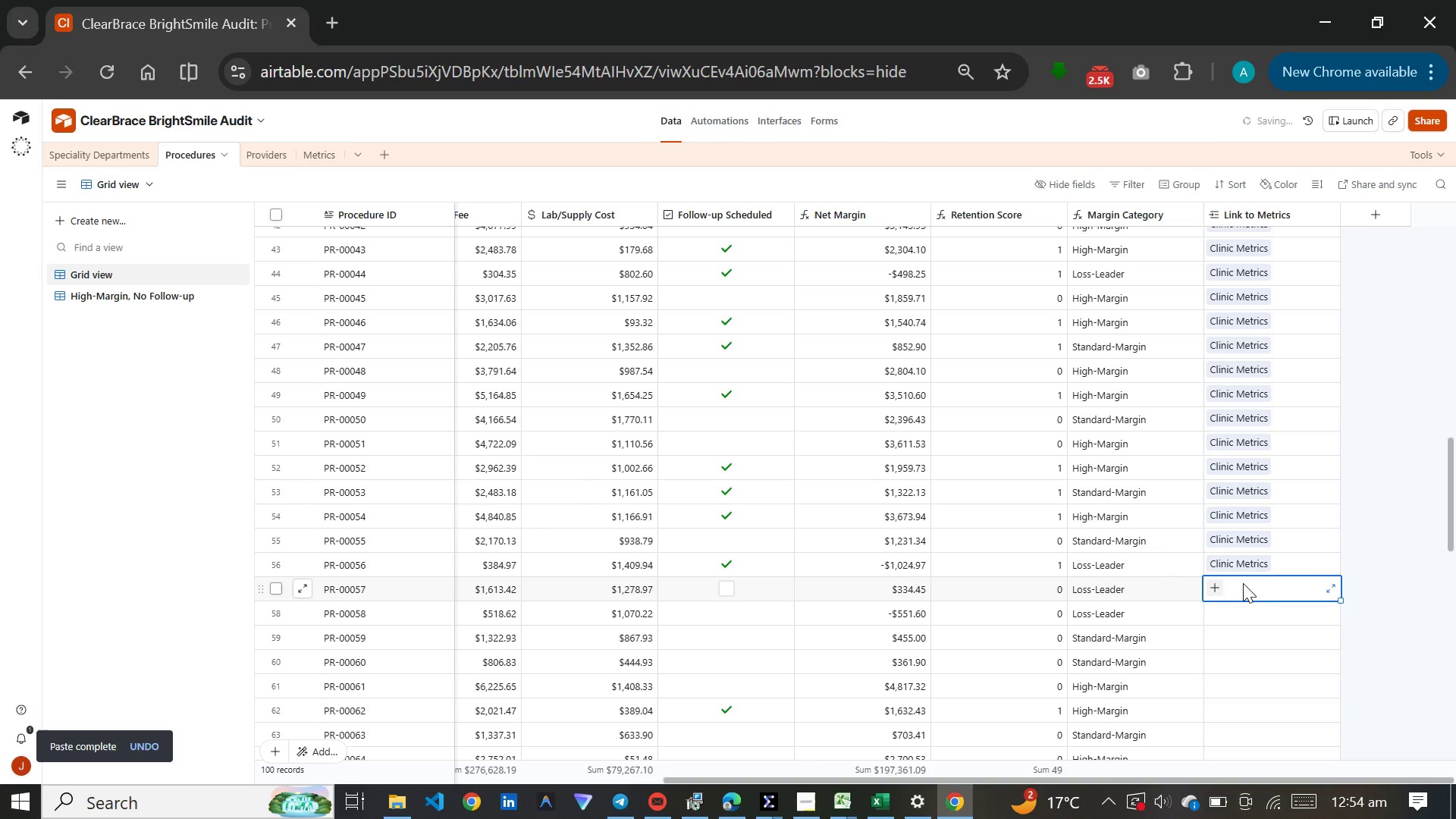 
key(Control+V)
 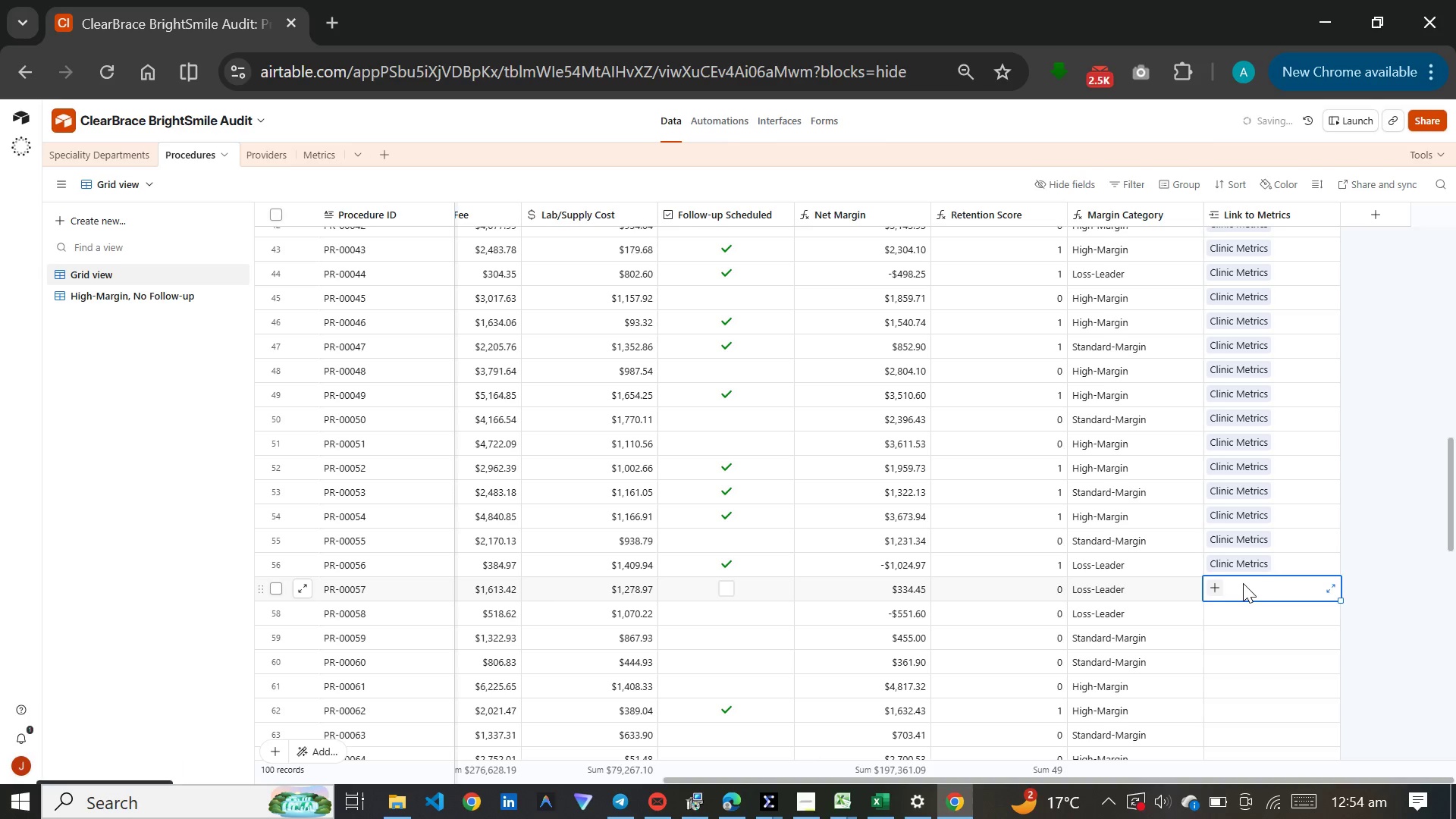 
scroll: coordinate [1243, 583], scroll_direction: down, amount: 2.0
 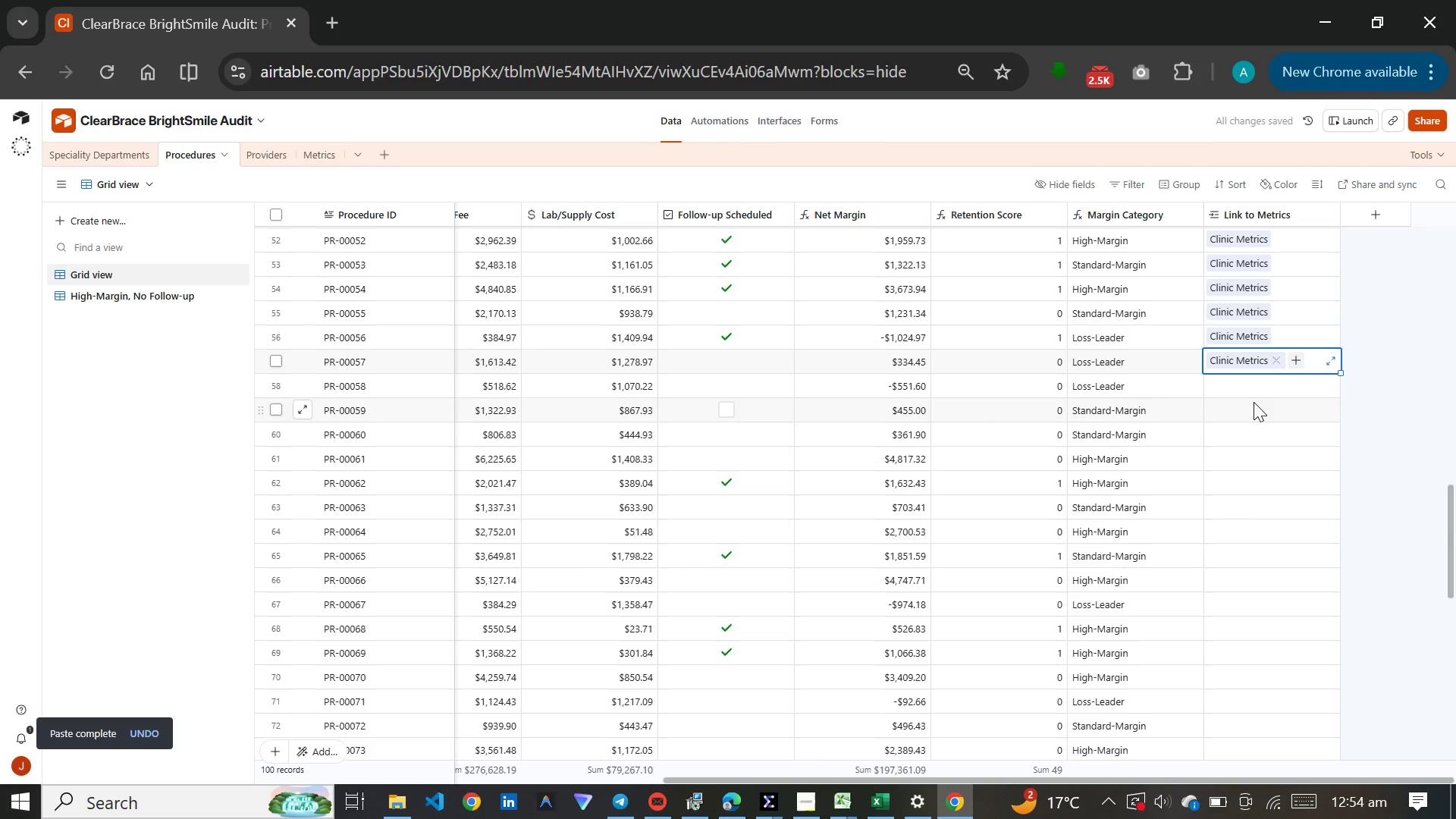 
left_click([1248, 385])
 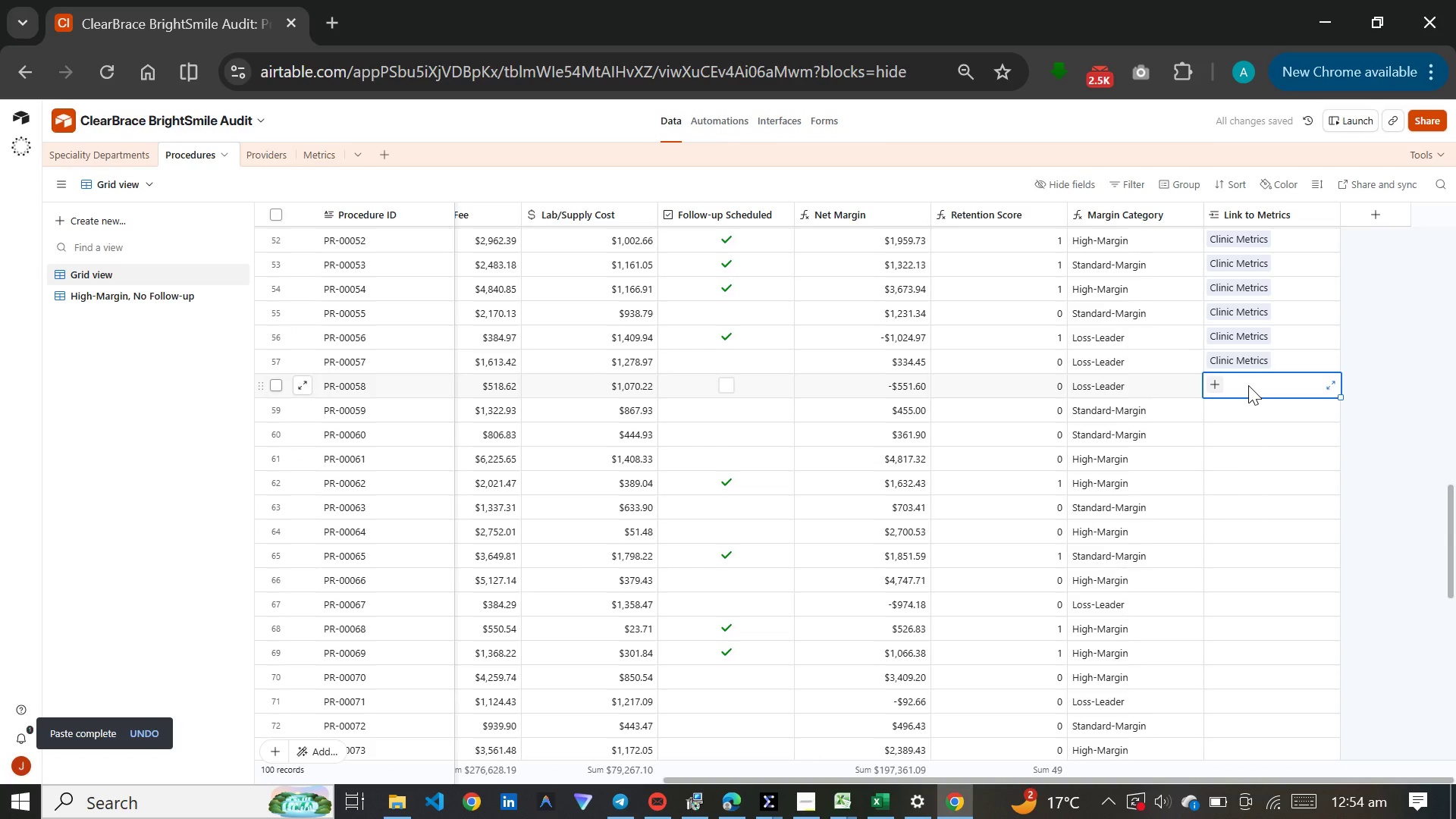 
key(Control+V)
 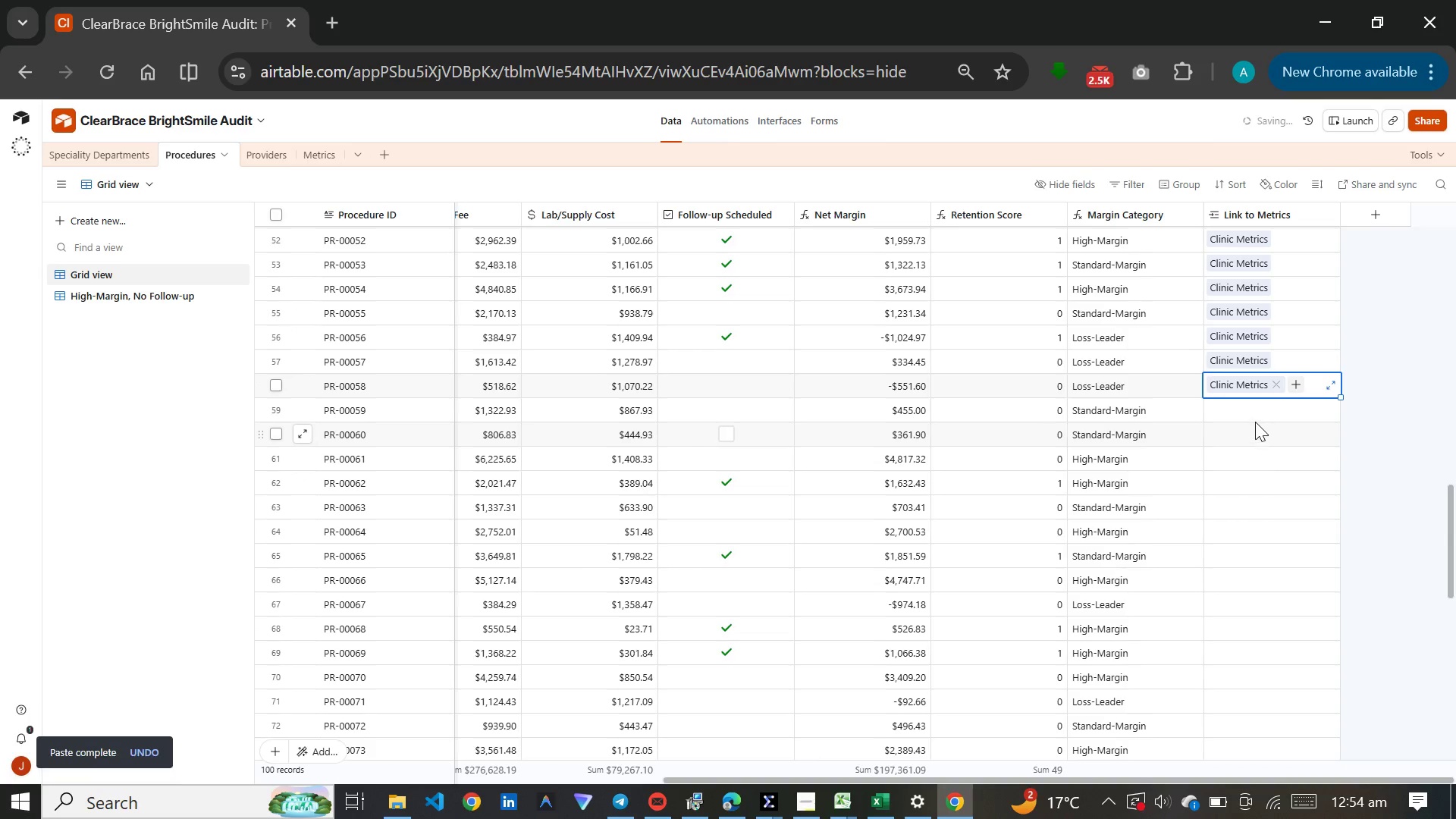 
left_click([1254, 413])
 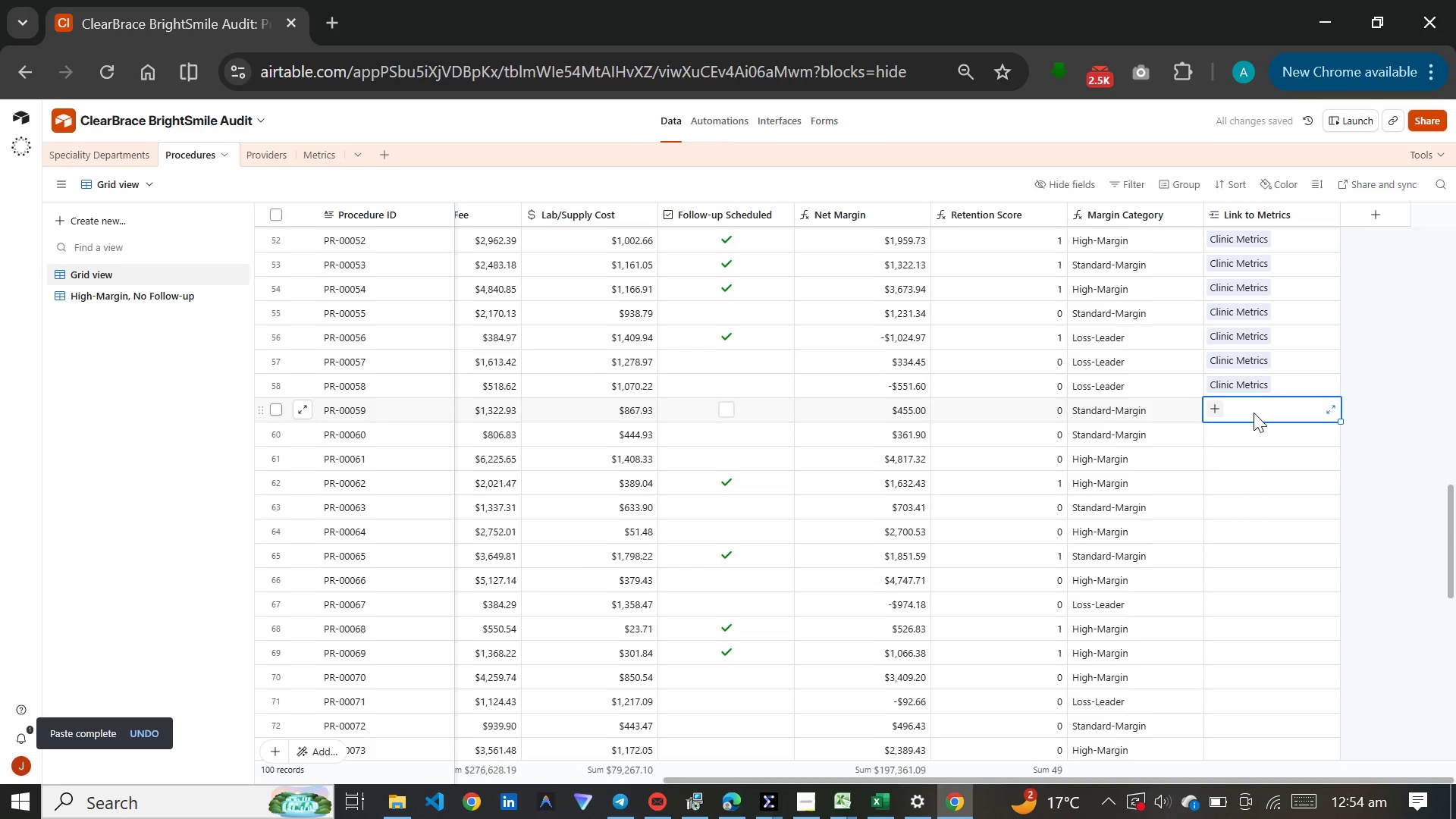 
key(Control+V)
 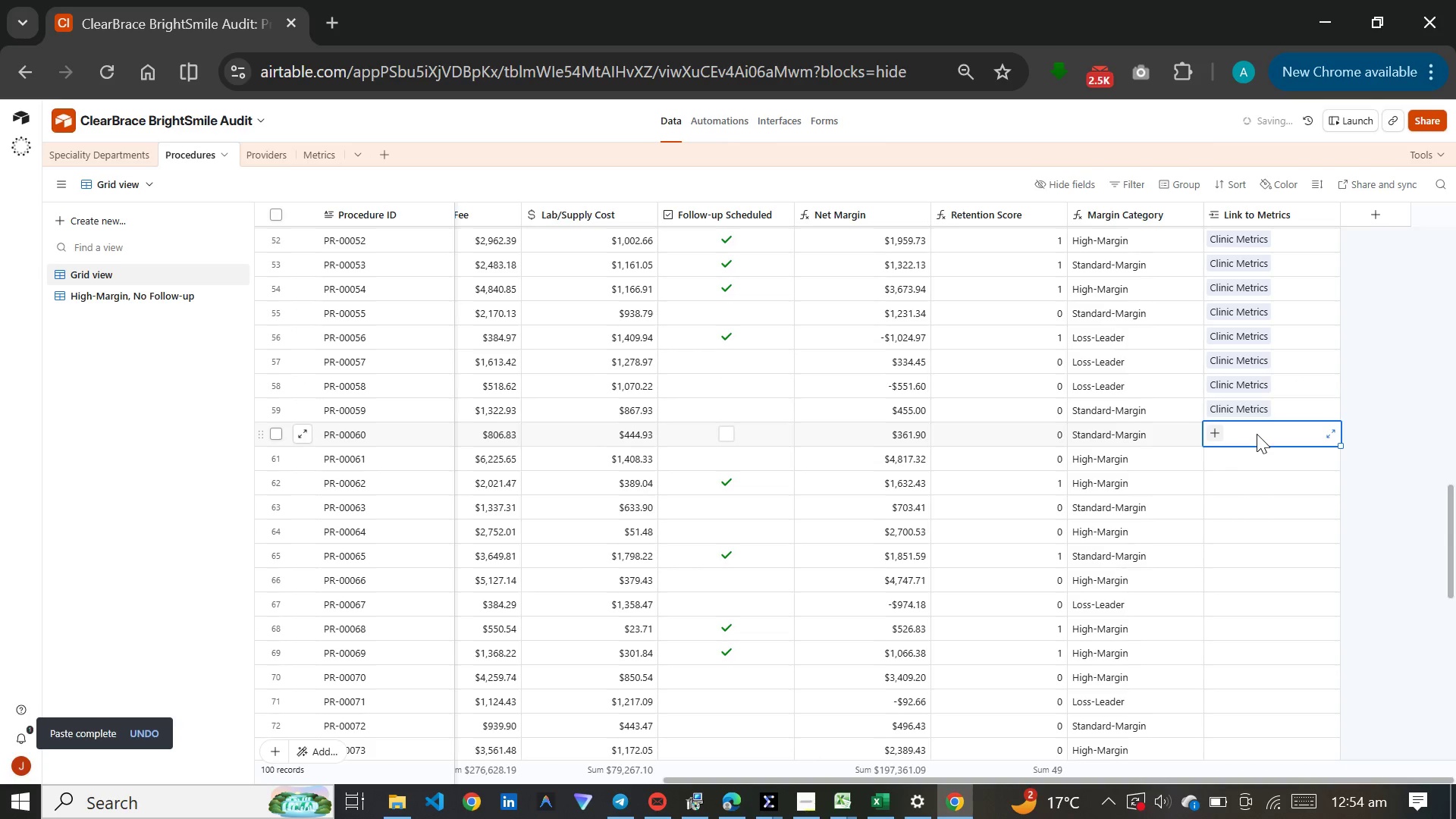 
key(Control+V)
 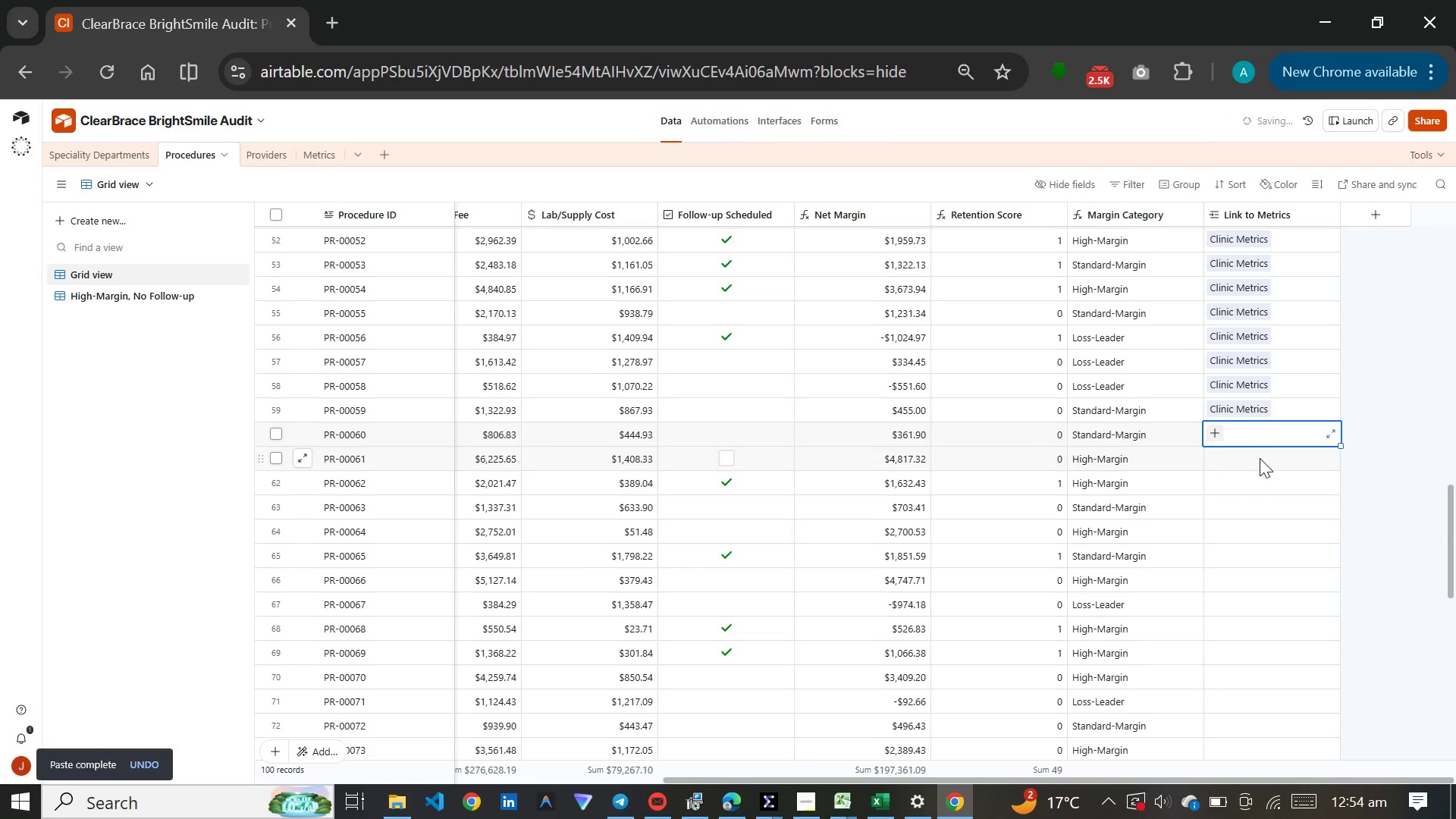 
left_click([1260, 458])
 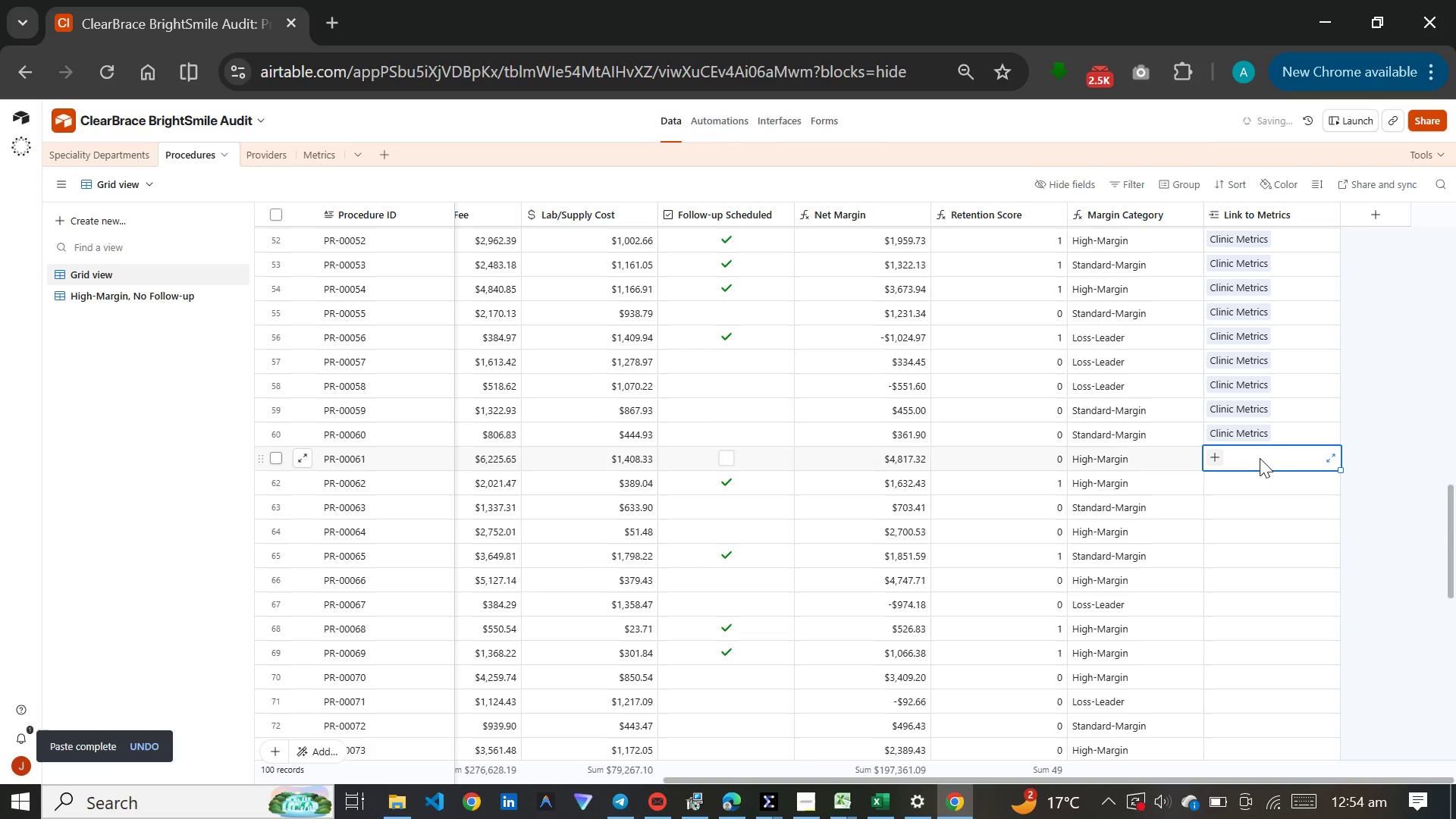 
key(Control+V)
 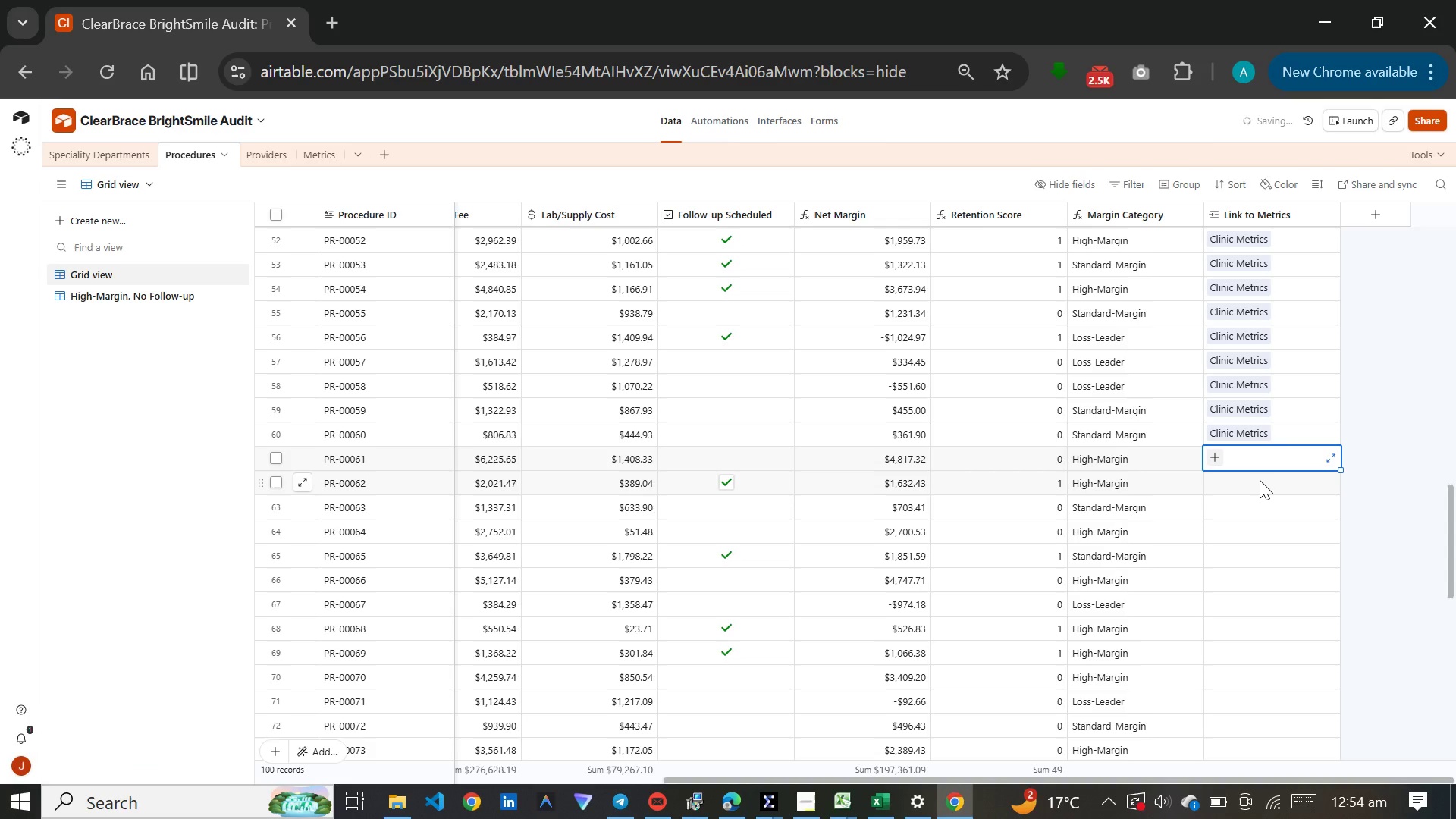 
left_click([1260, 480])
 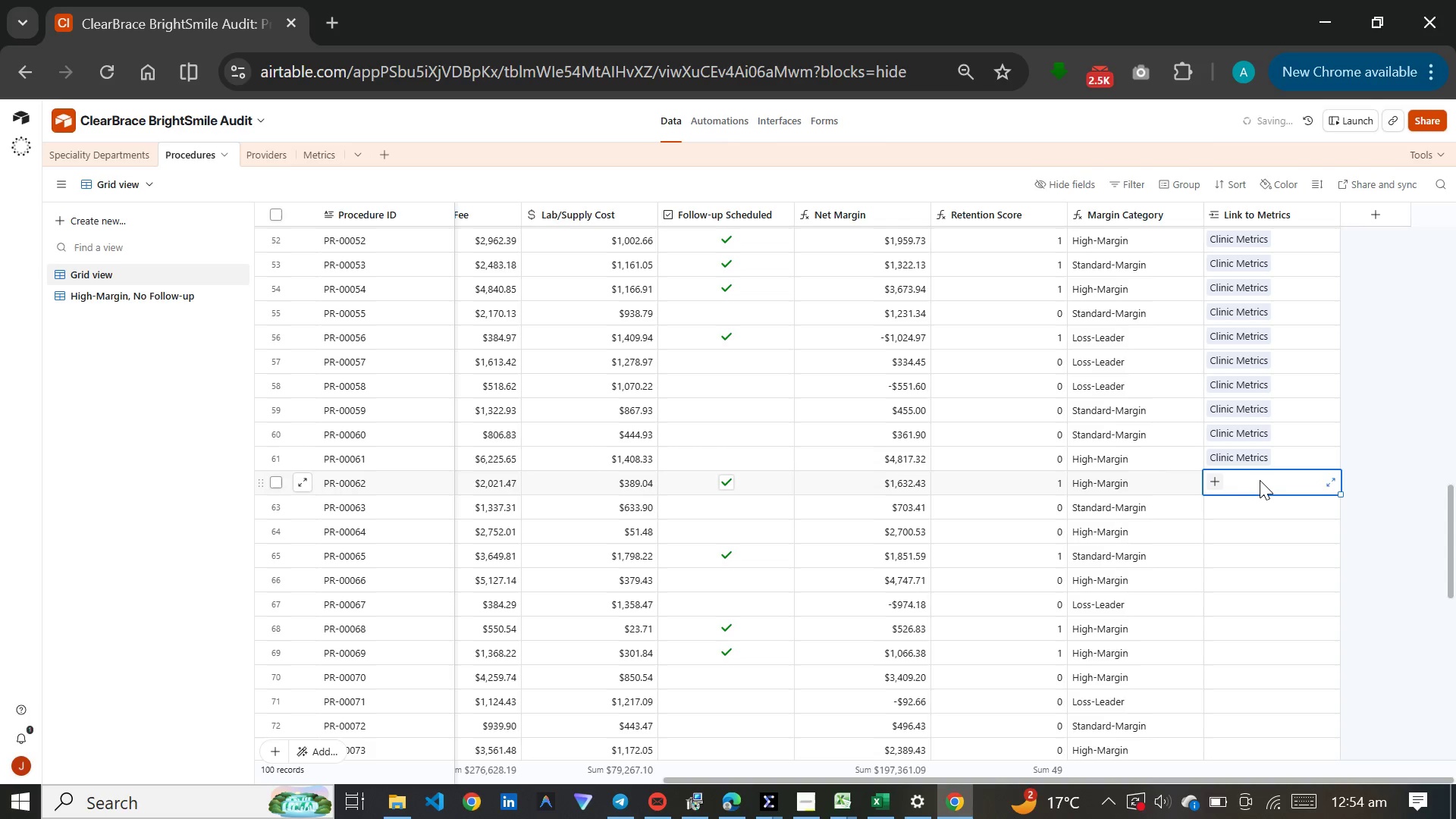 
key(Control+V)
 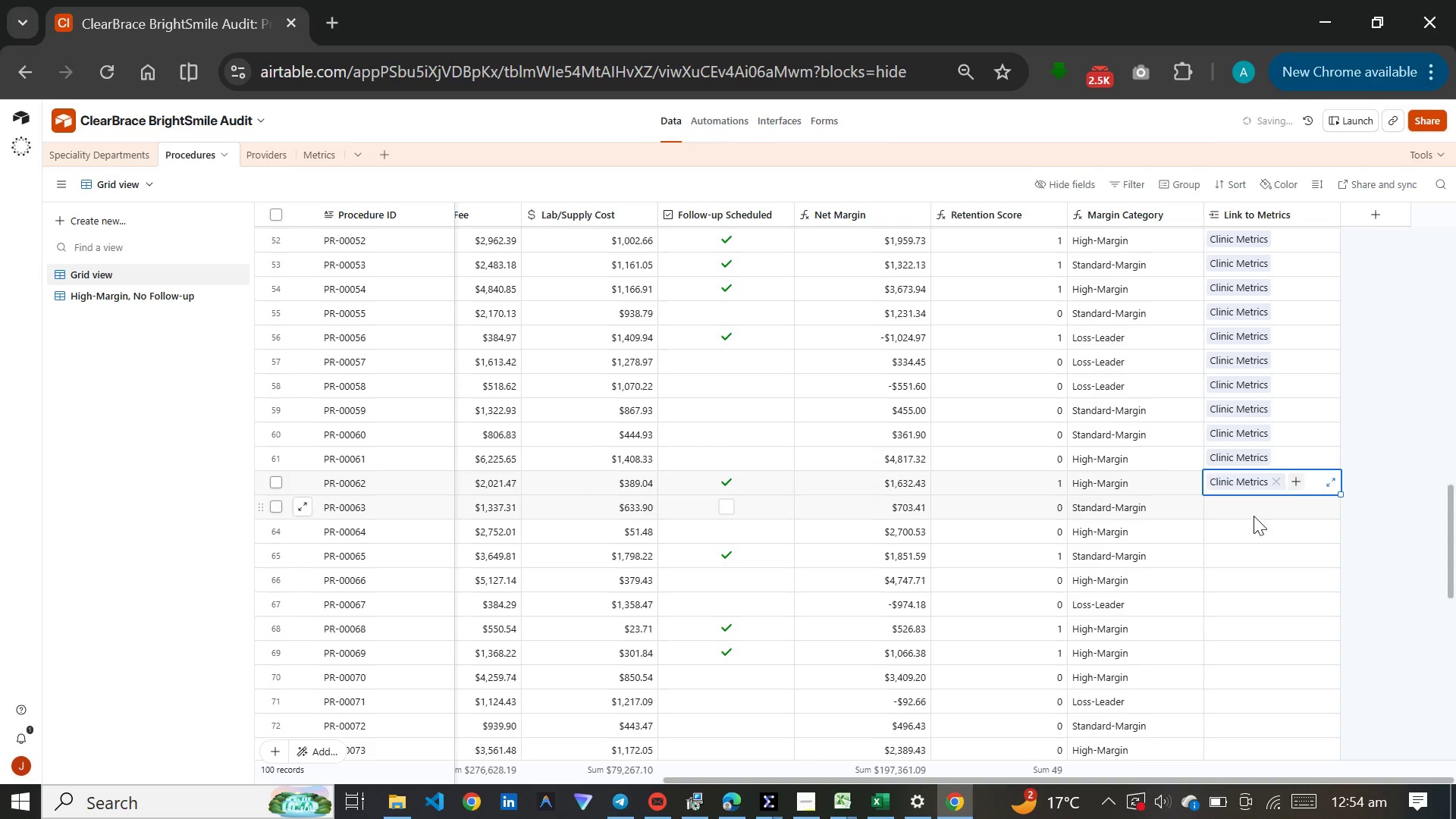 
left_click([1254, 516])
 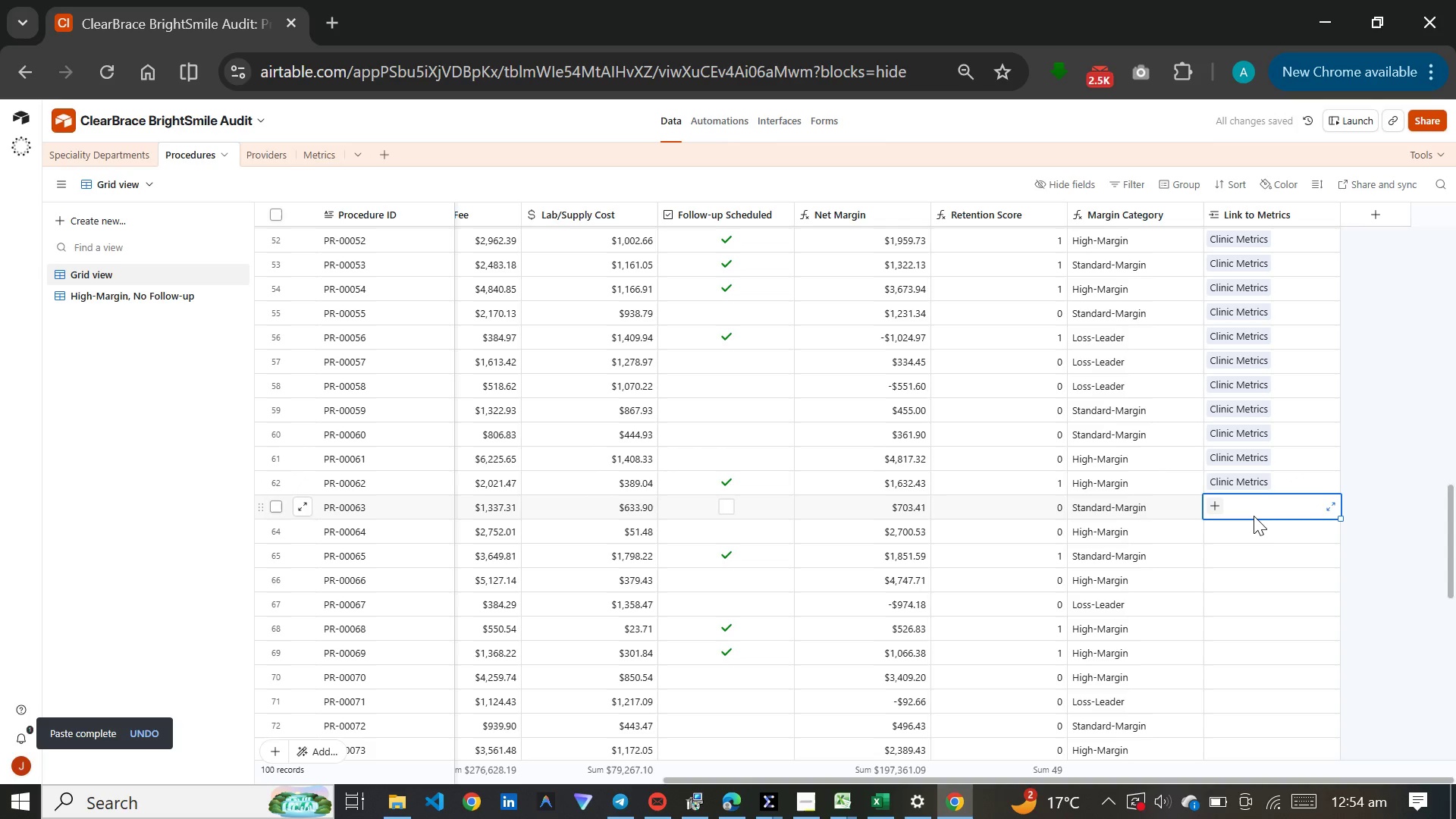 
key(Control+V)
 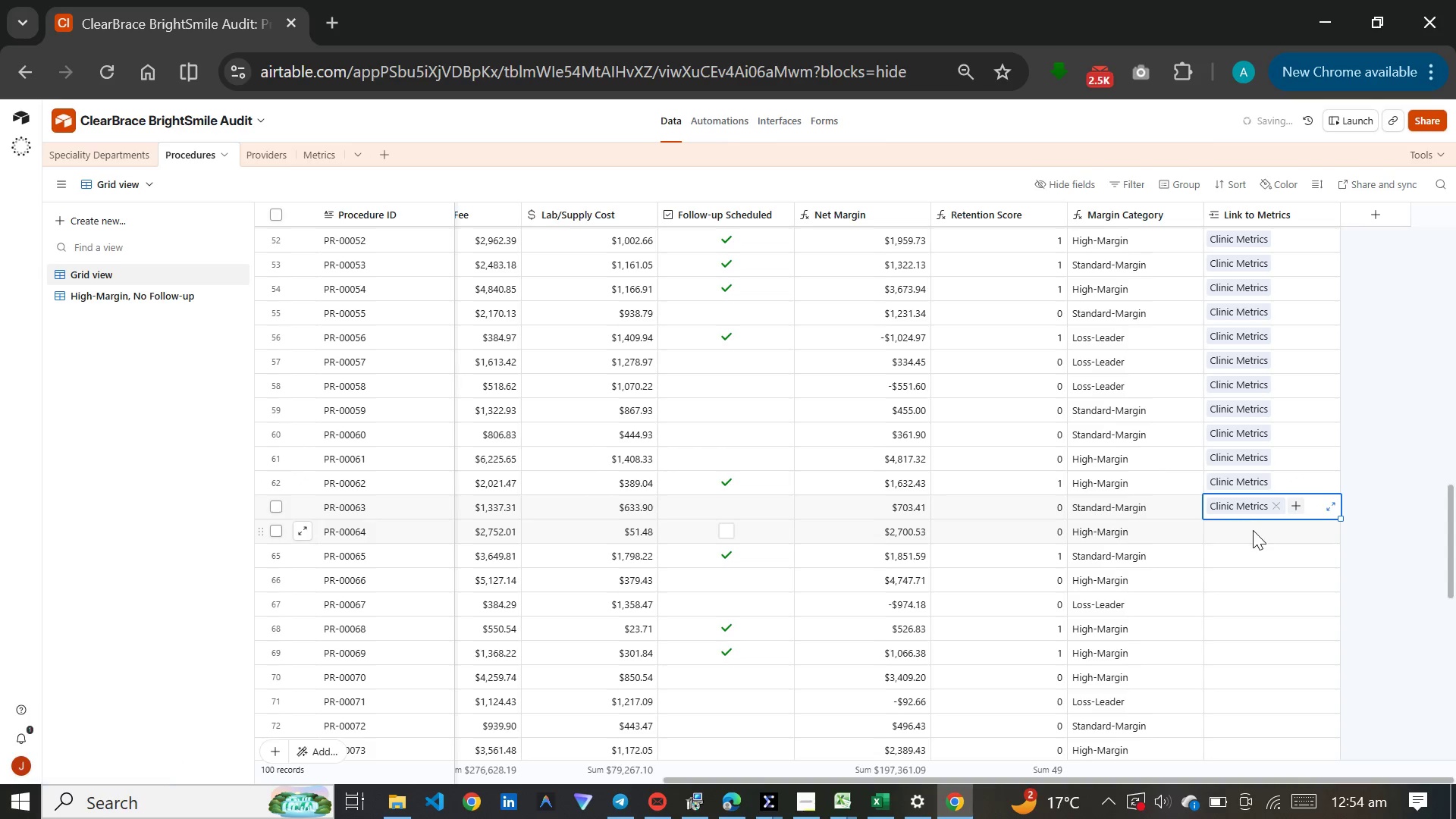 
left_click([1253, 530])
 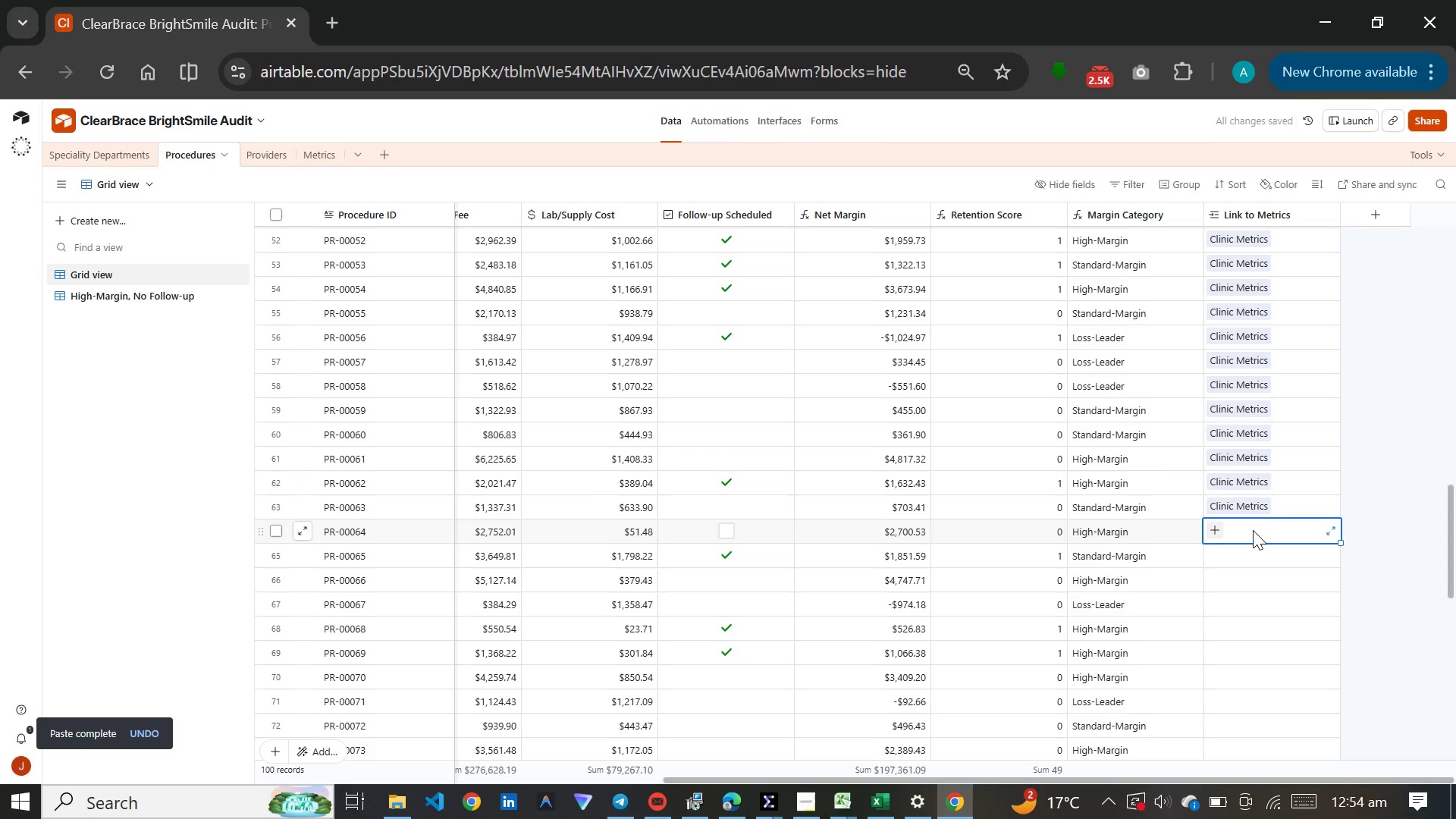 
key(Control+V)
 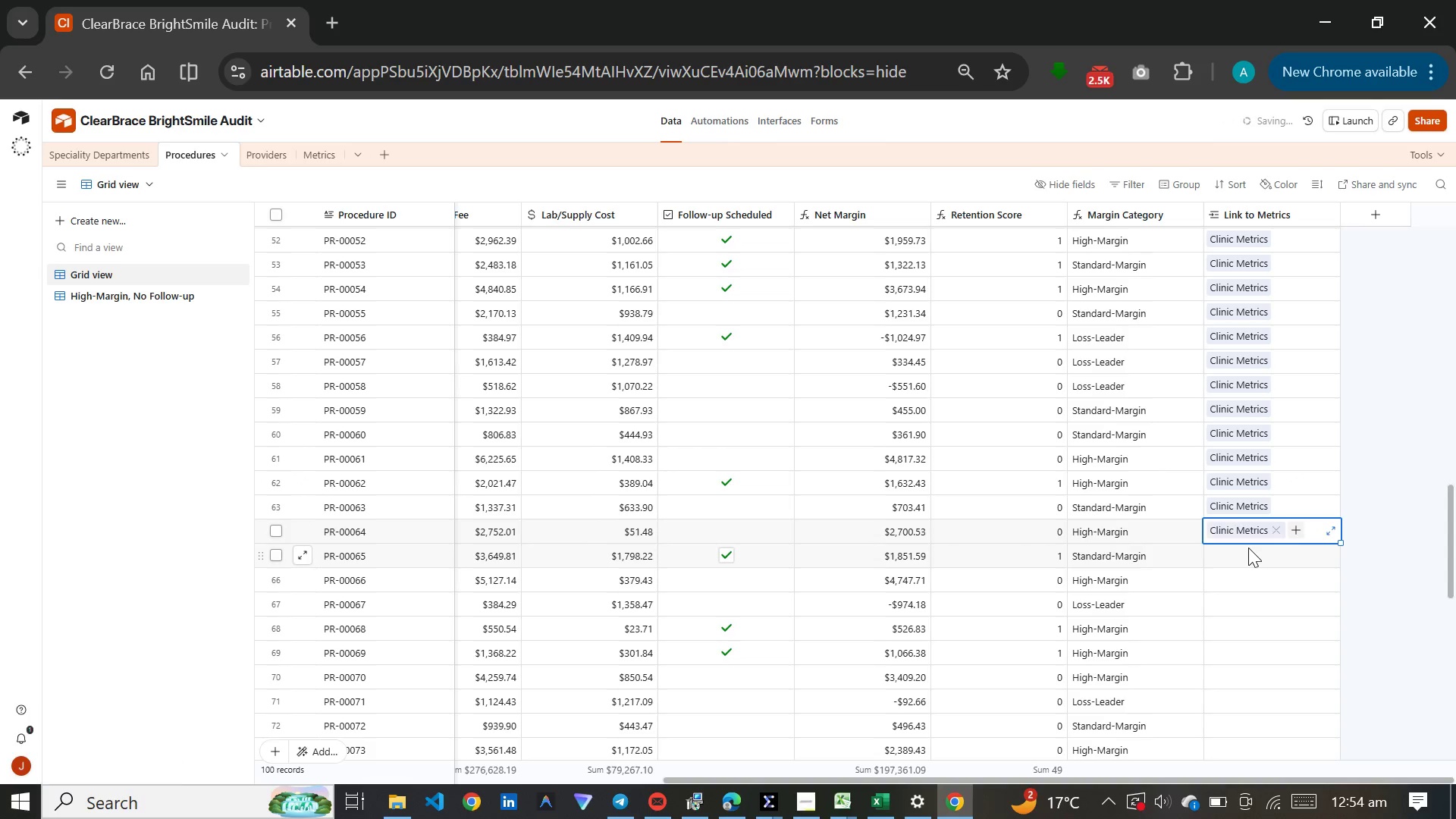 
left_click([1248, 548])
 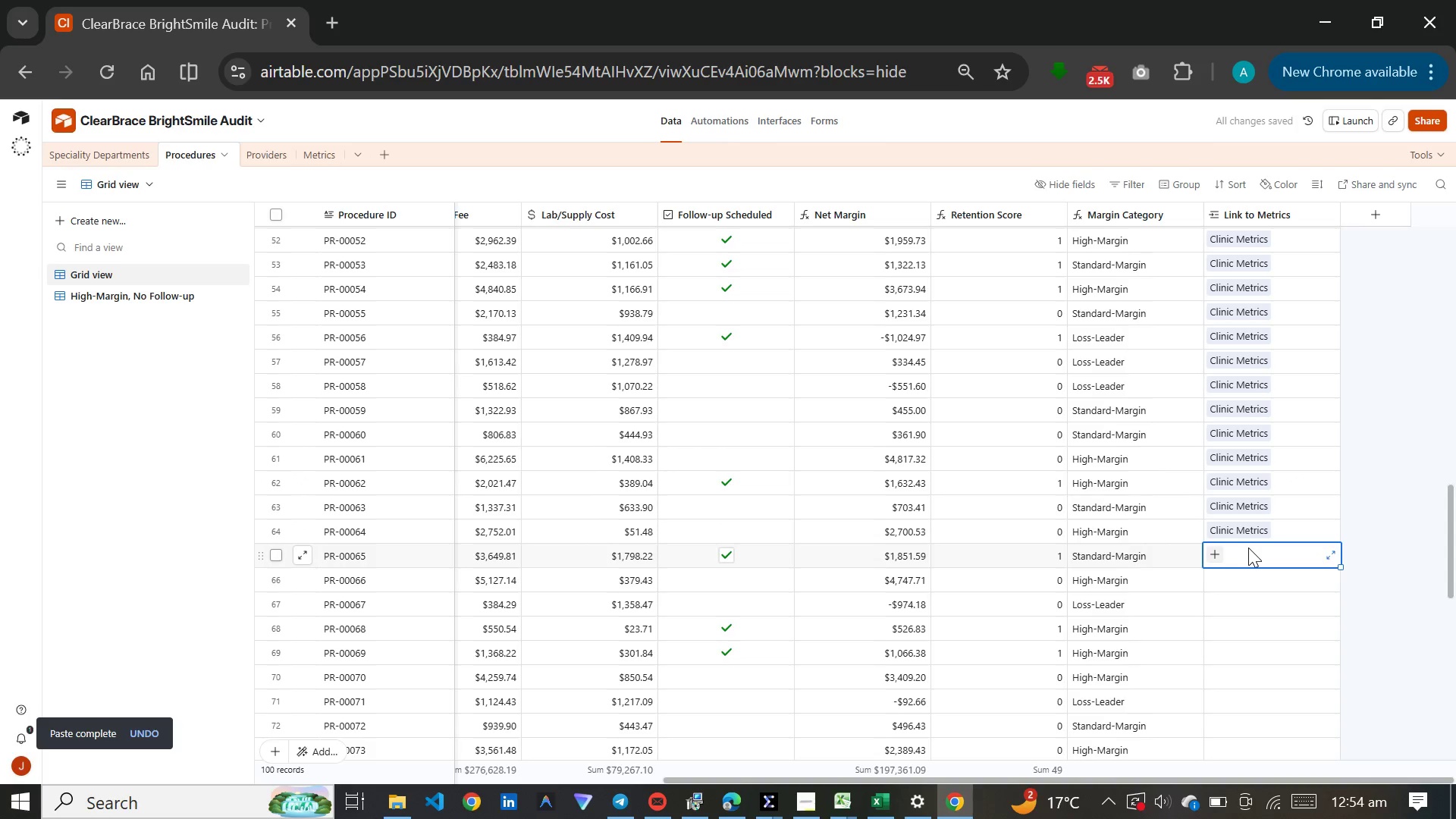 
key(Control+V)
 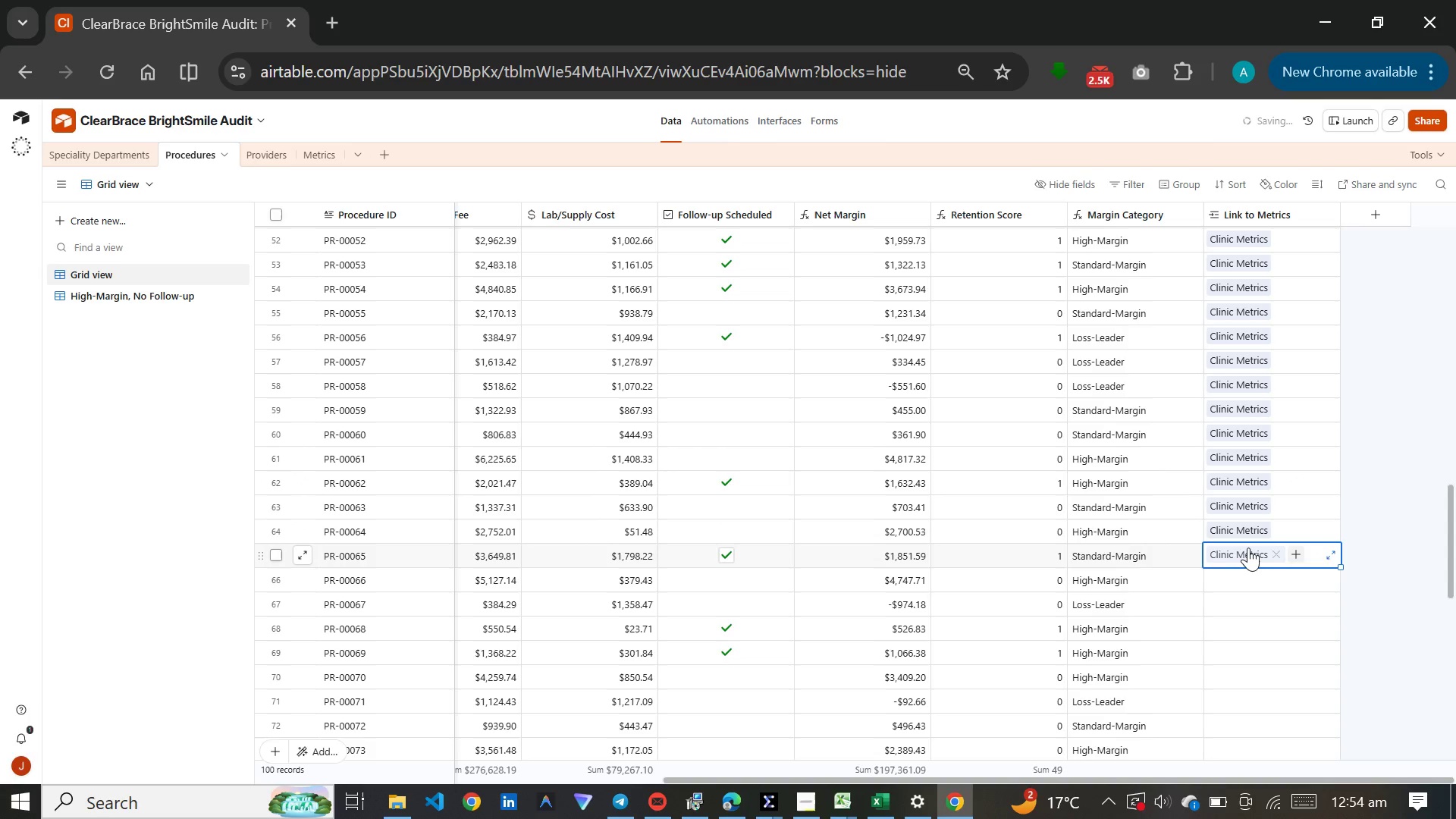 
scroll: coordinate [1248, 548], scroll_direction: down, amount: 2.0
 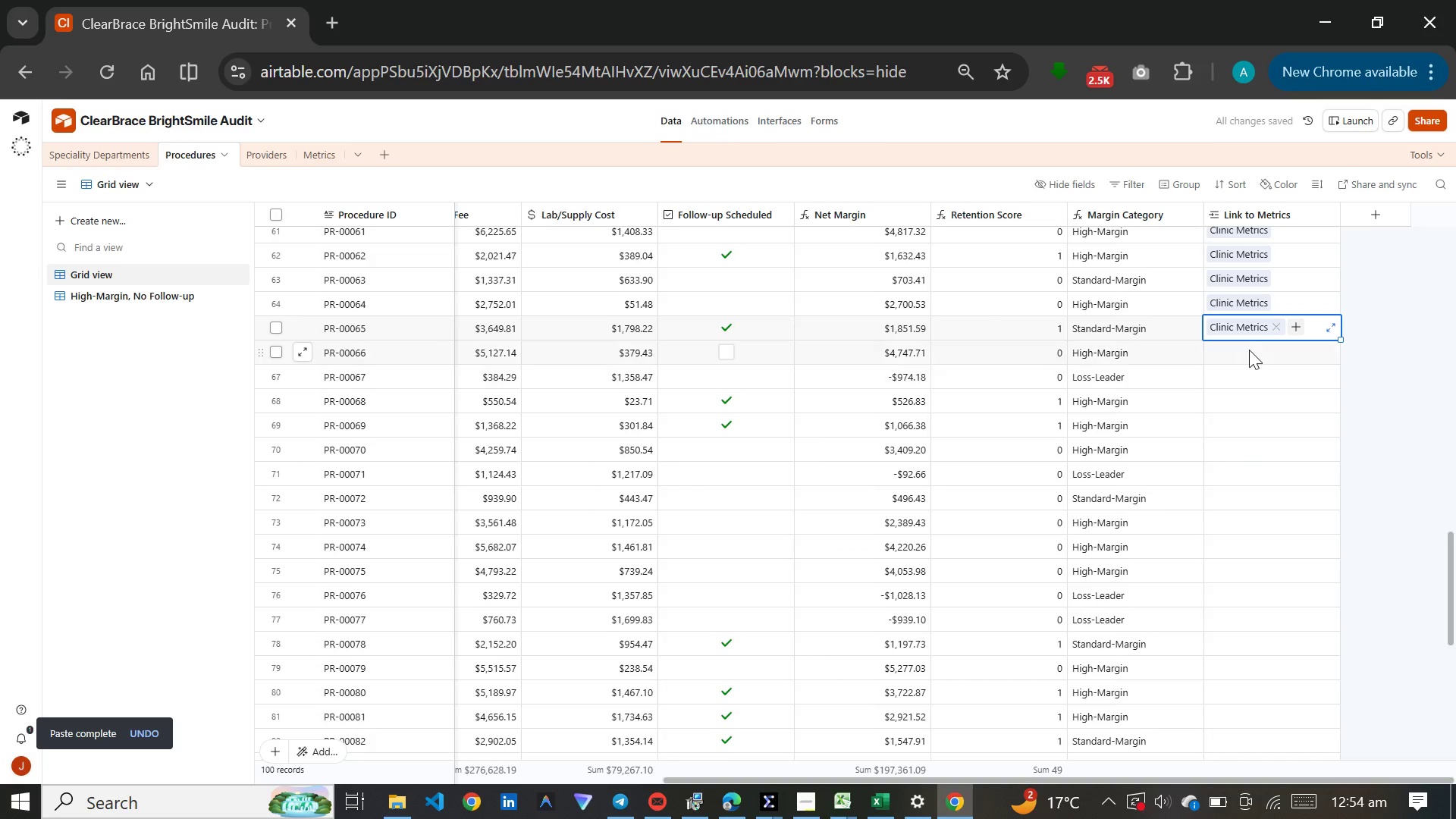 
left_click([1249, 350])
 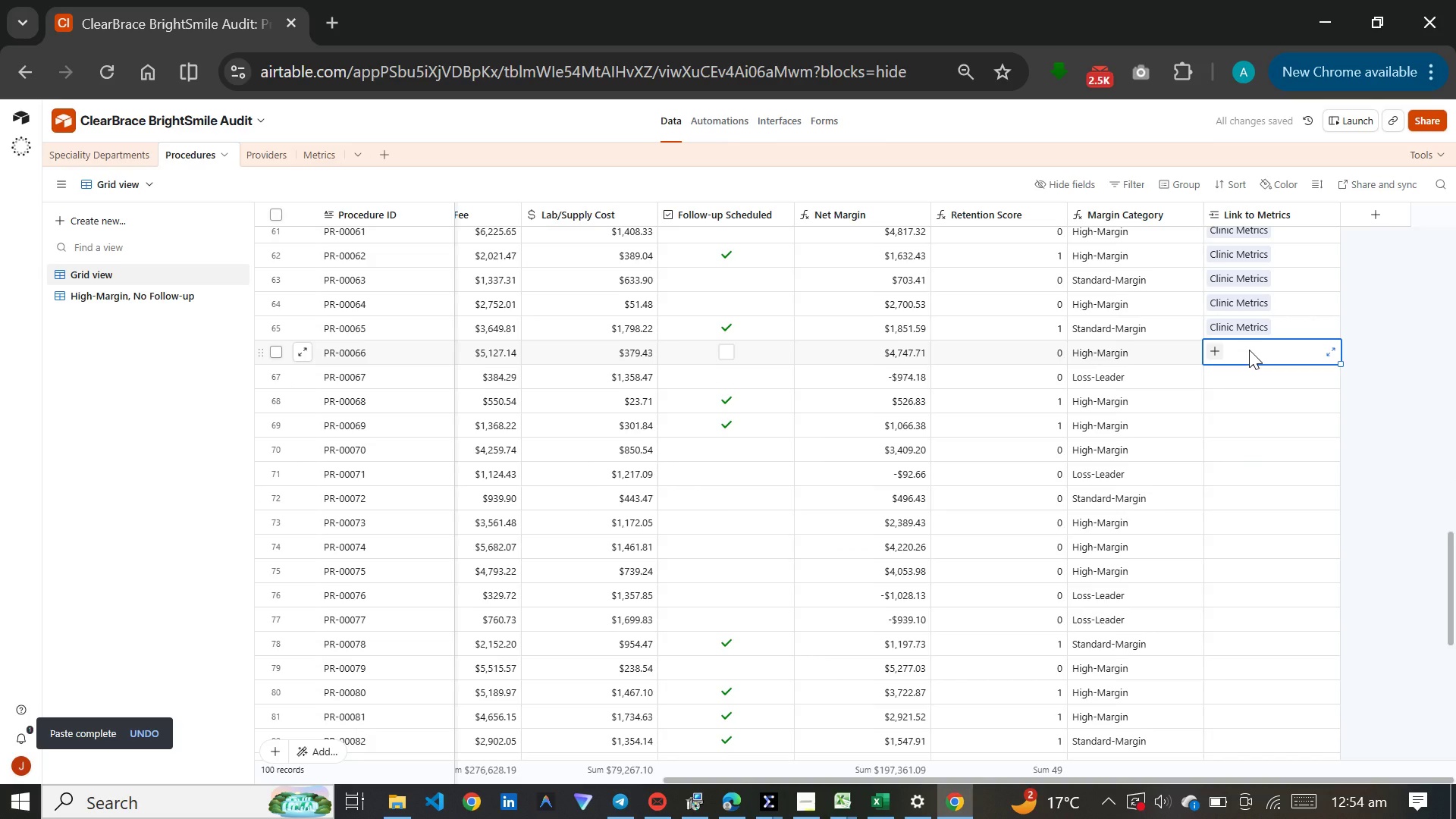 
key(Control+V)
 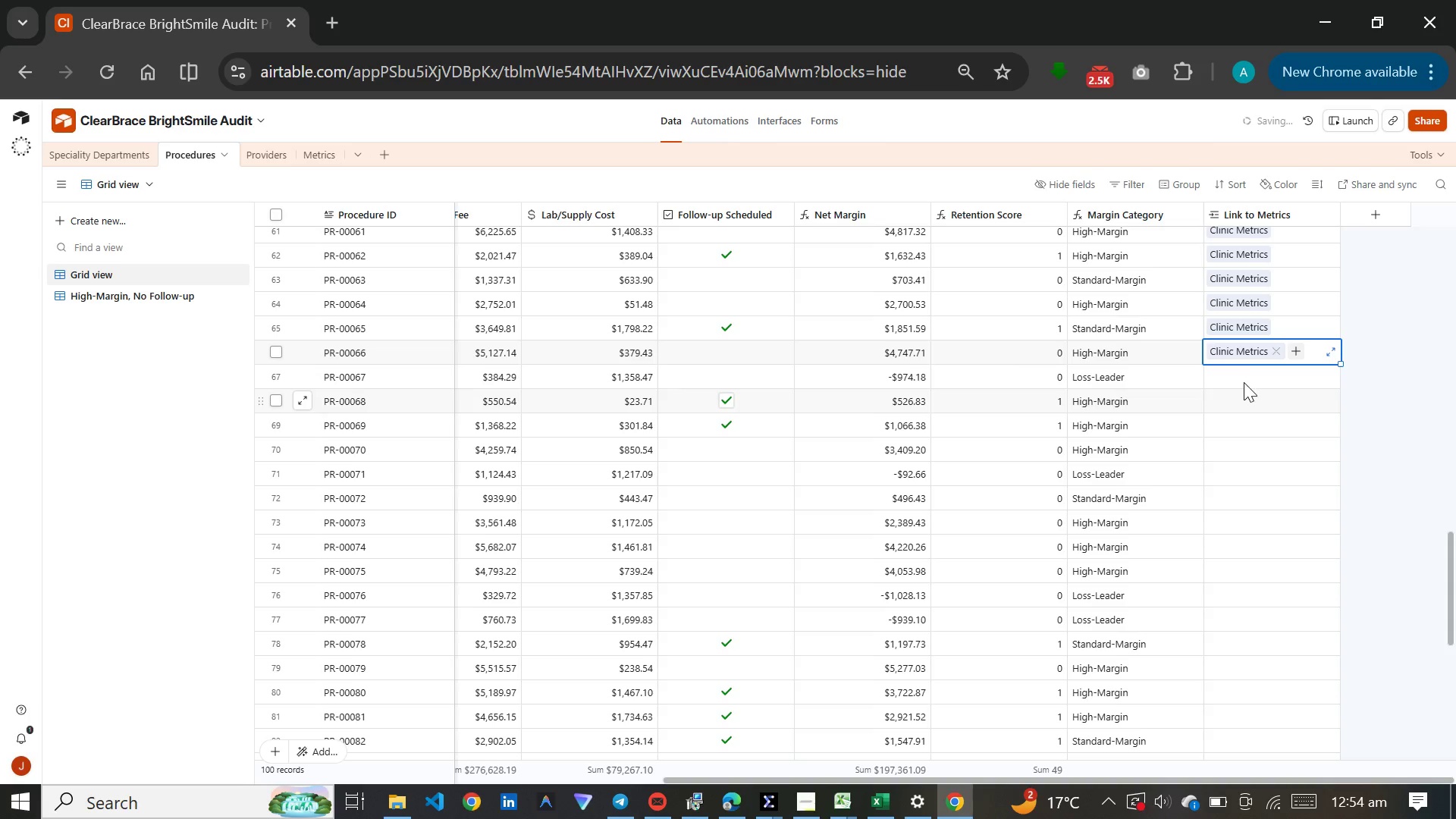 
left_click([1244, 382])
 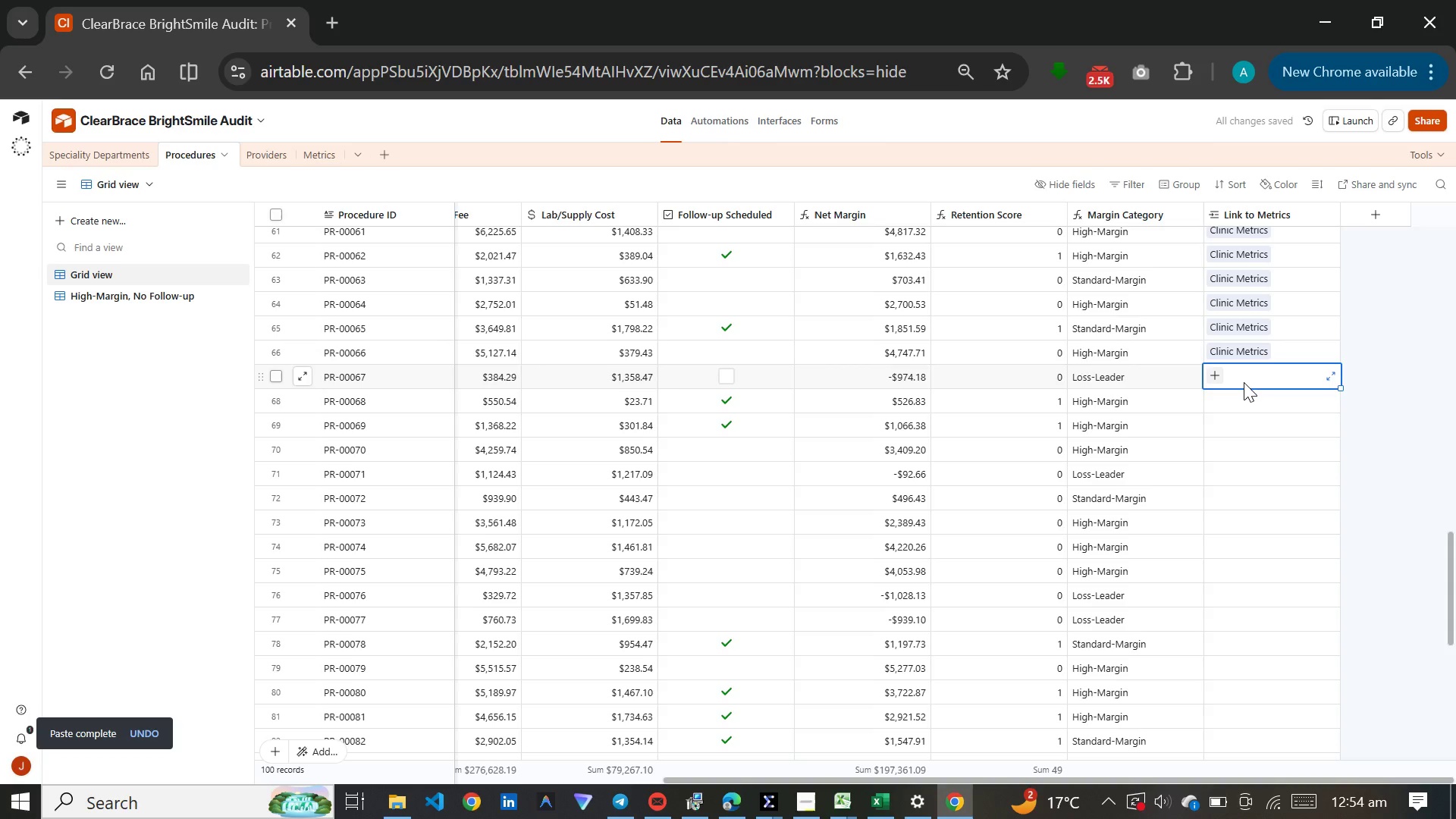 
key(Control+V)
 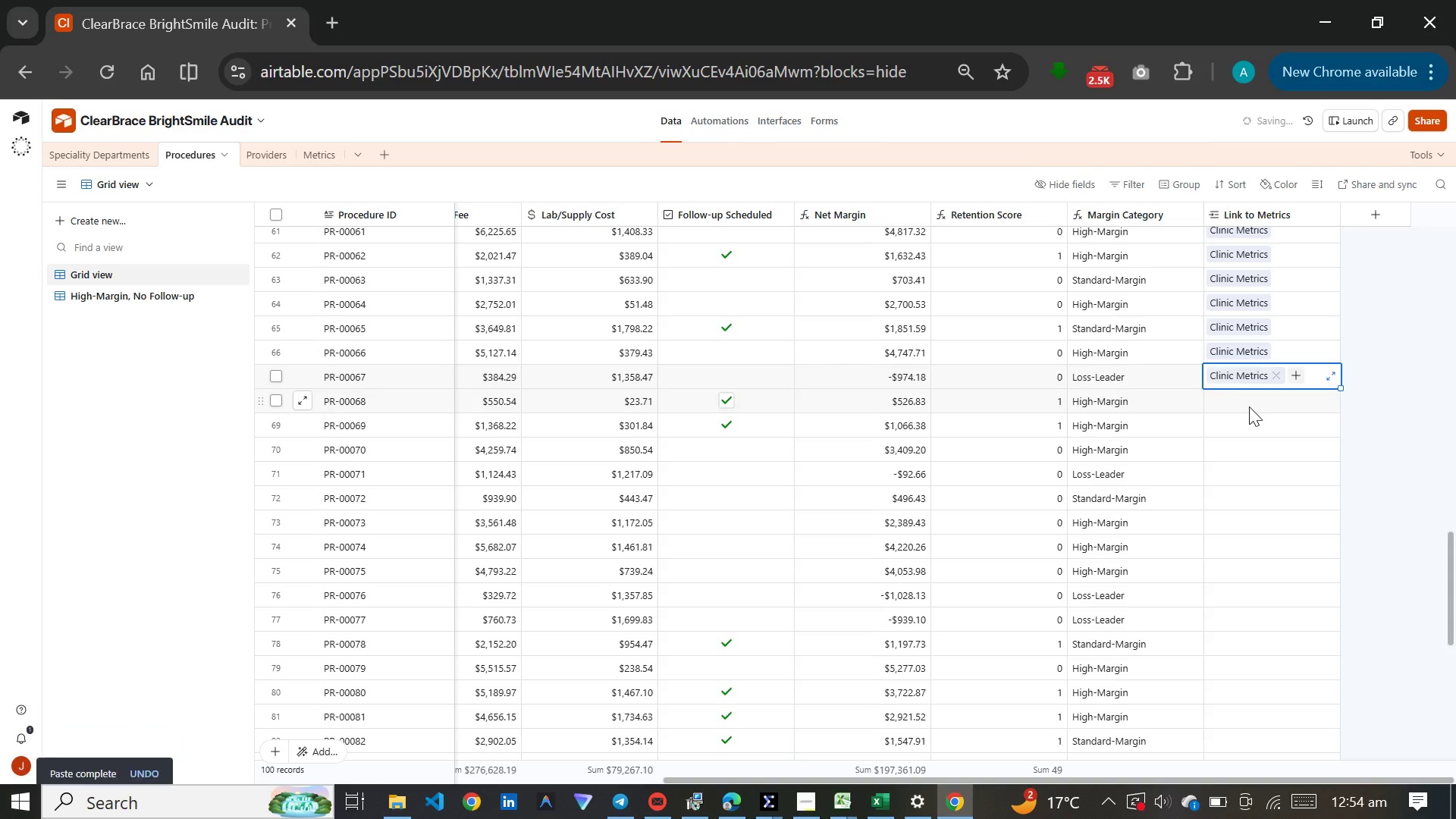 
left_click([1250, 407])
 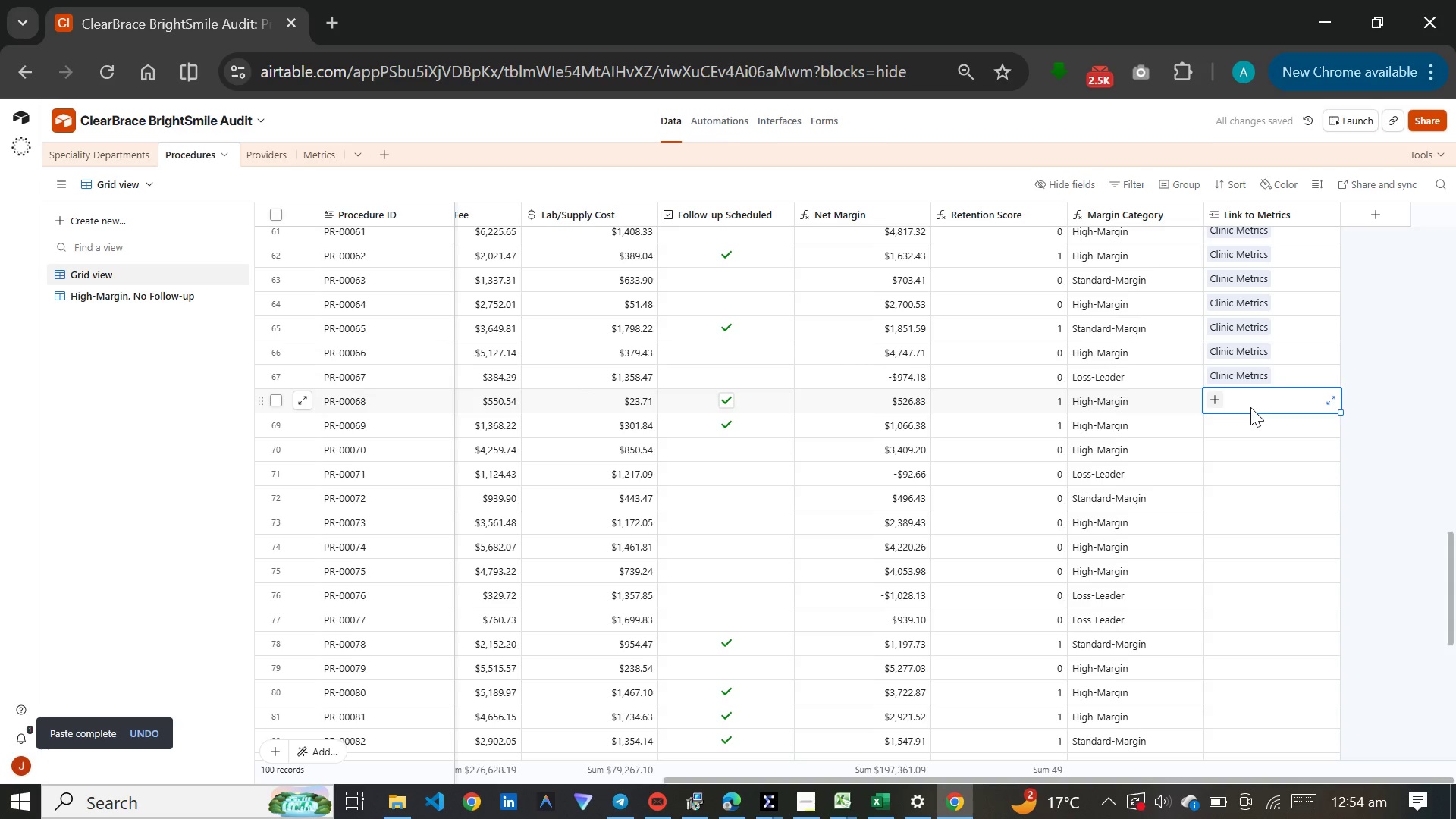 
key(Control+V)
 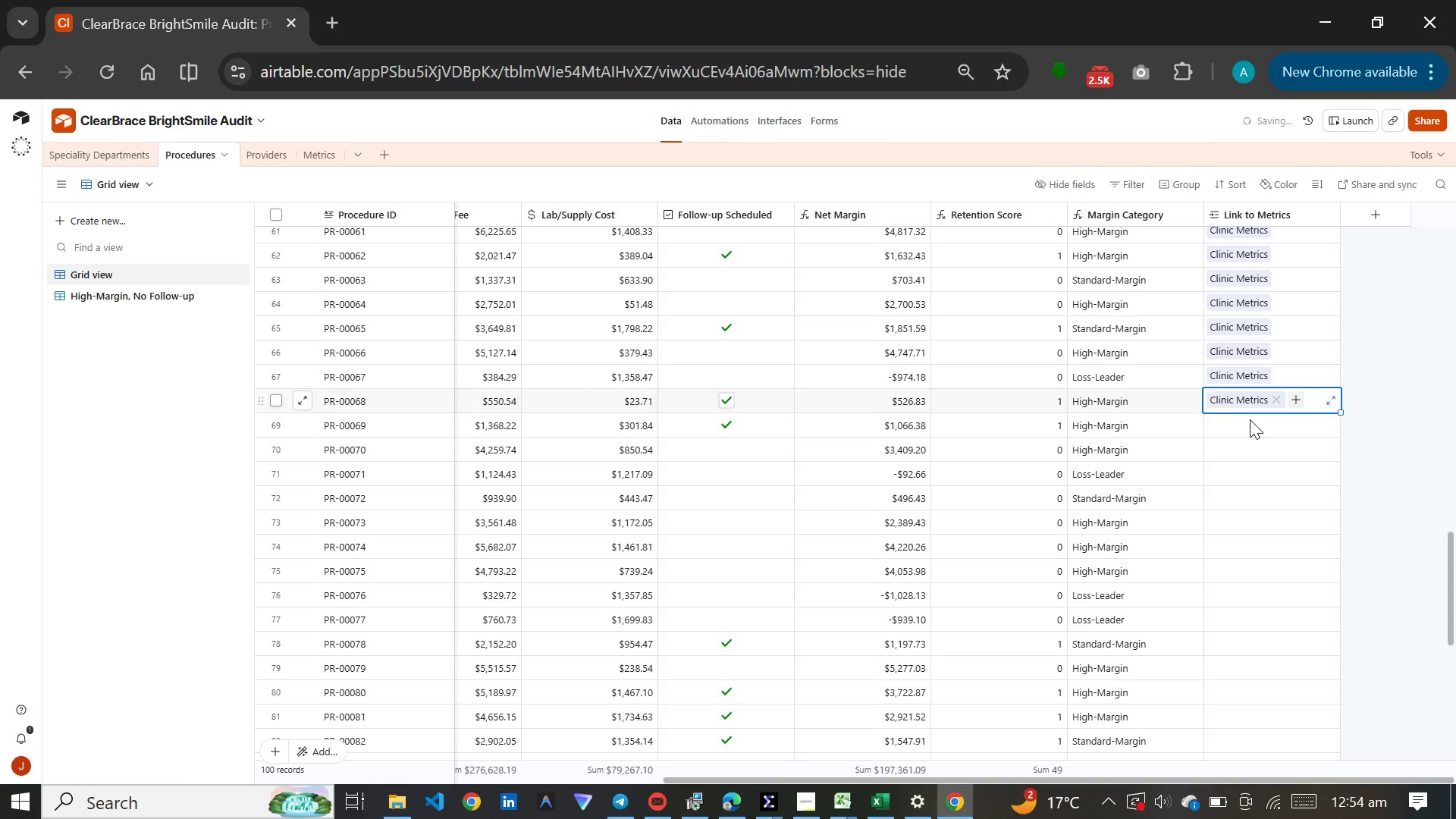 
left_click([1248, 425])
 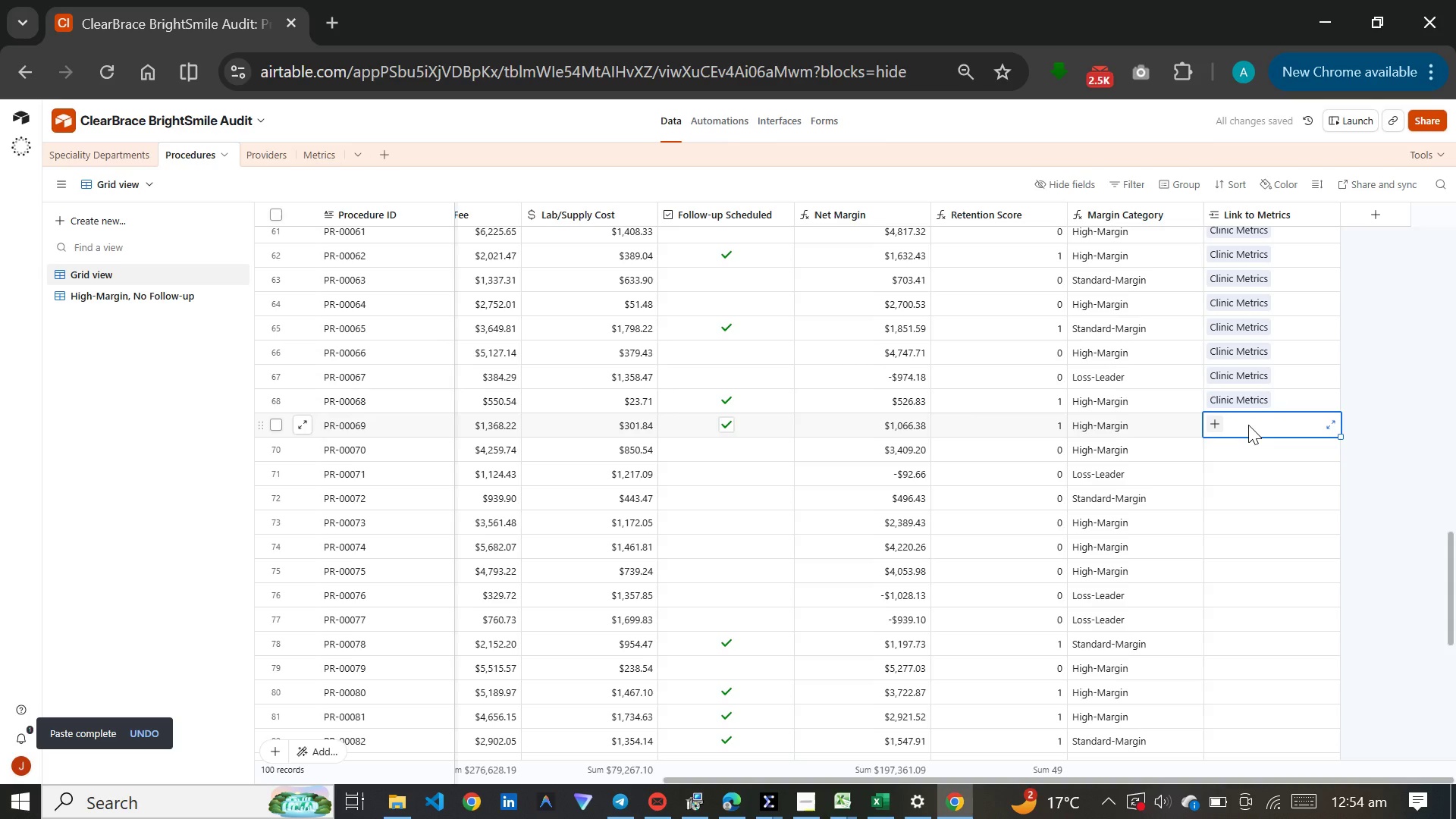 
key(Control+V)
 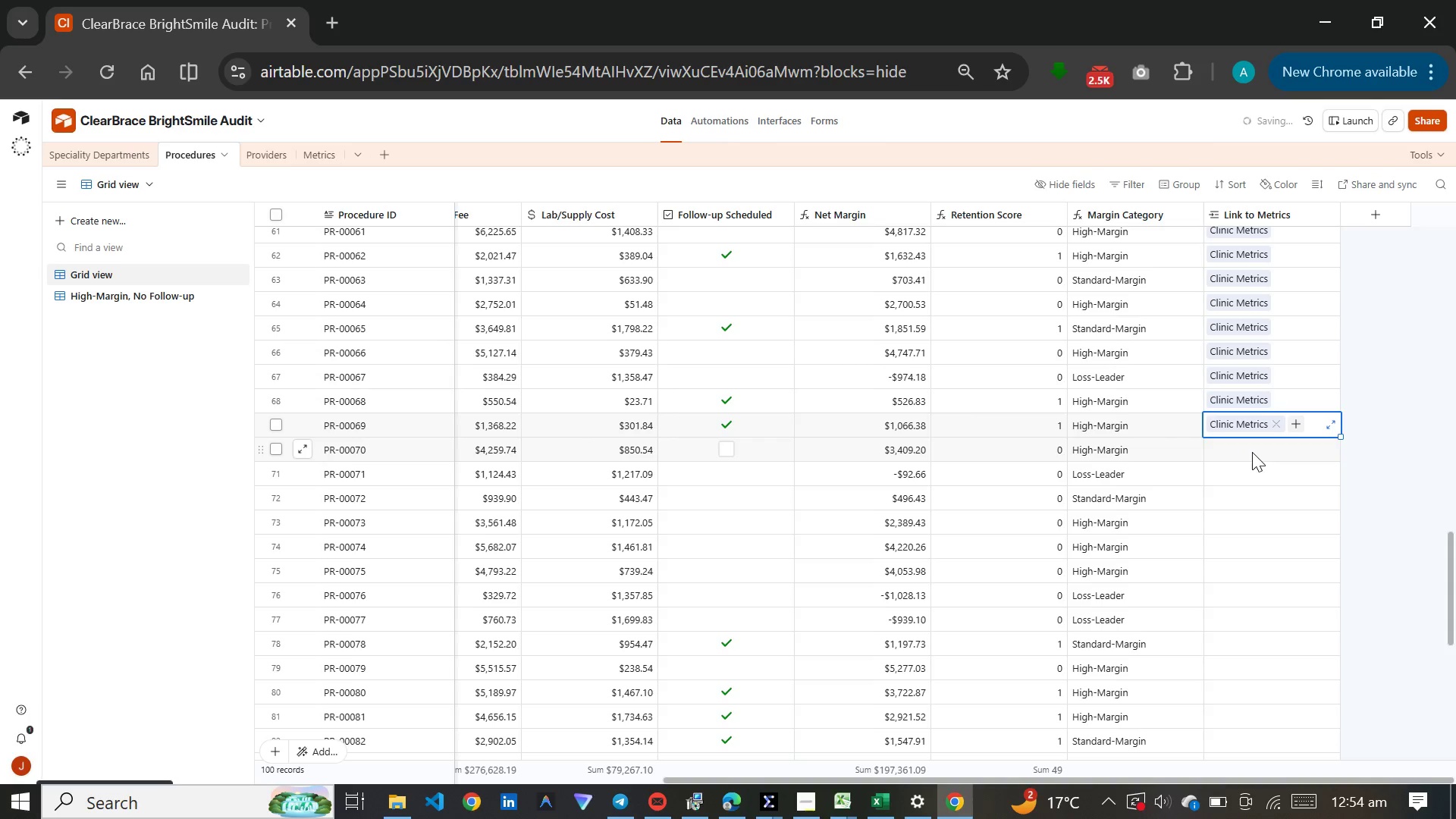 
left_click([1252, 452])
 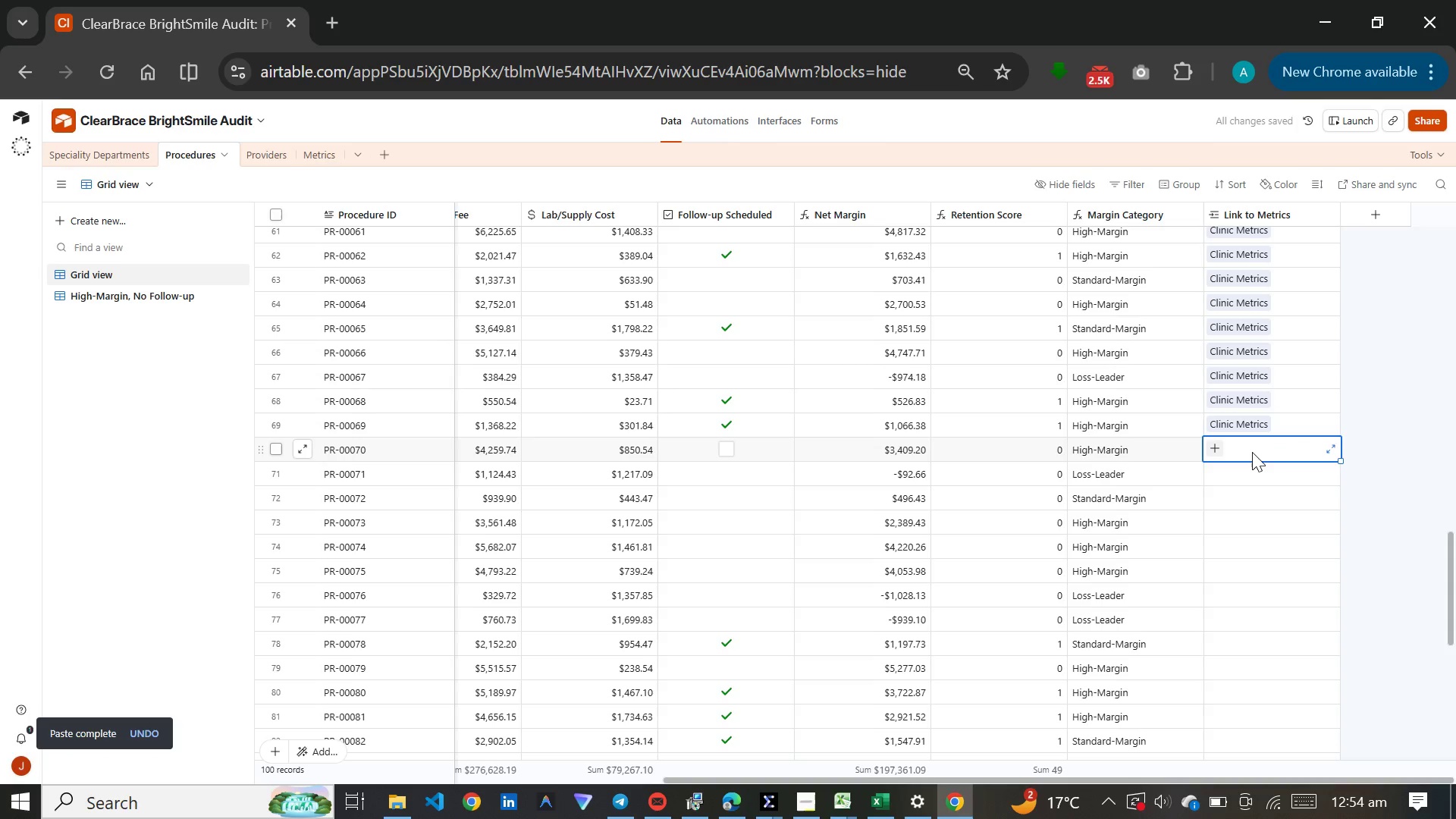 
key(Control+V)
 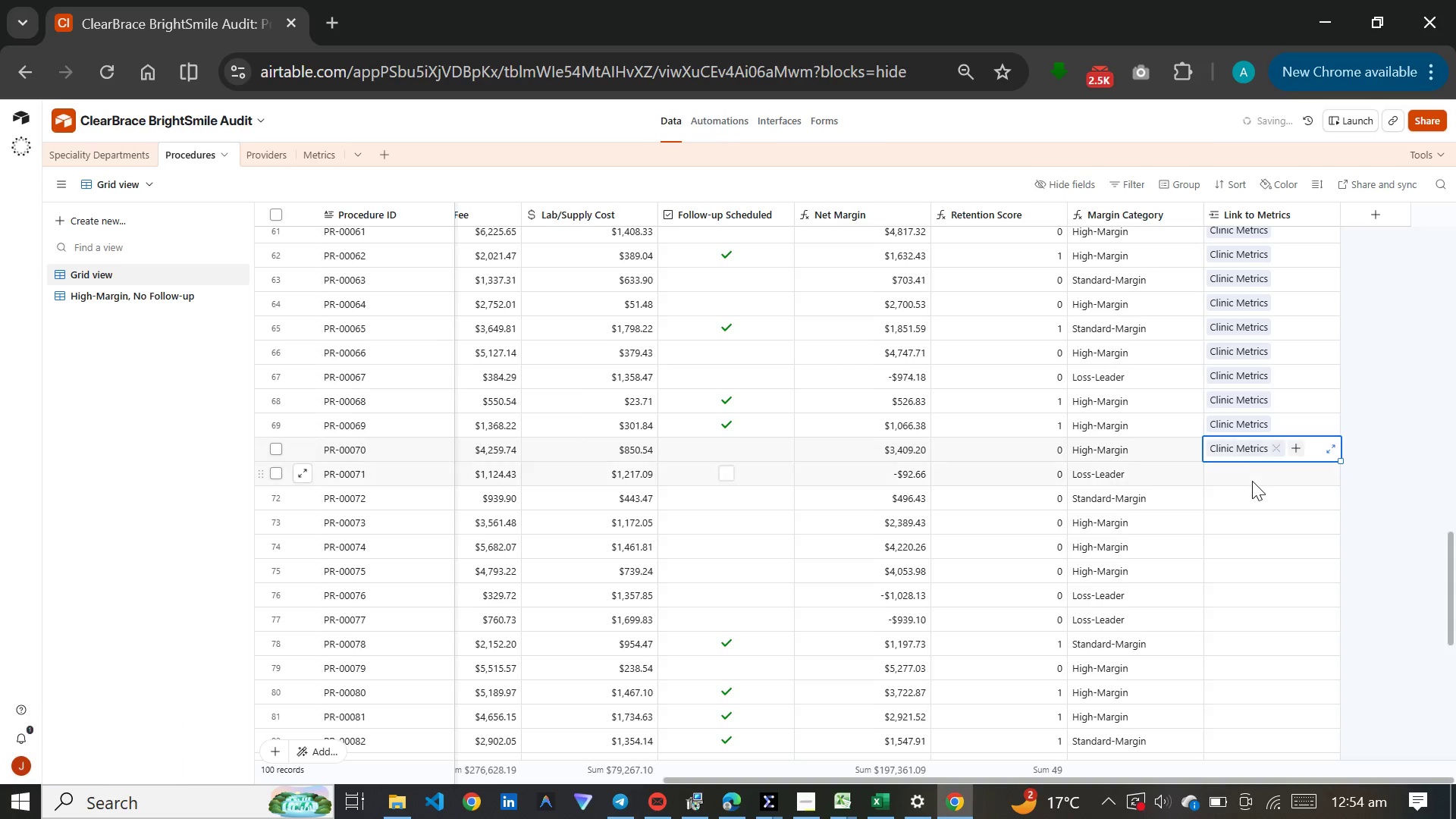 
left_click([1252, 481])
 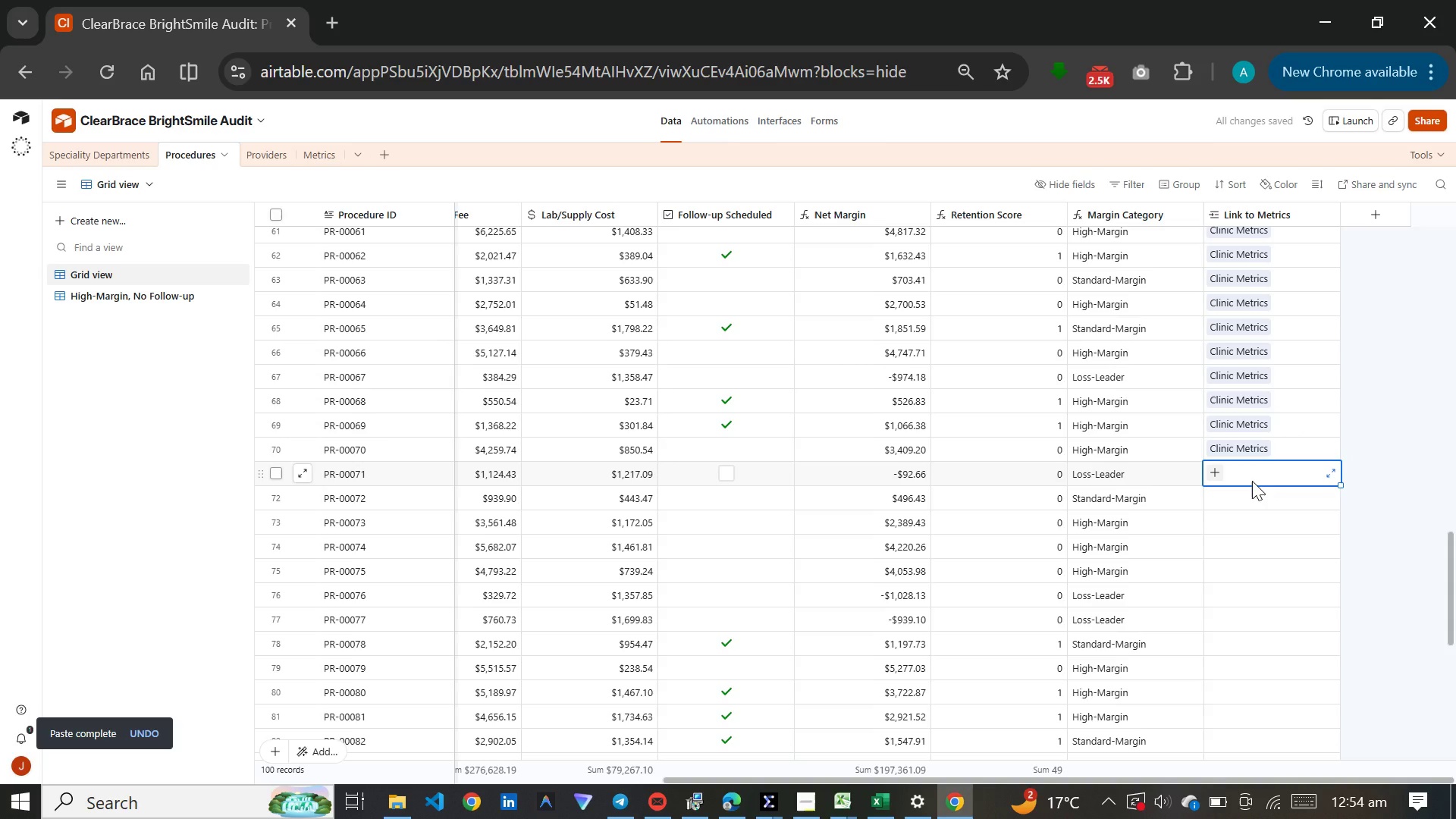 
key(Control+V)
 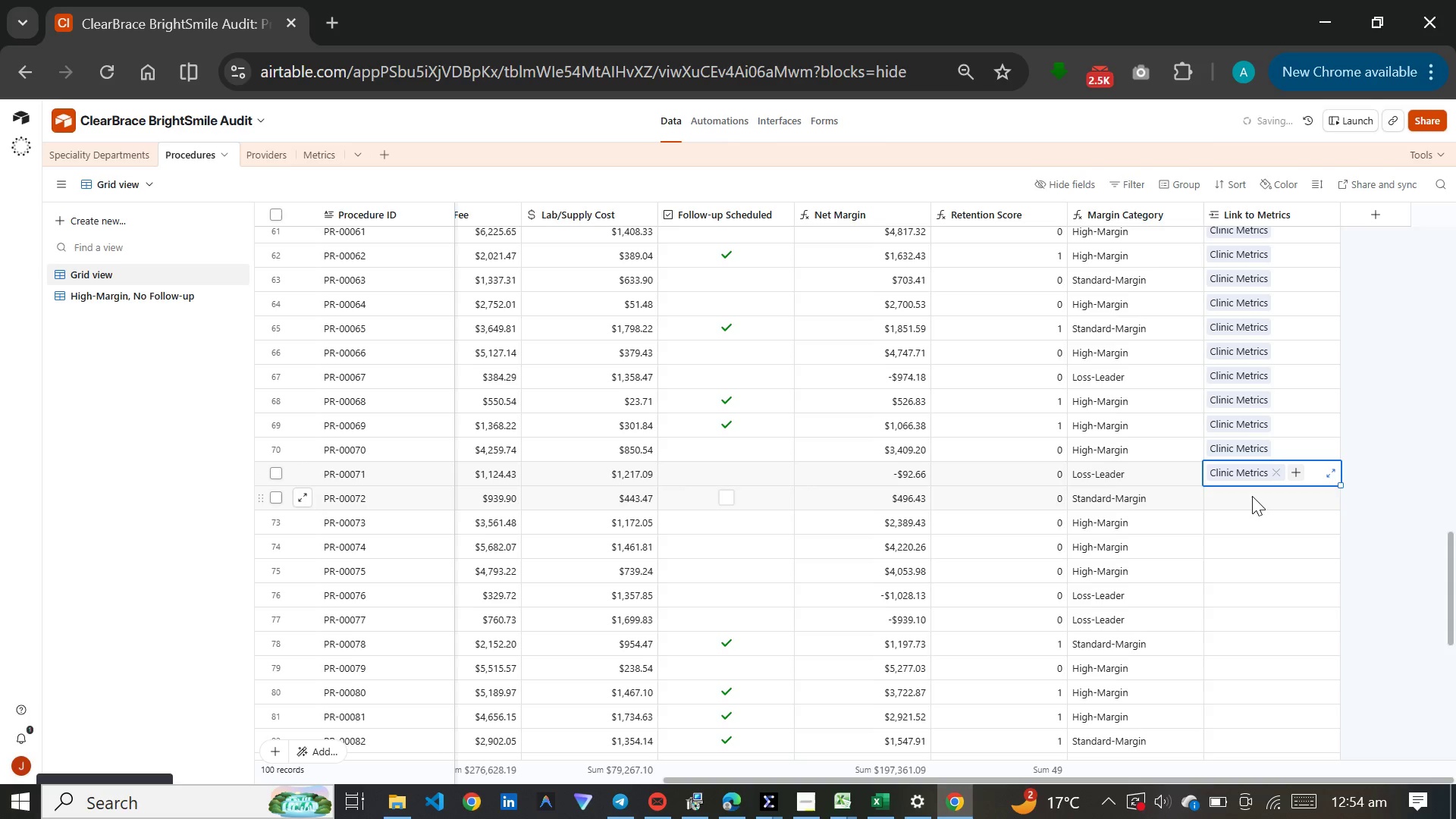 
left_click([1252, 496])
 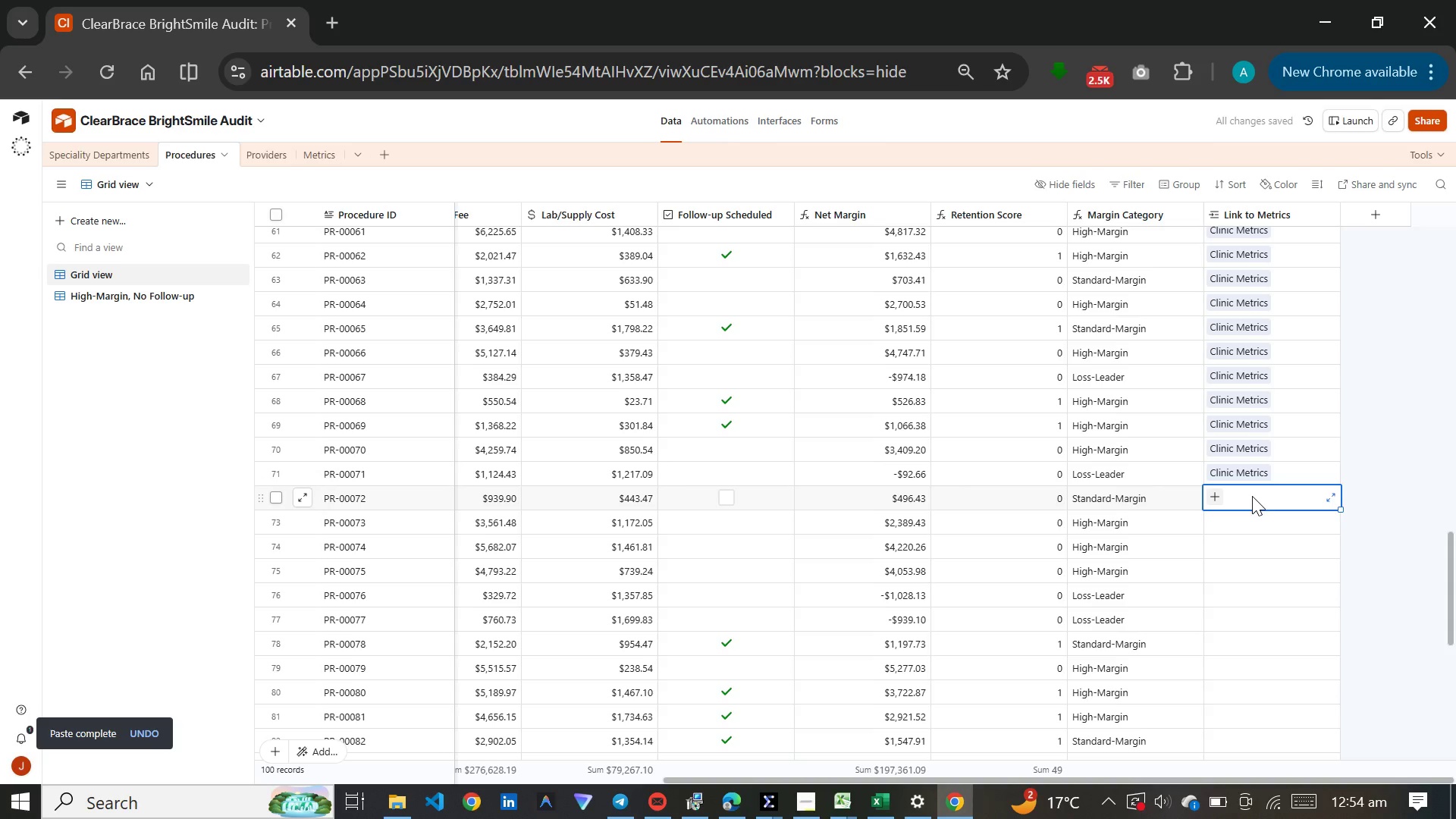 
key(Control+V)
 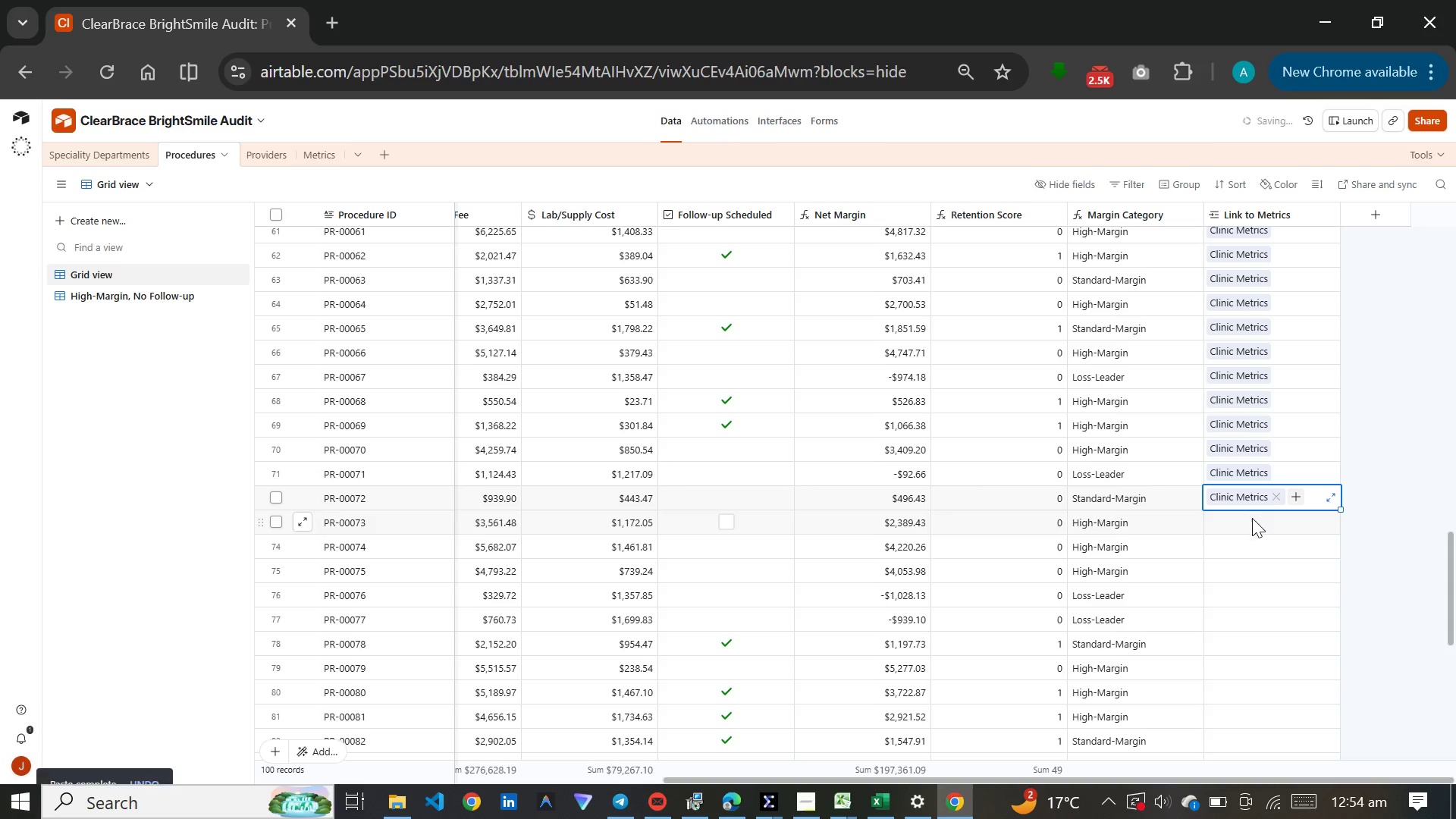 
left_click([1250, 525])
 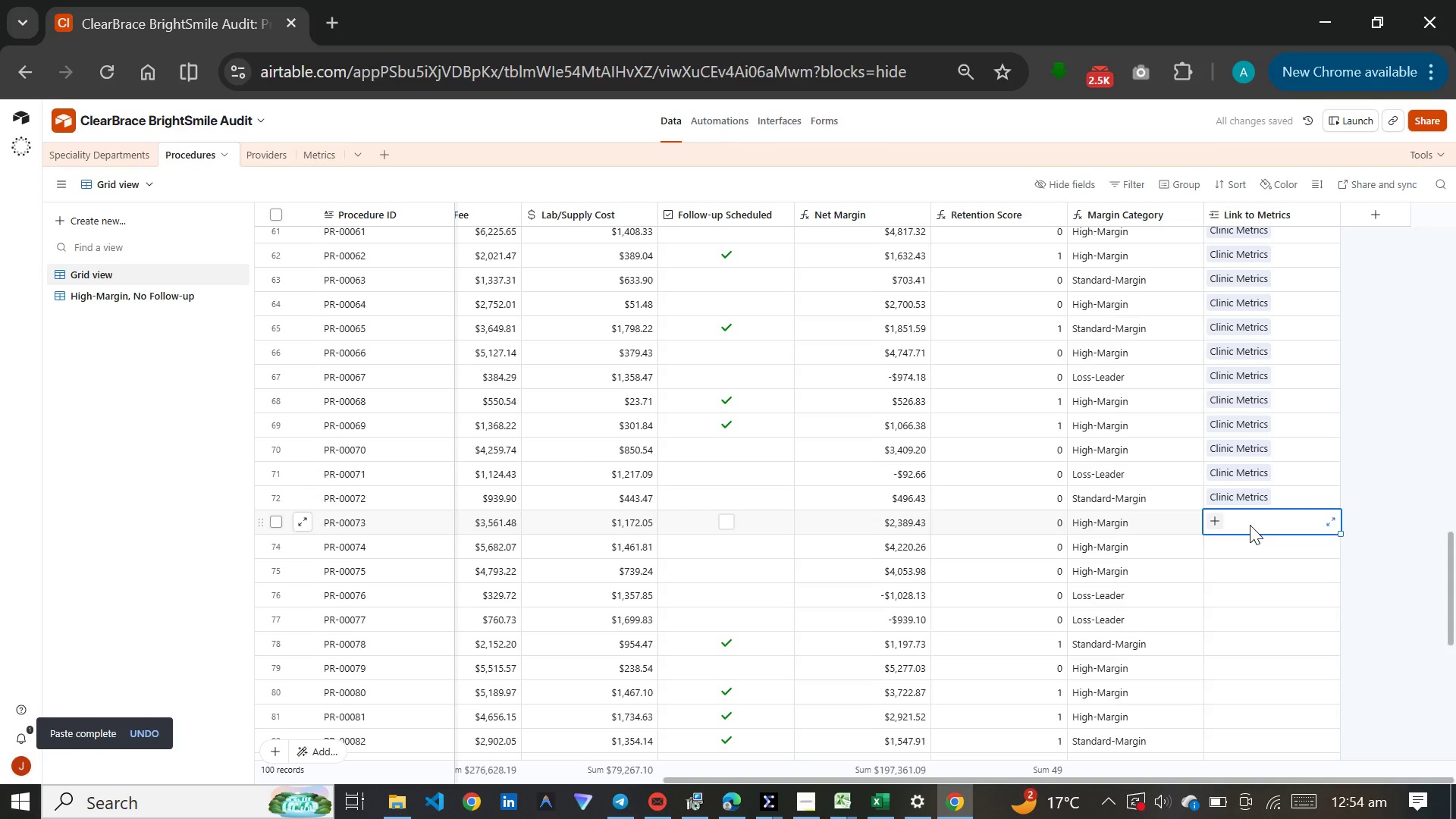 
key(Control+V)
 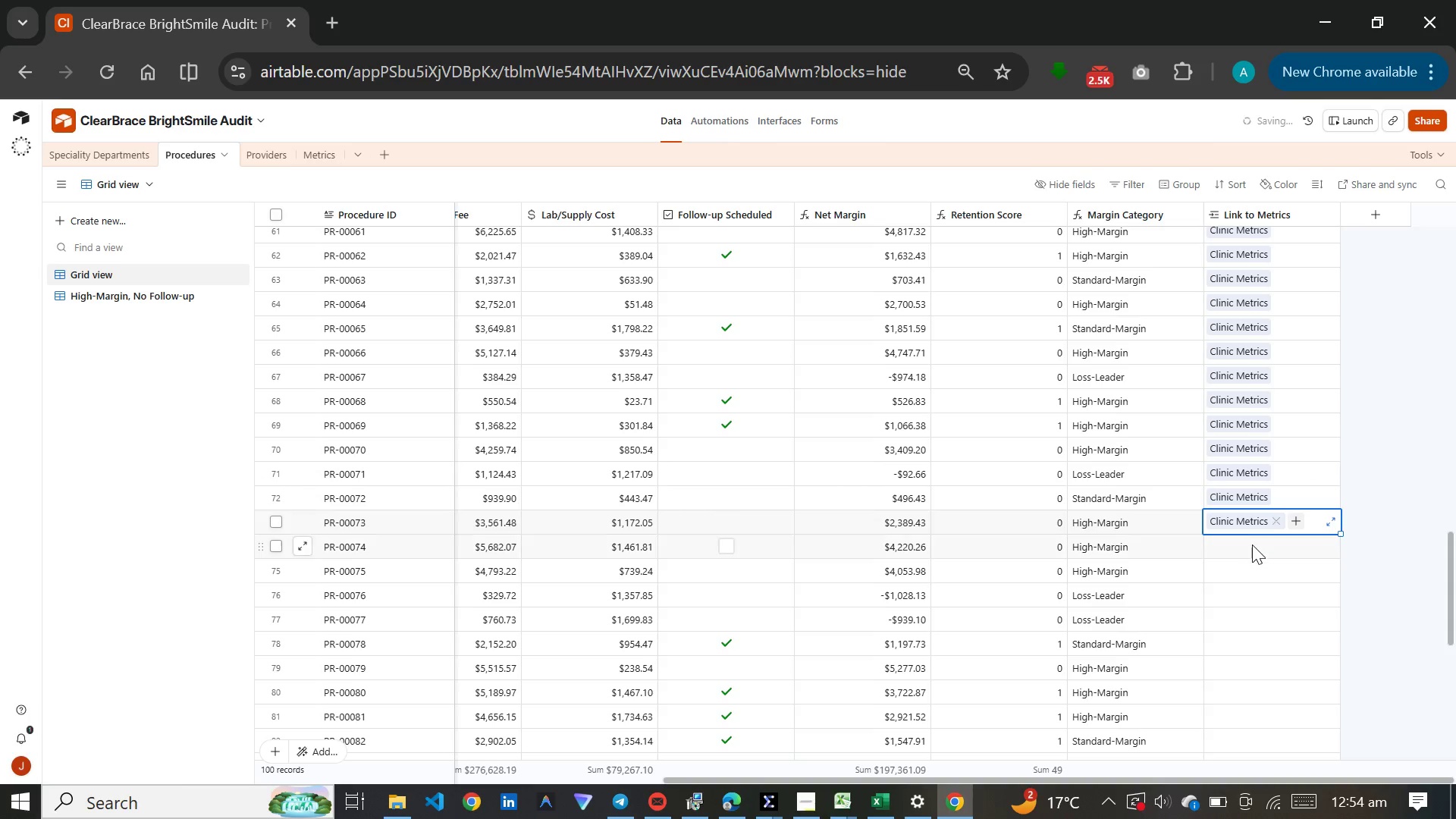 
left_click([1253, 545])
 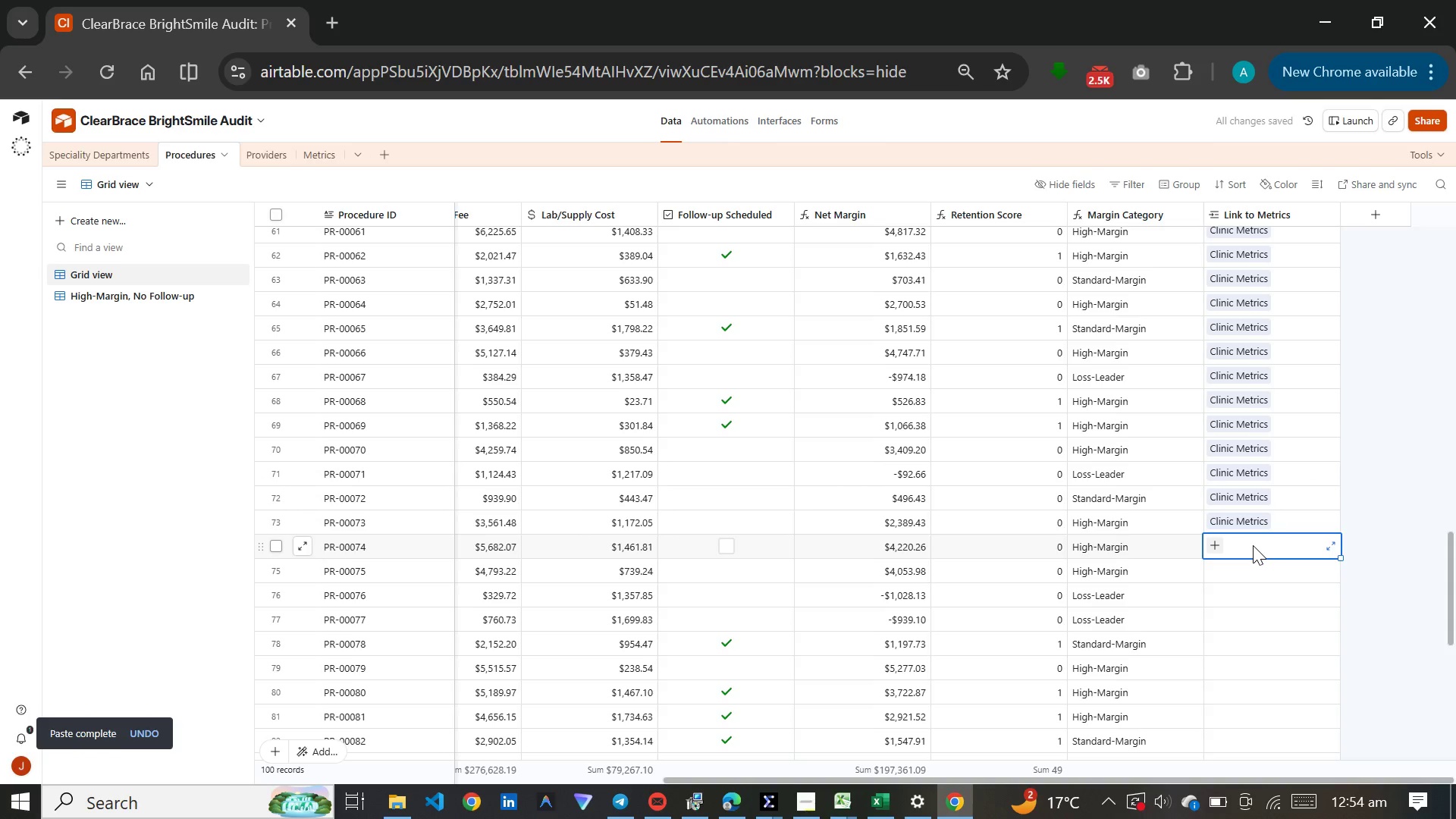 
key(Control+V)
 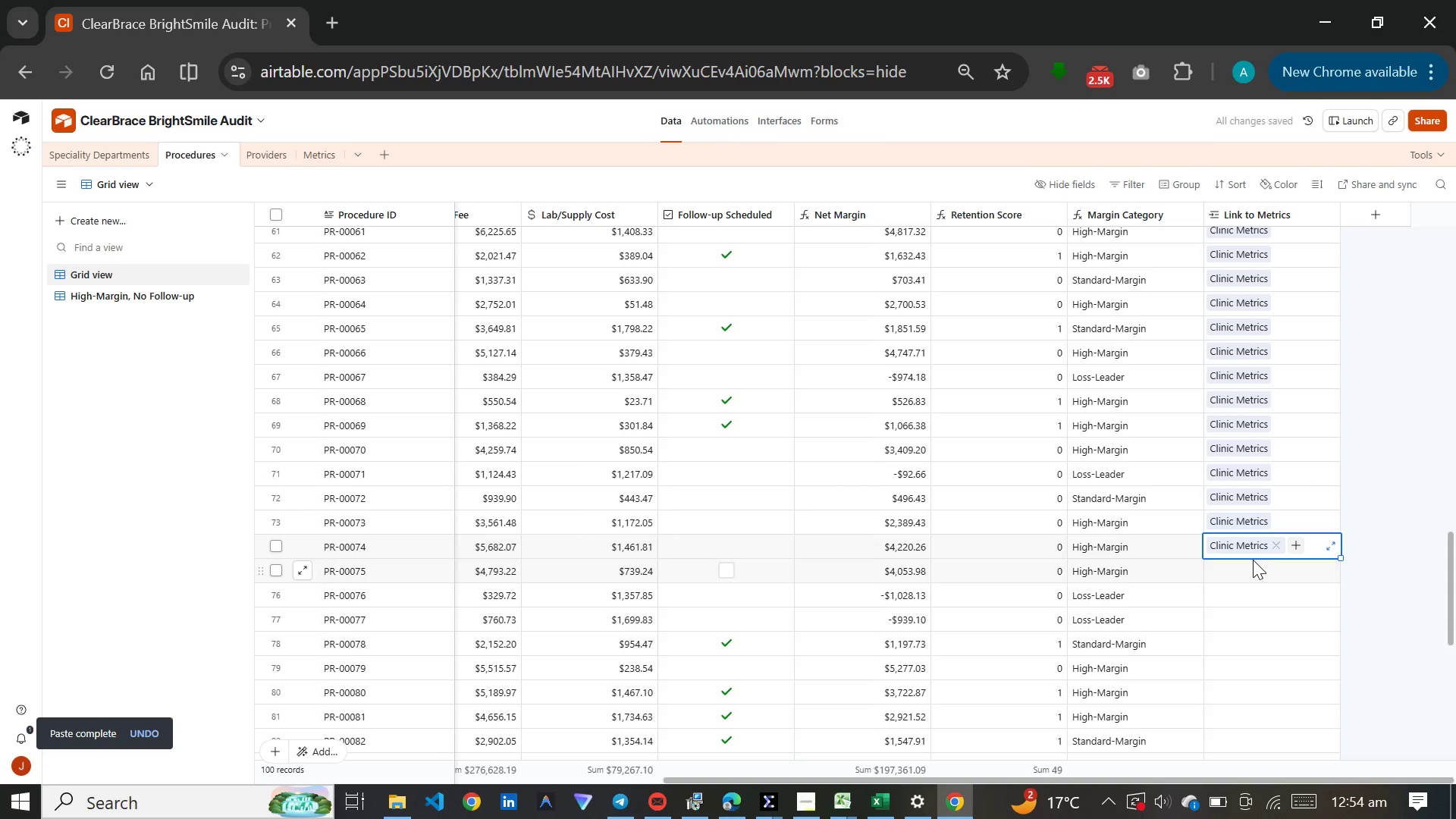 
left_click([1253, 566])
 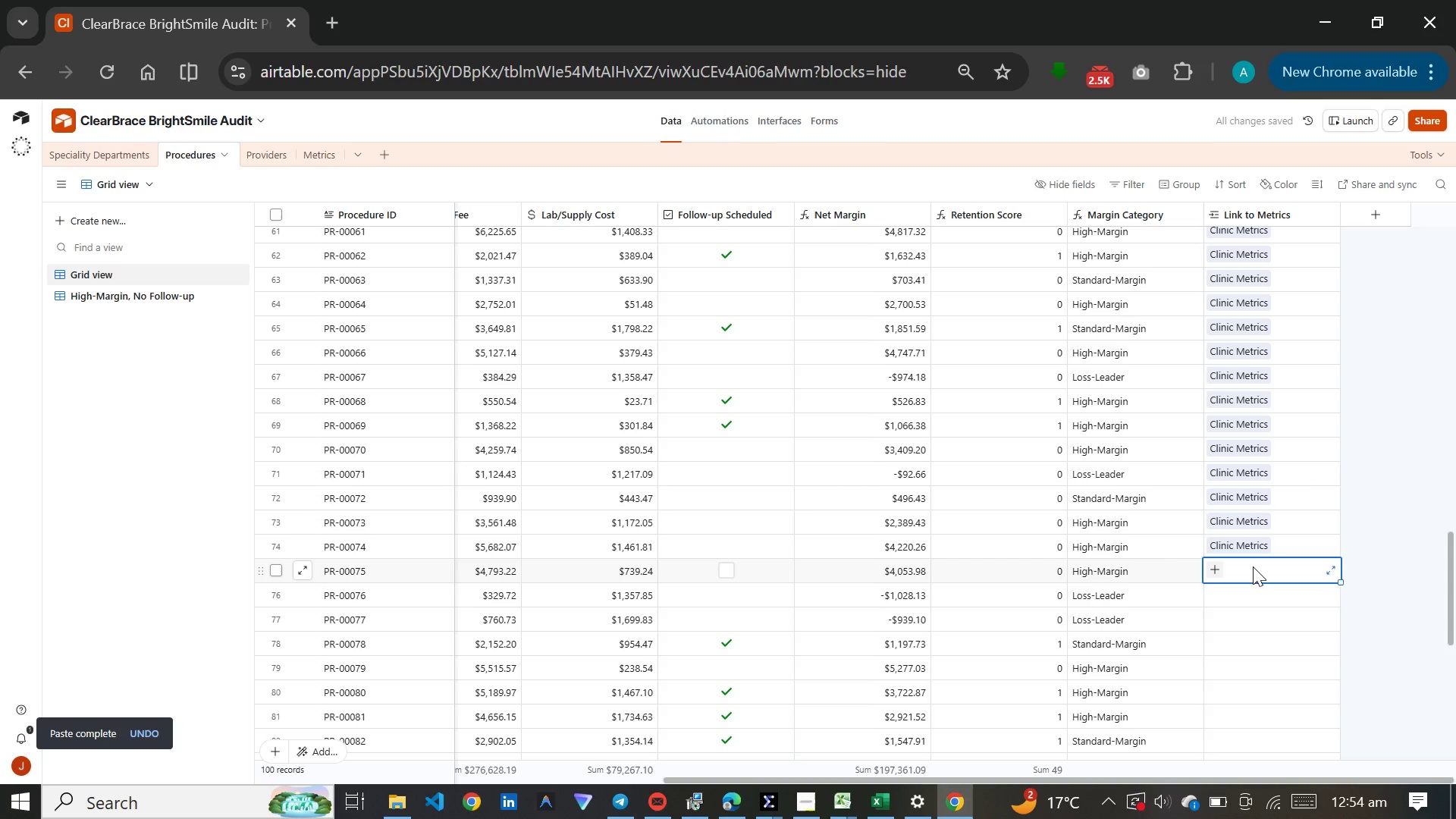 
key(Control+V)
 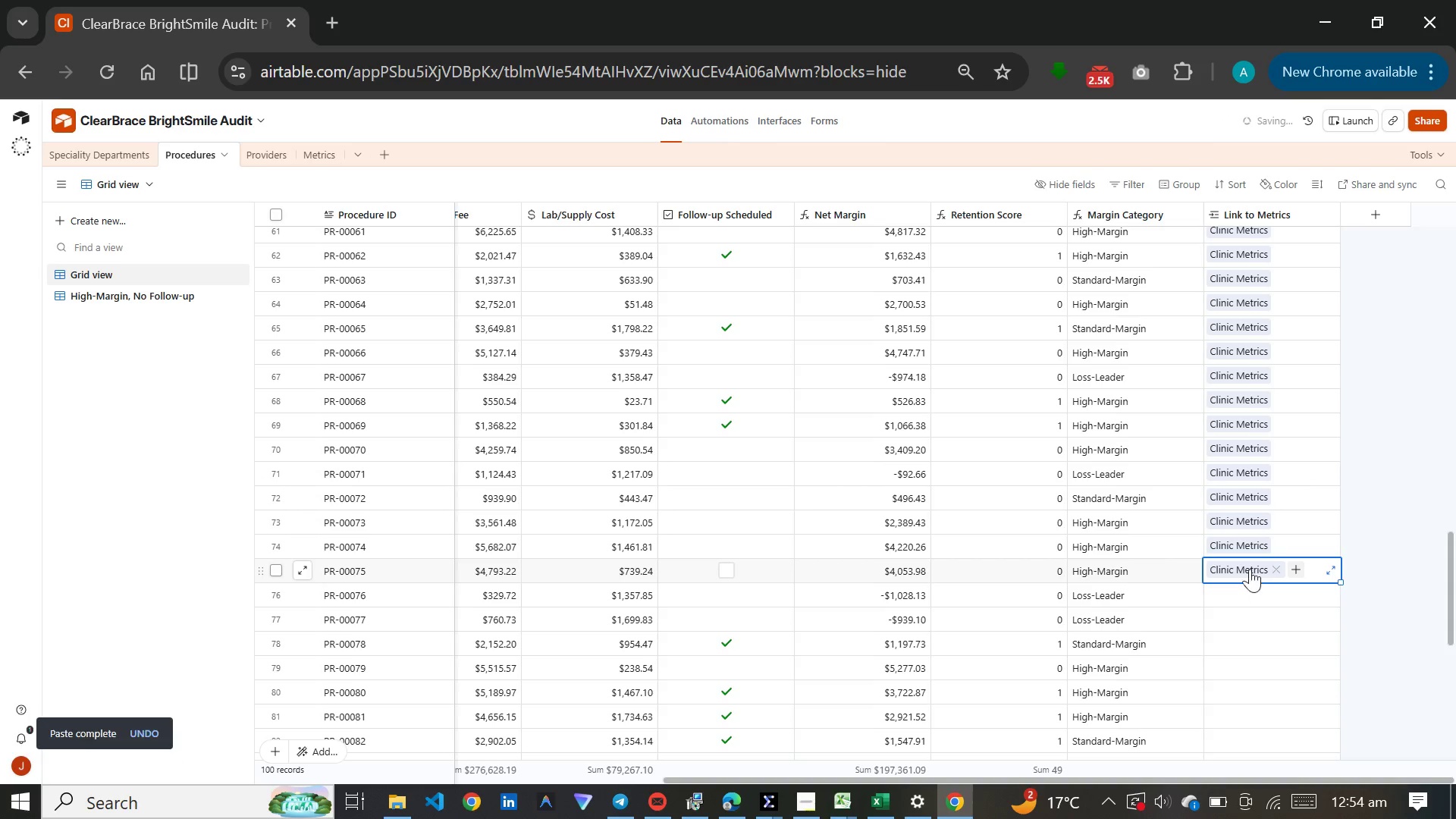 
scroll: coordinate [1244, 557], scroll_direction: down, amount: 2.0
 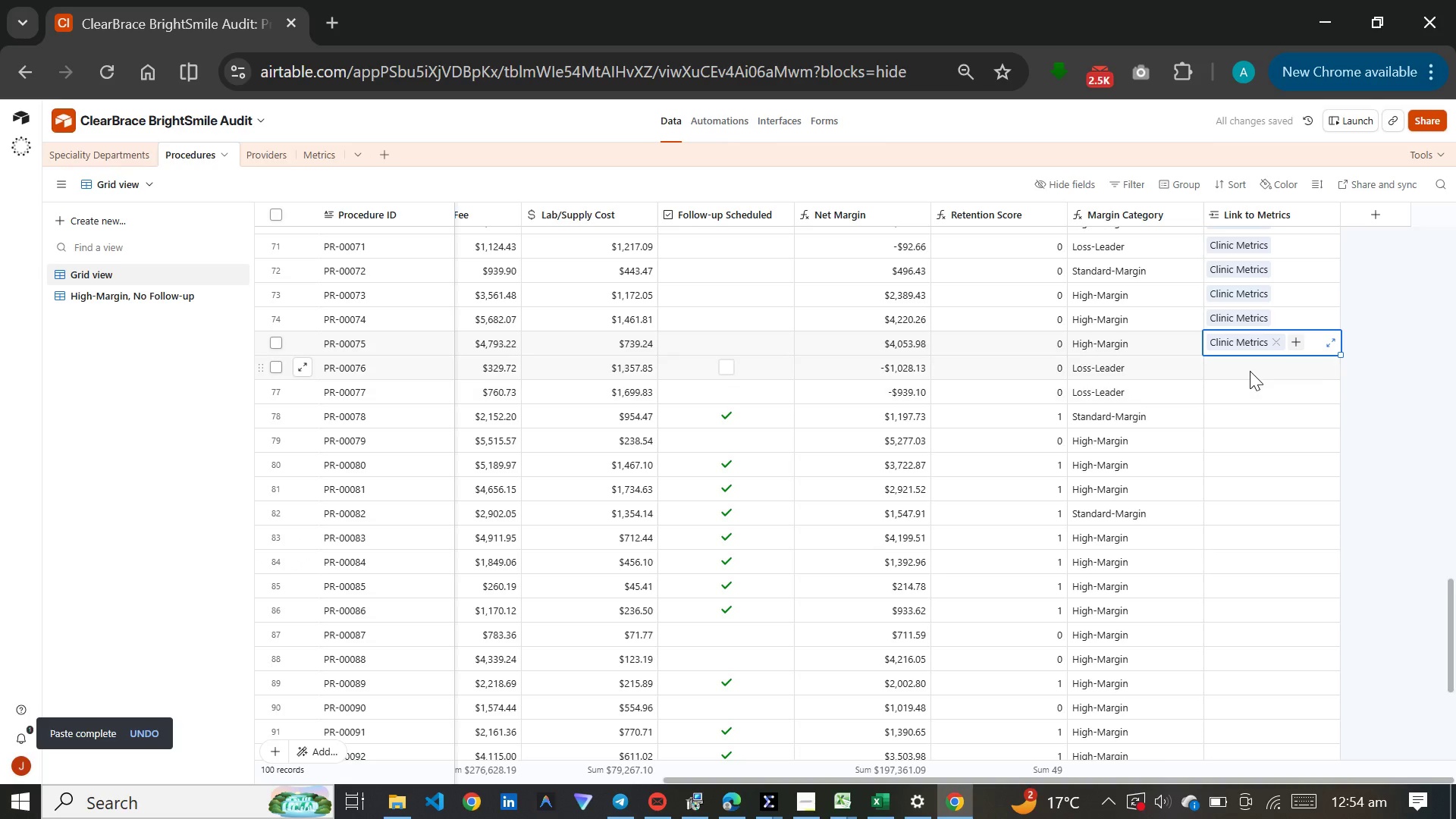 
left_click([1250, 371])
 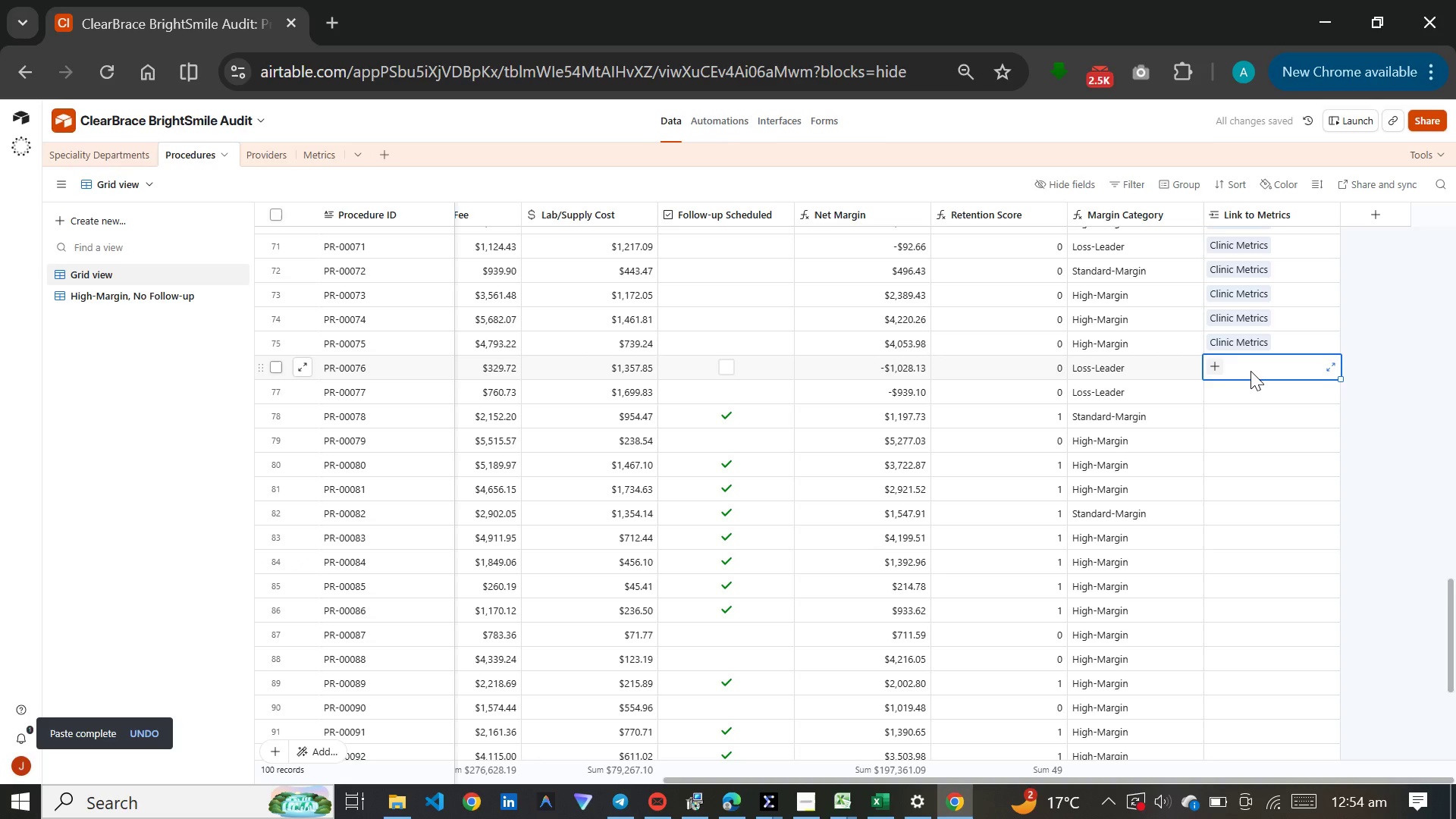 
key(Control+V)
 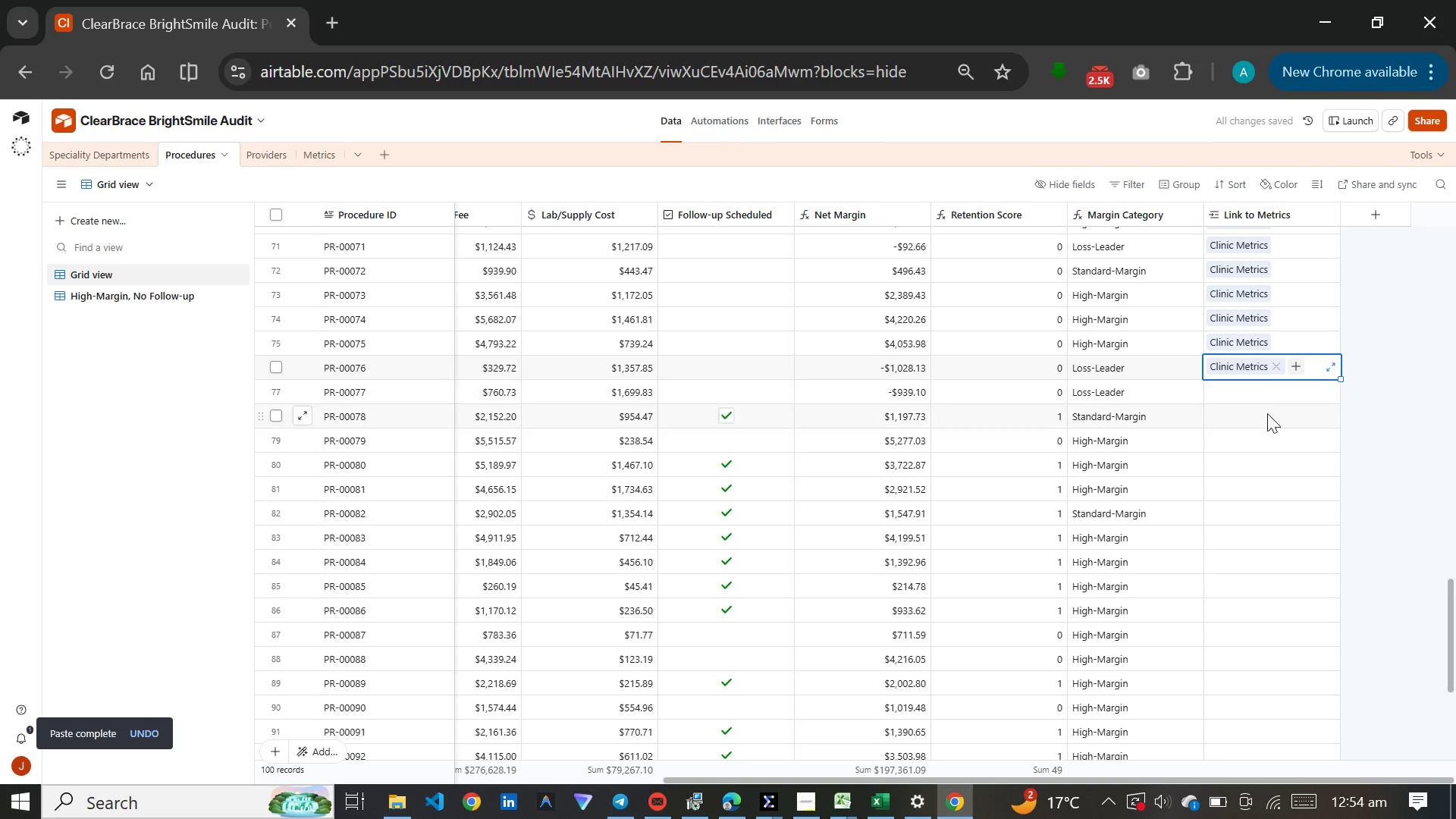 
left_click([1266, 393])
 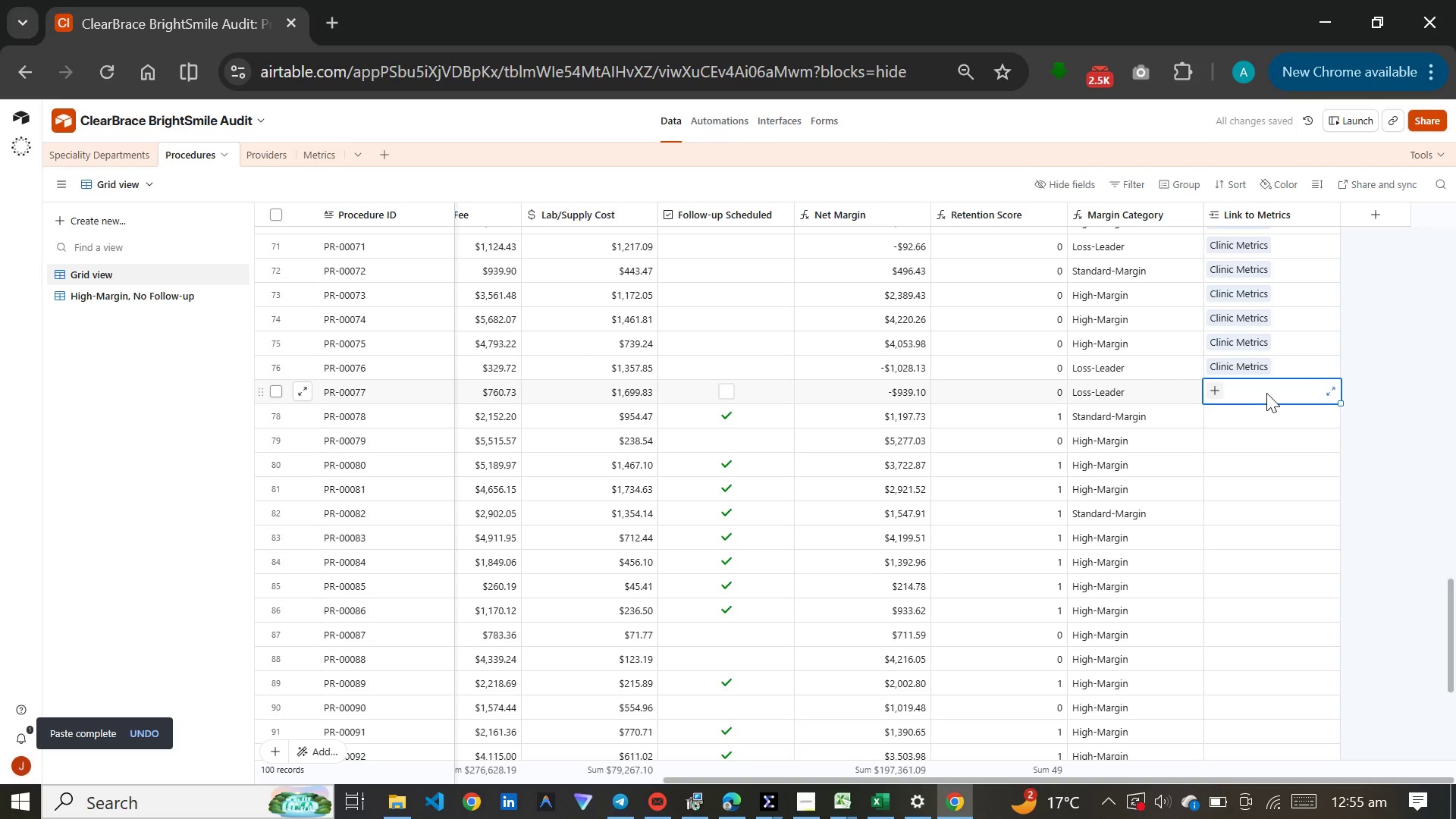 
key(Control+V)
 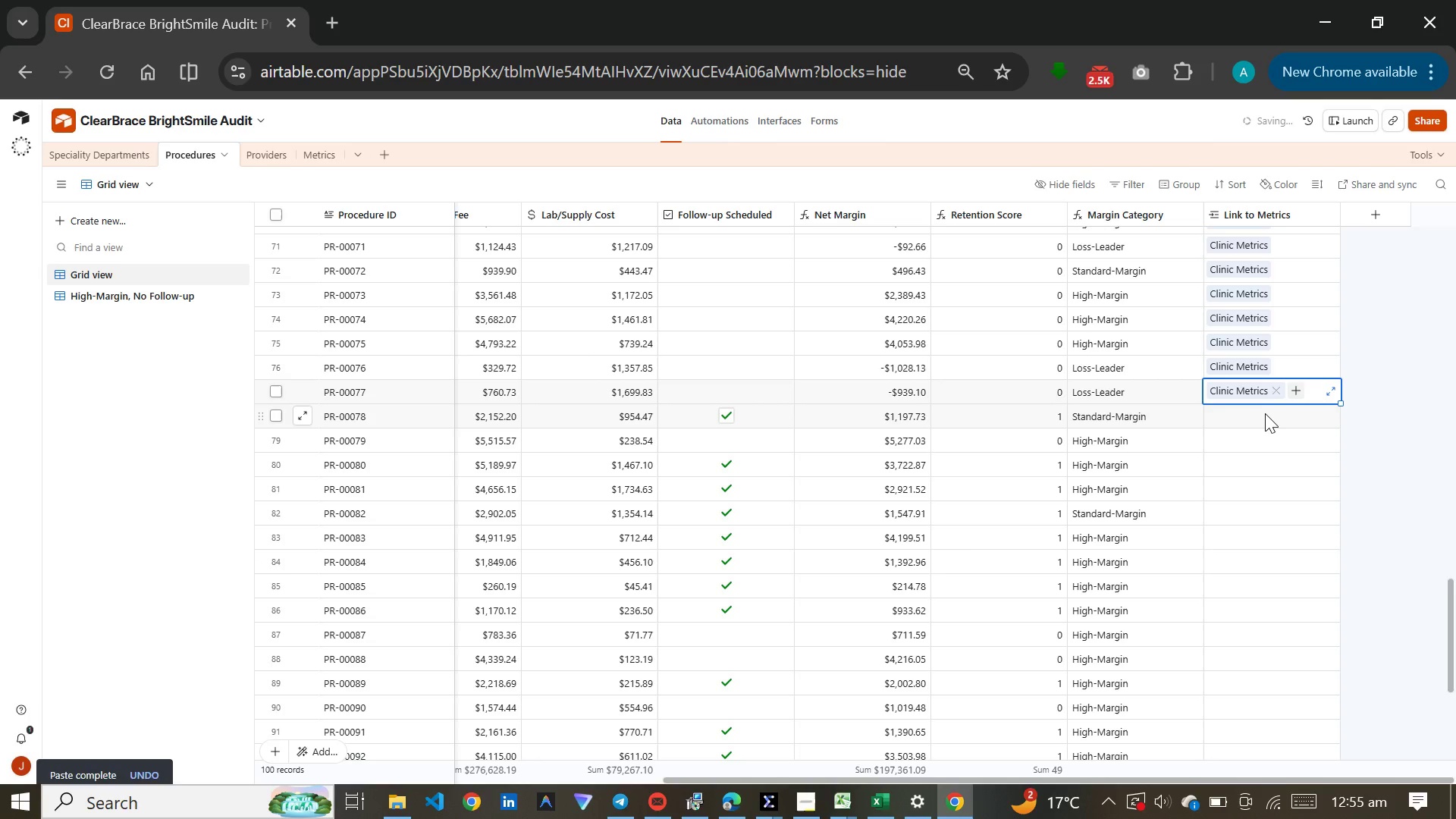 
left_click([1265, 415])
 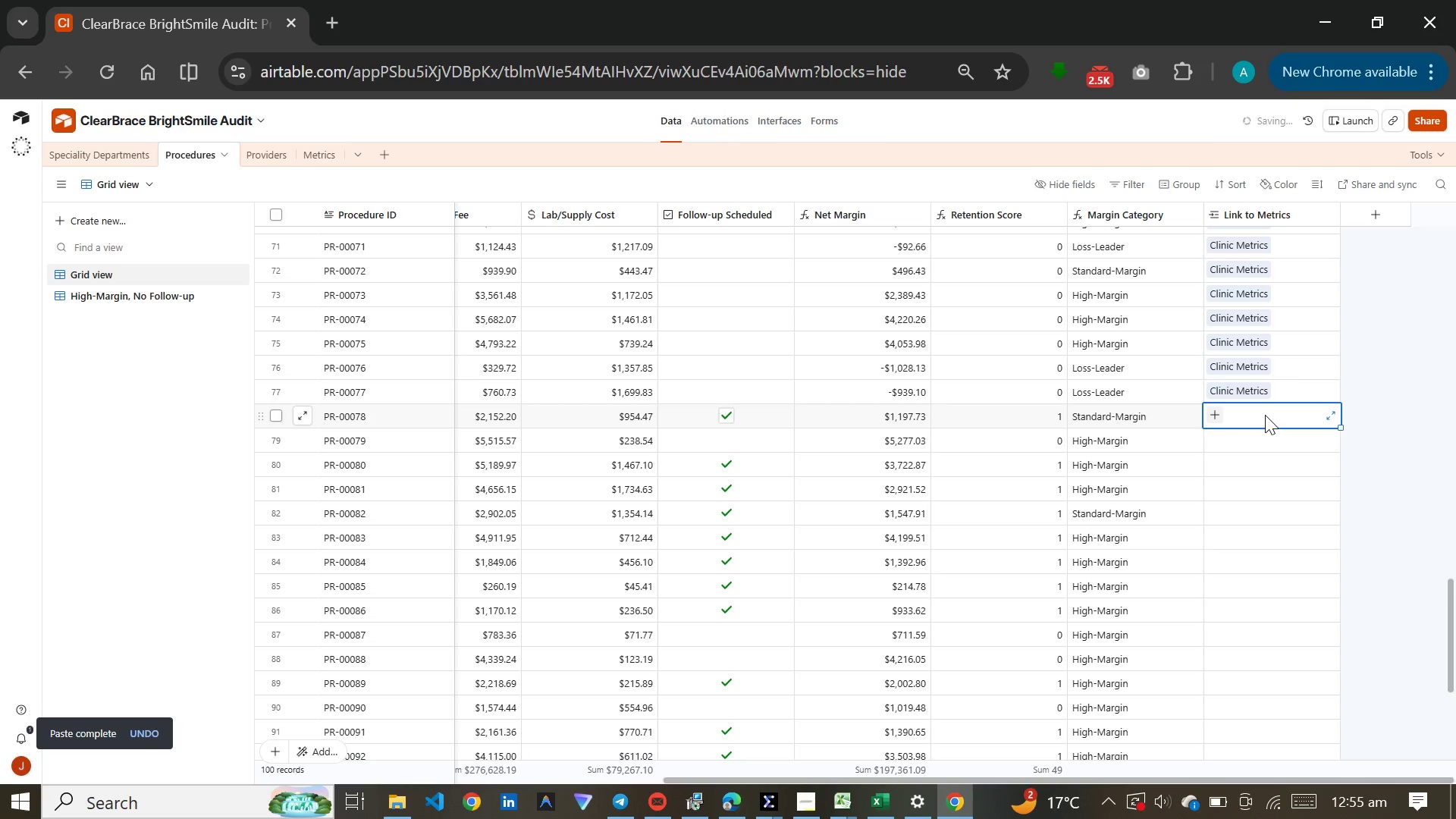 
key(Control+V)
 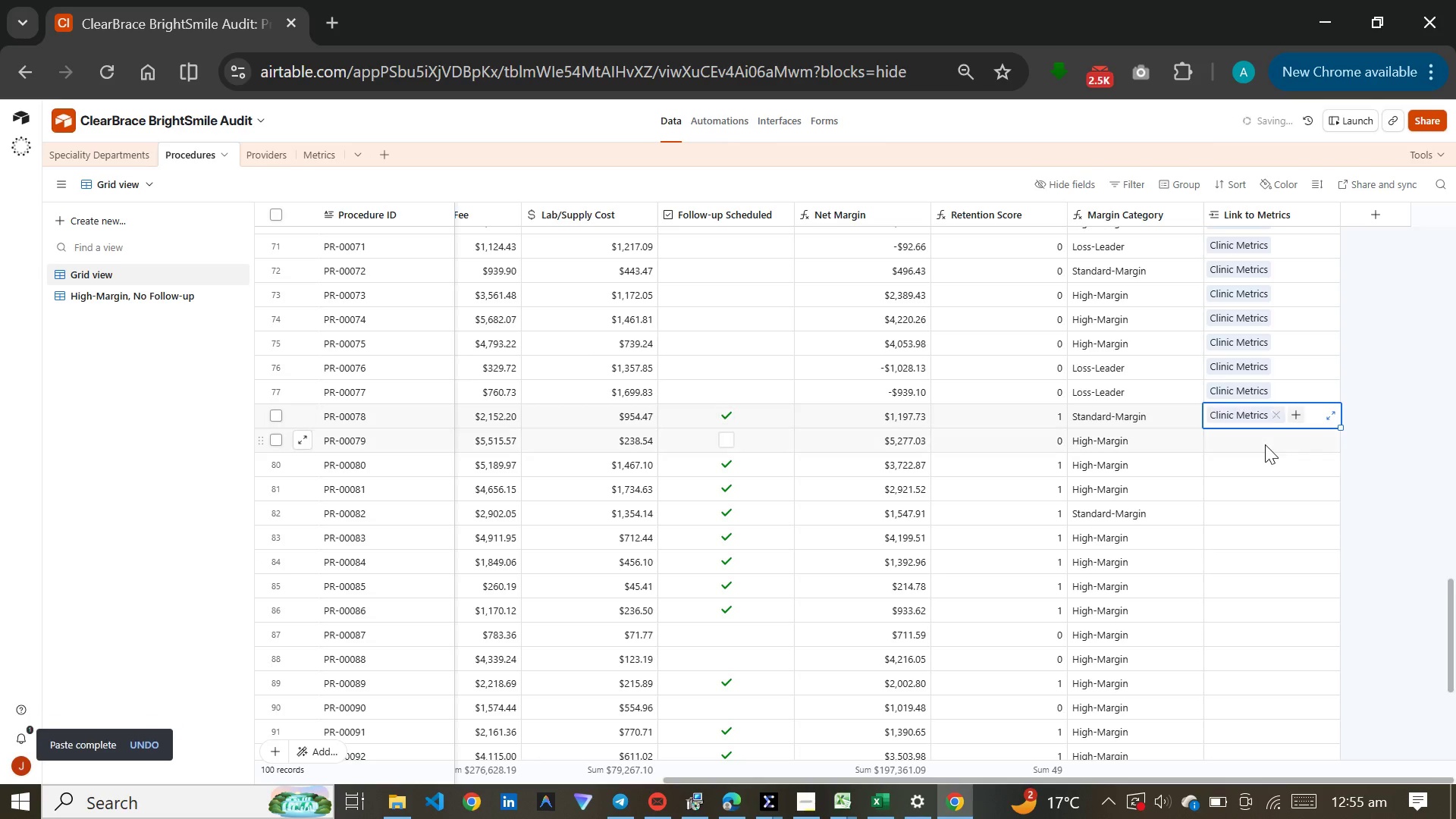 
left_click([1265, 444])
 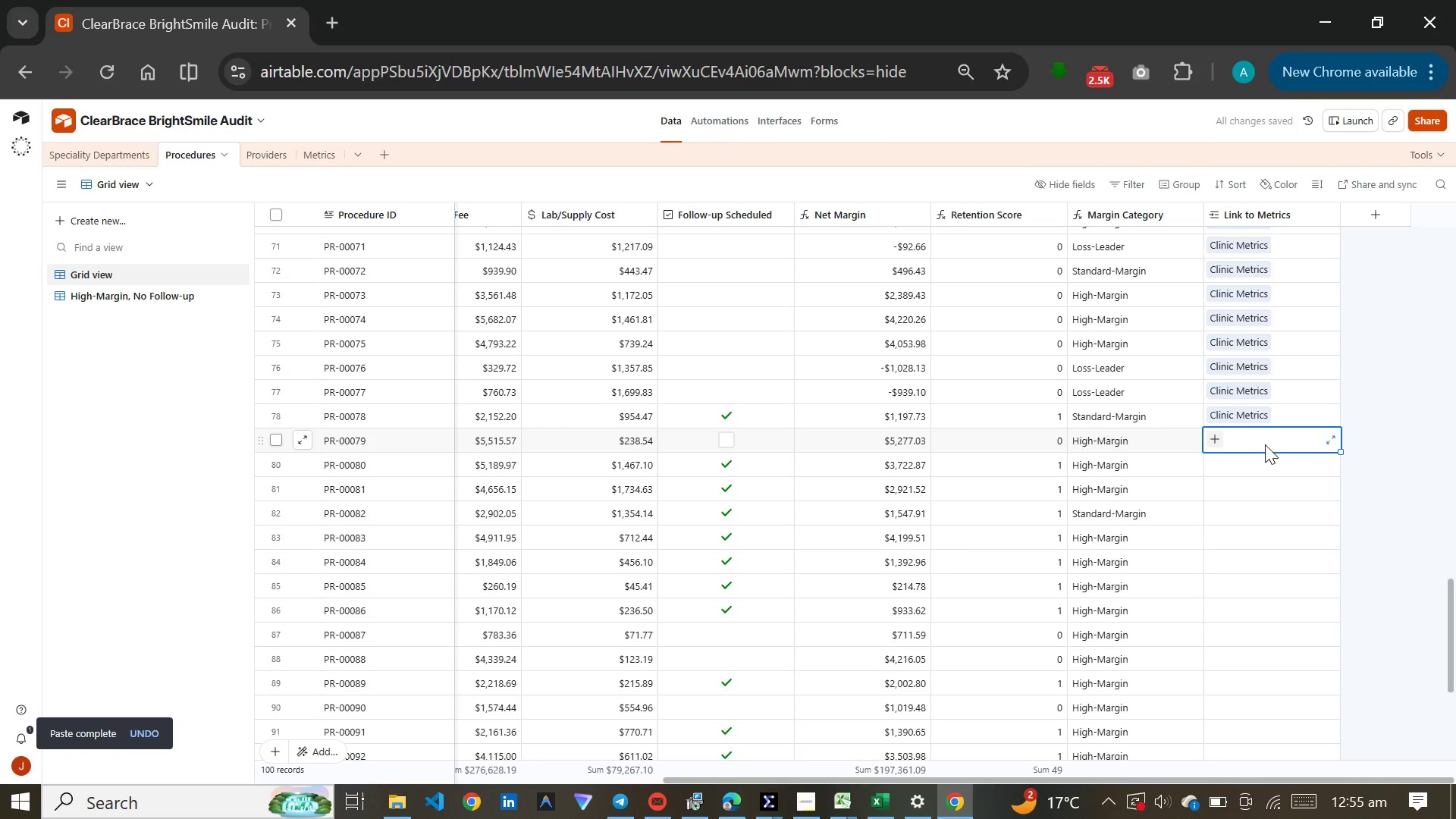 
key(Control+V)
 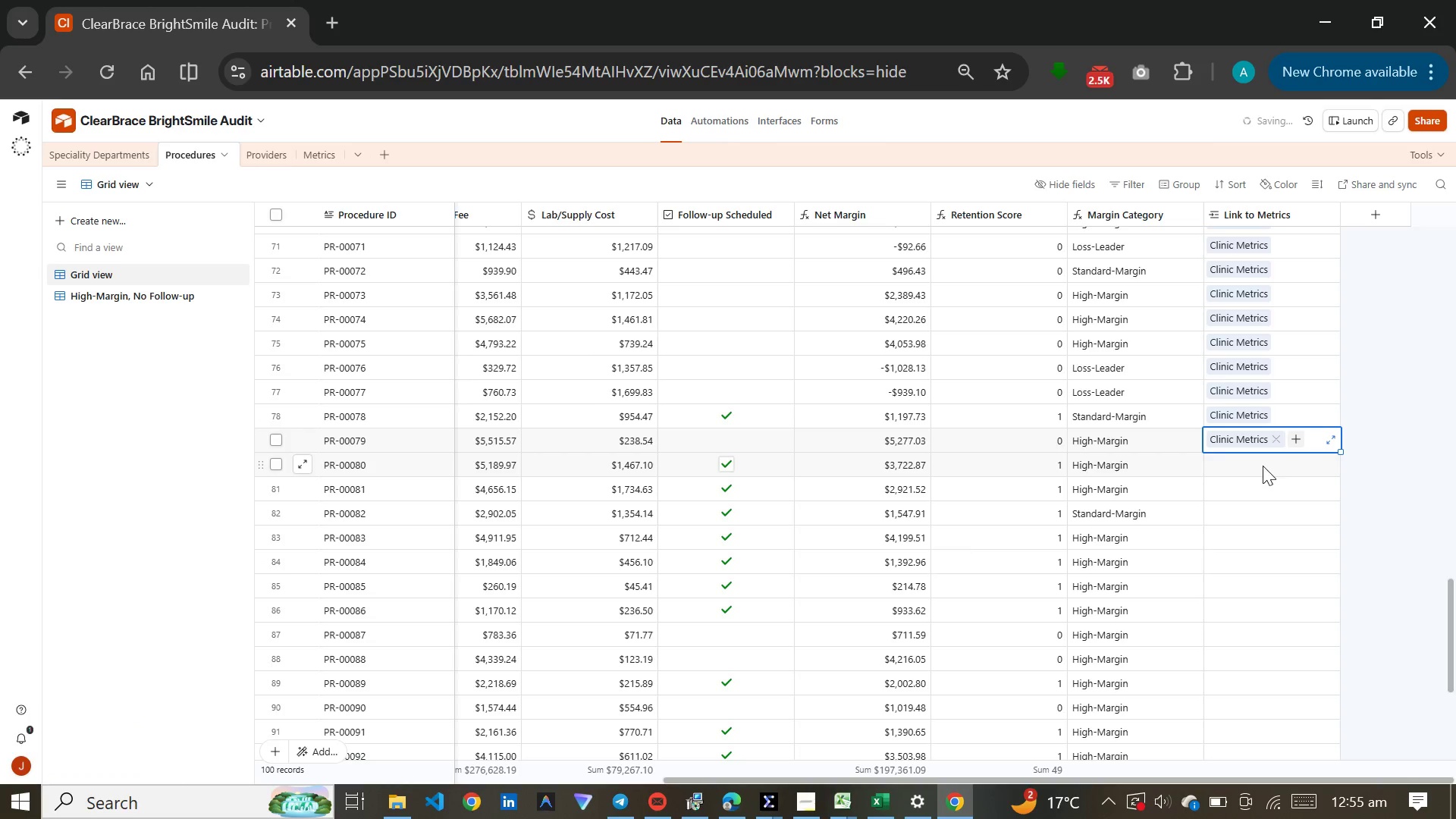 
left_click([1263, 466])
 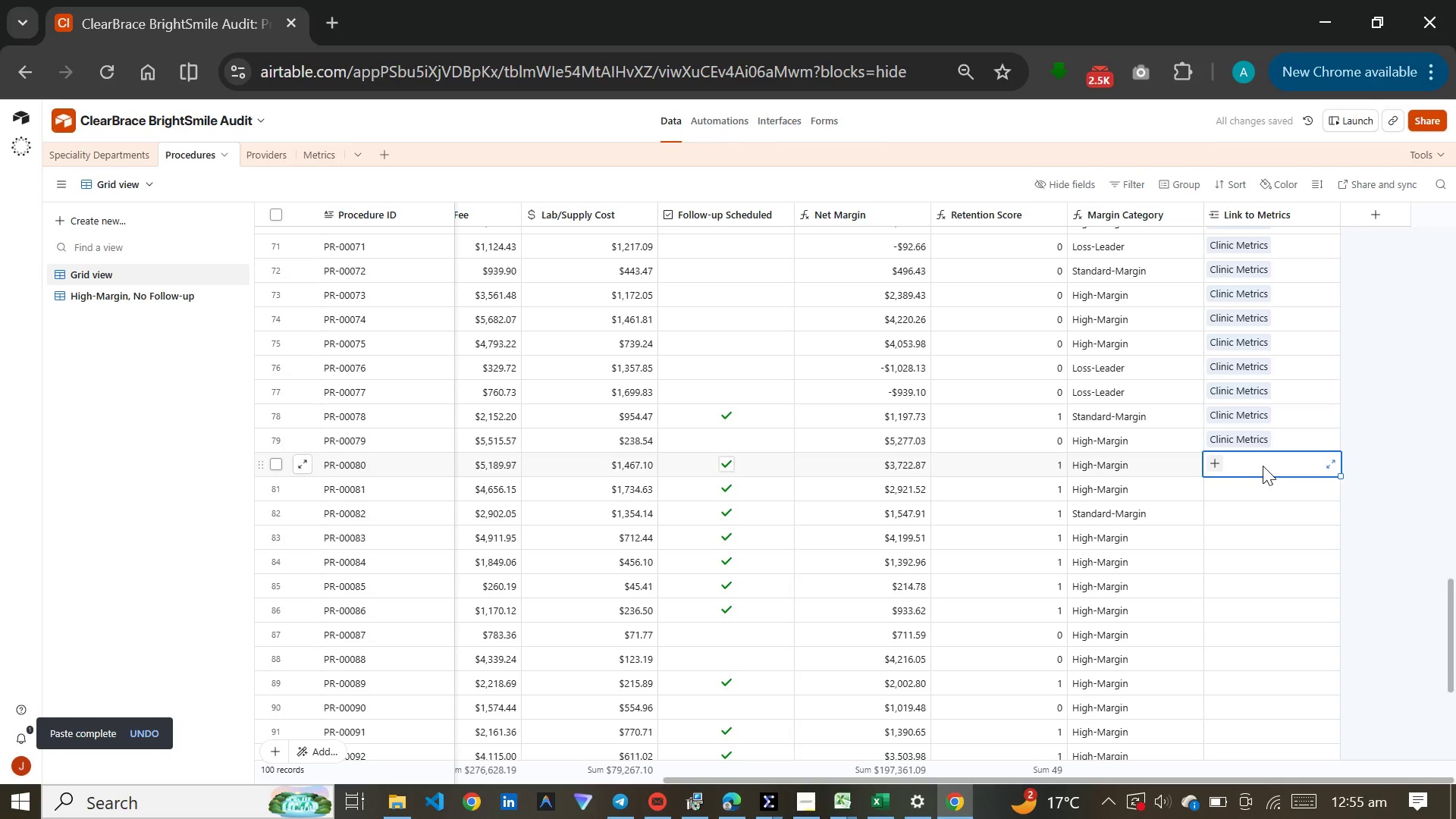 
key(Control+V)
 